 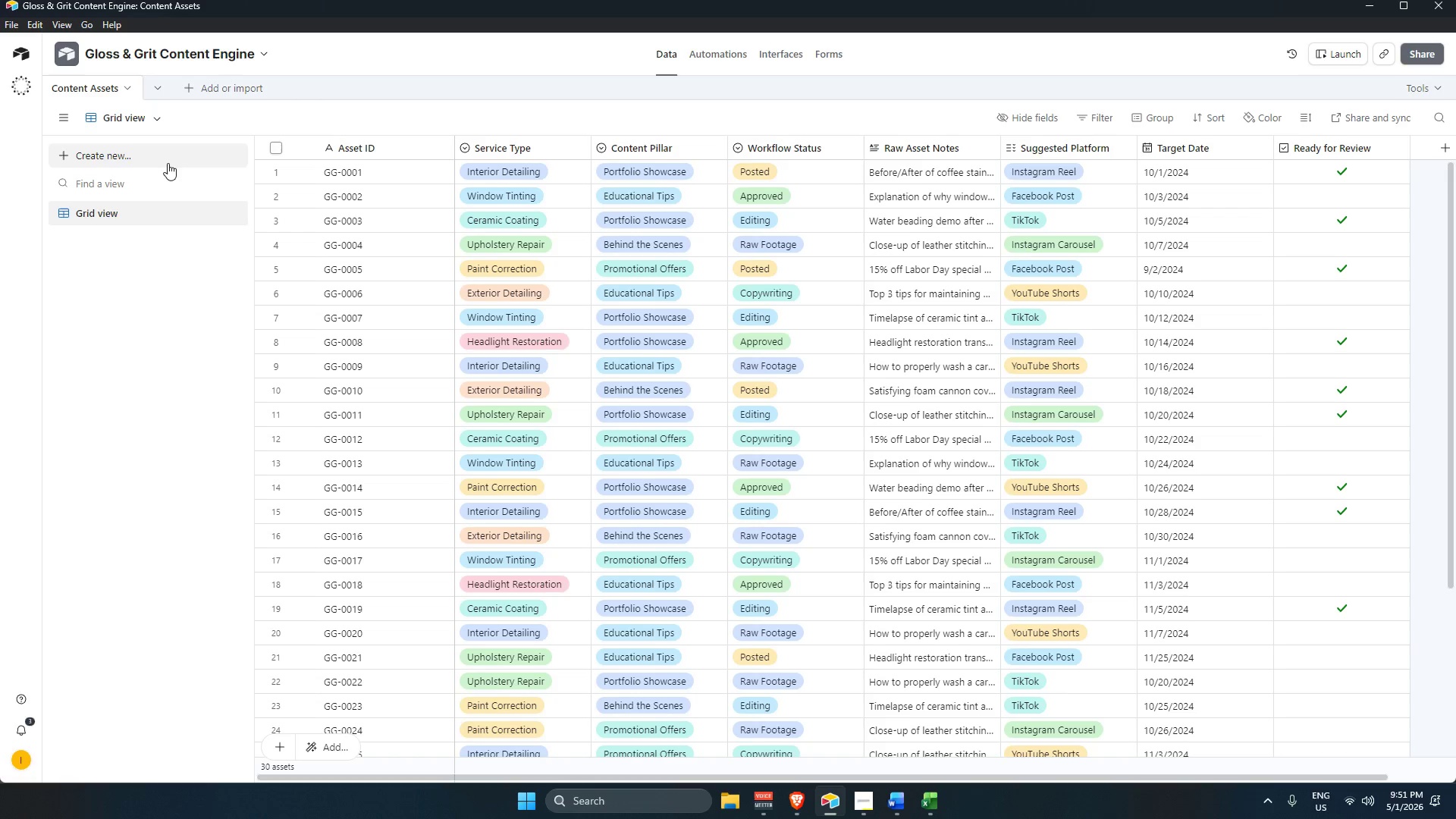 
triple_click([122, 114])
 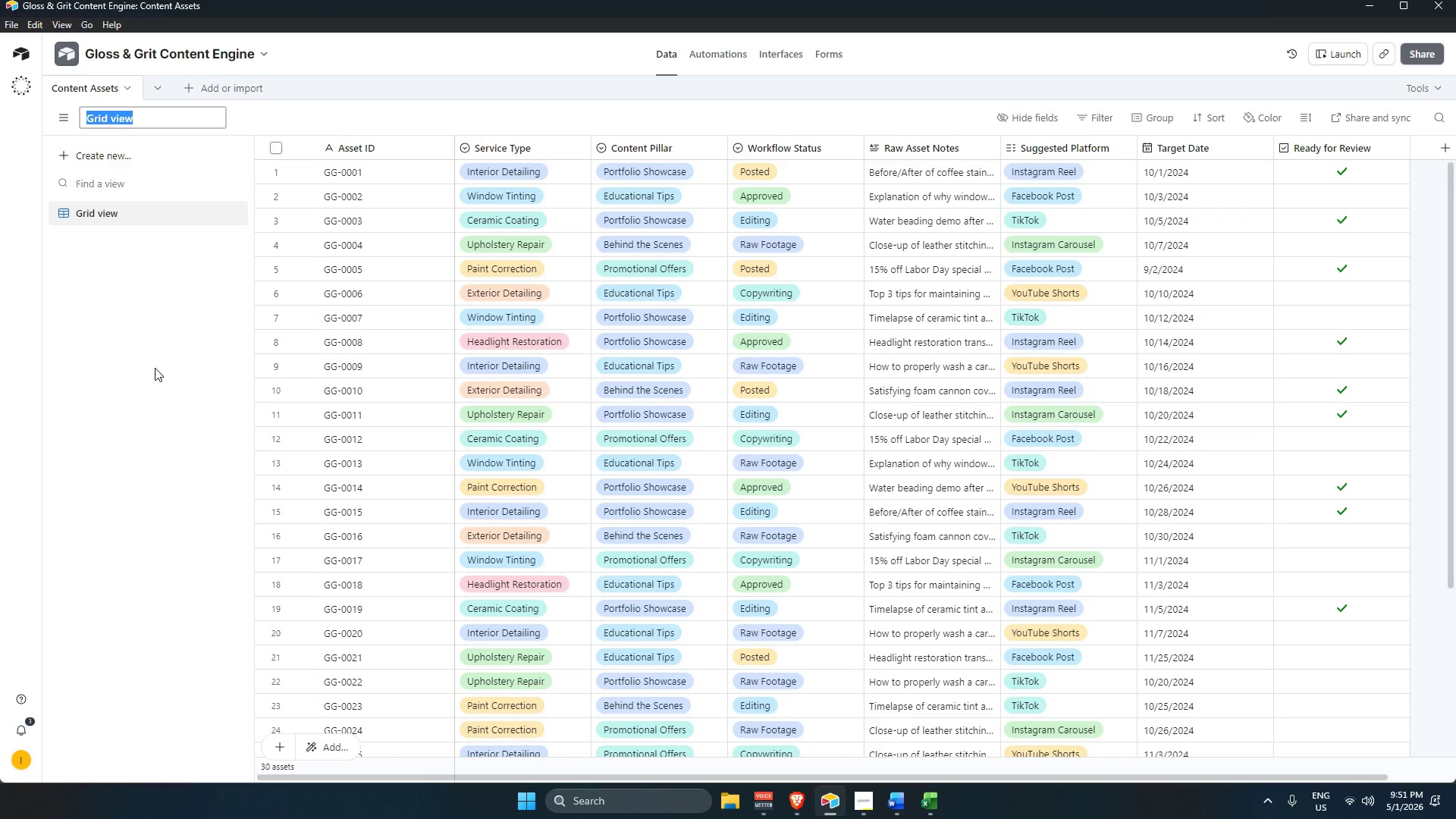 
key(Backspace)
 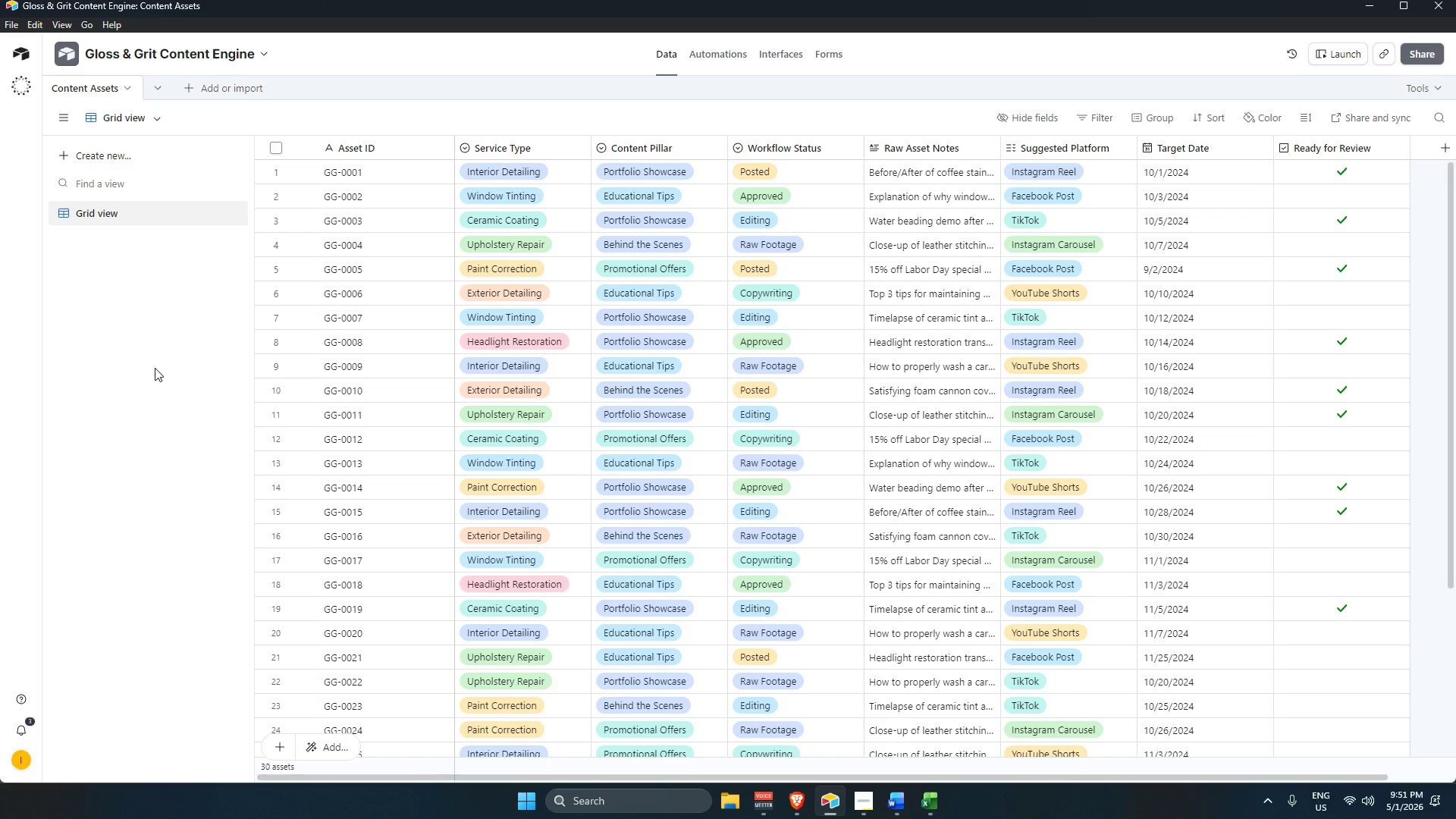 
left_click([155, 368])
 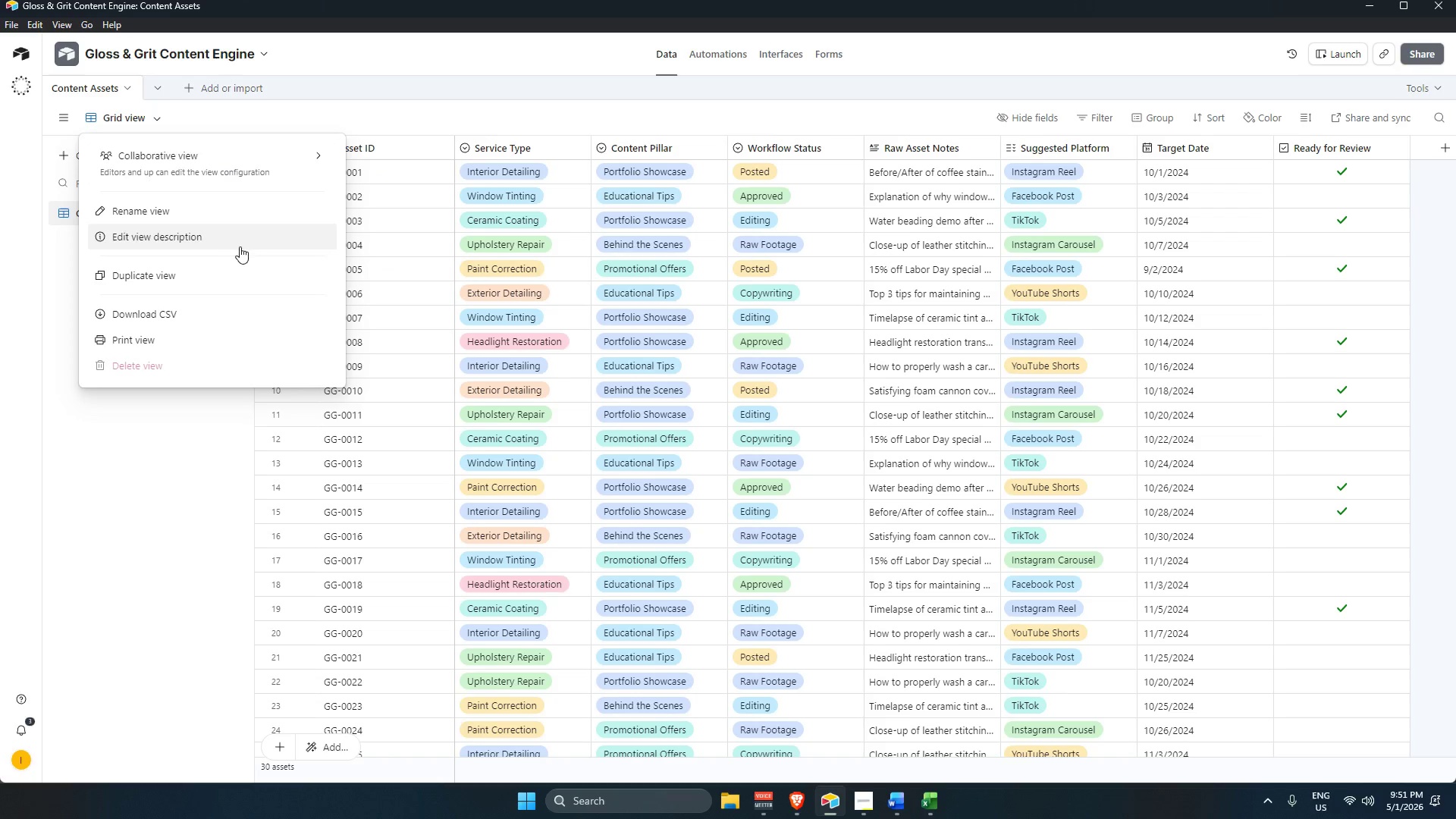 
left_click([145, 493])
 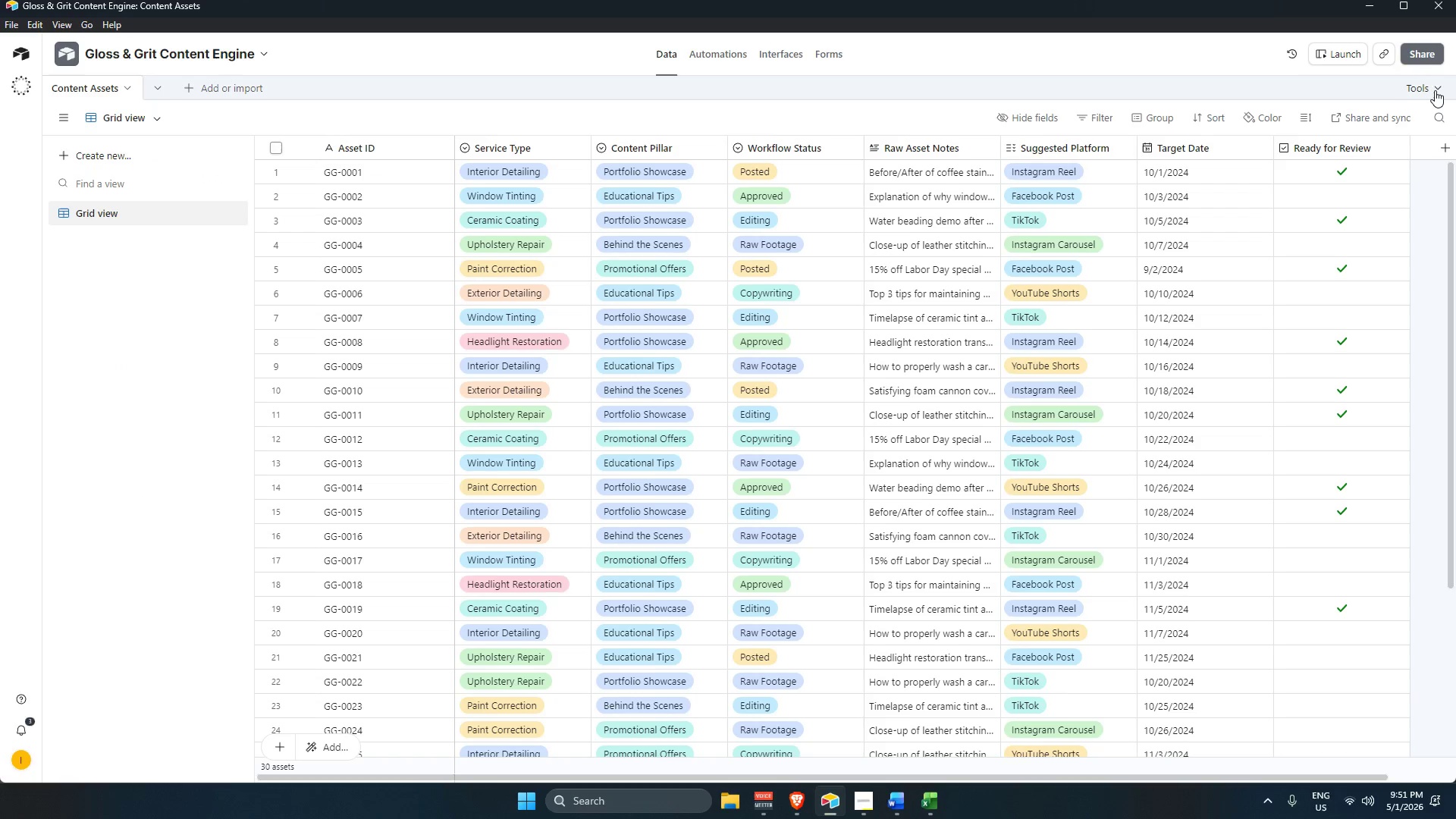 
mouse_move([1395, 113])
 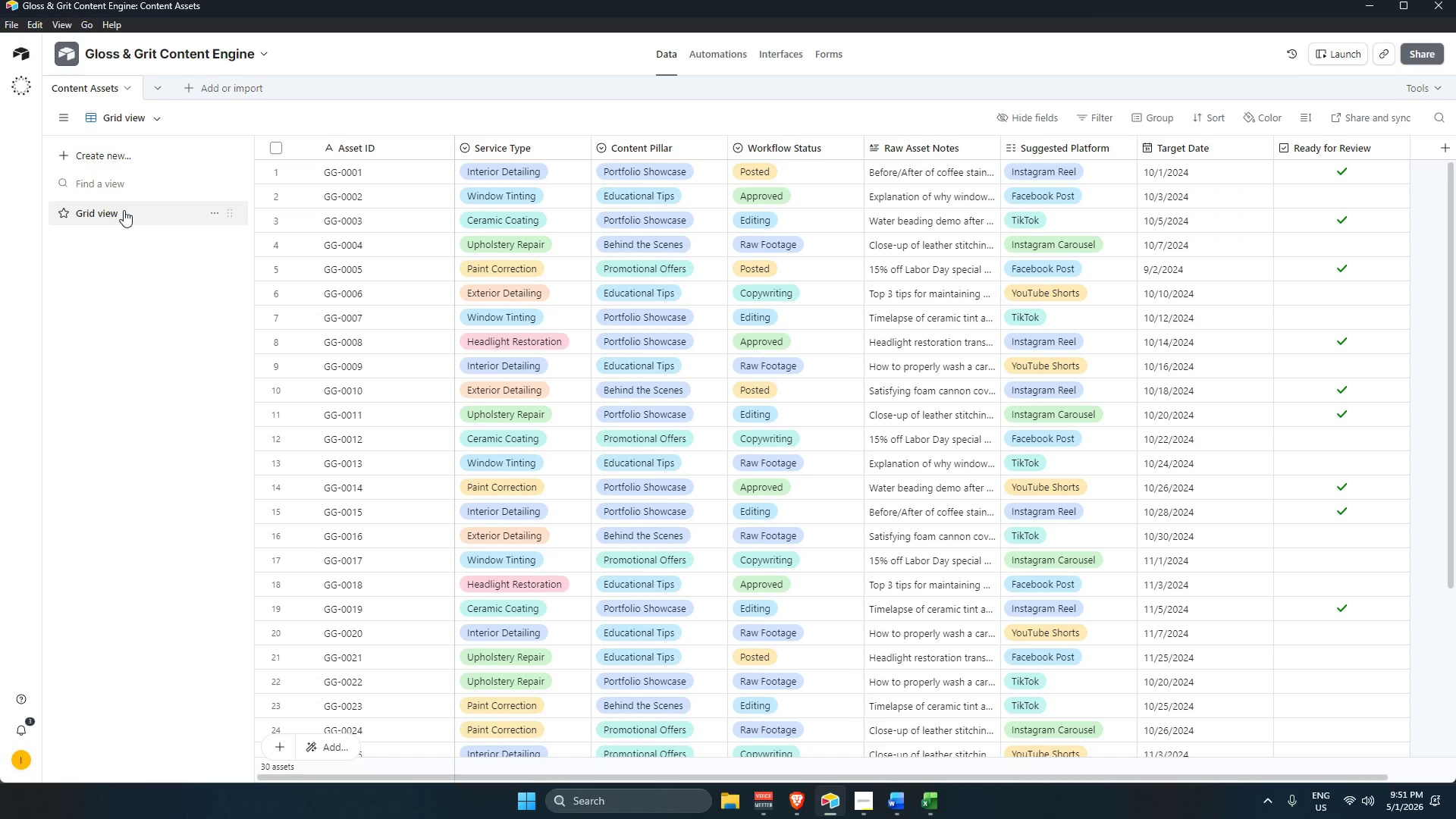 
wait(5.76)
 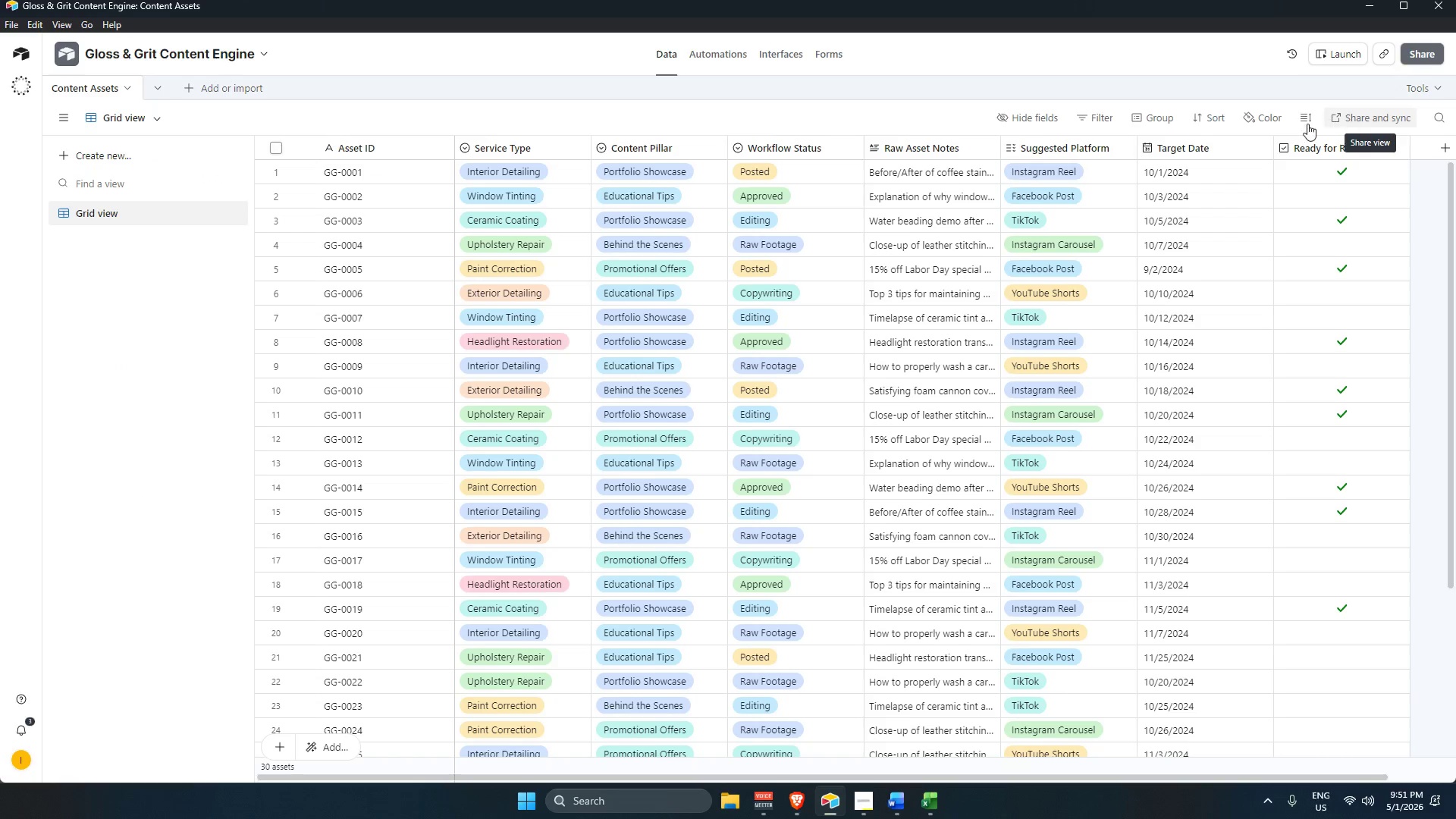 
left_click([228, 213])
 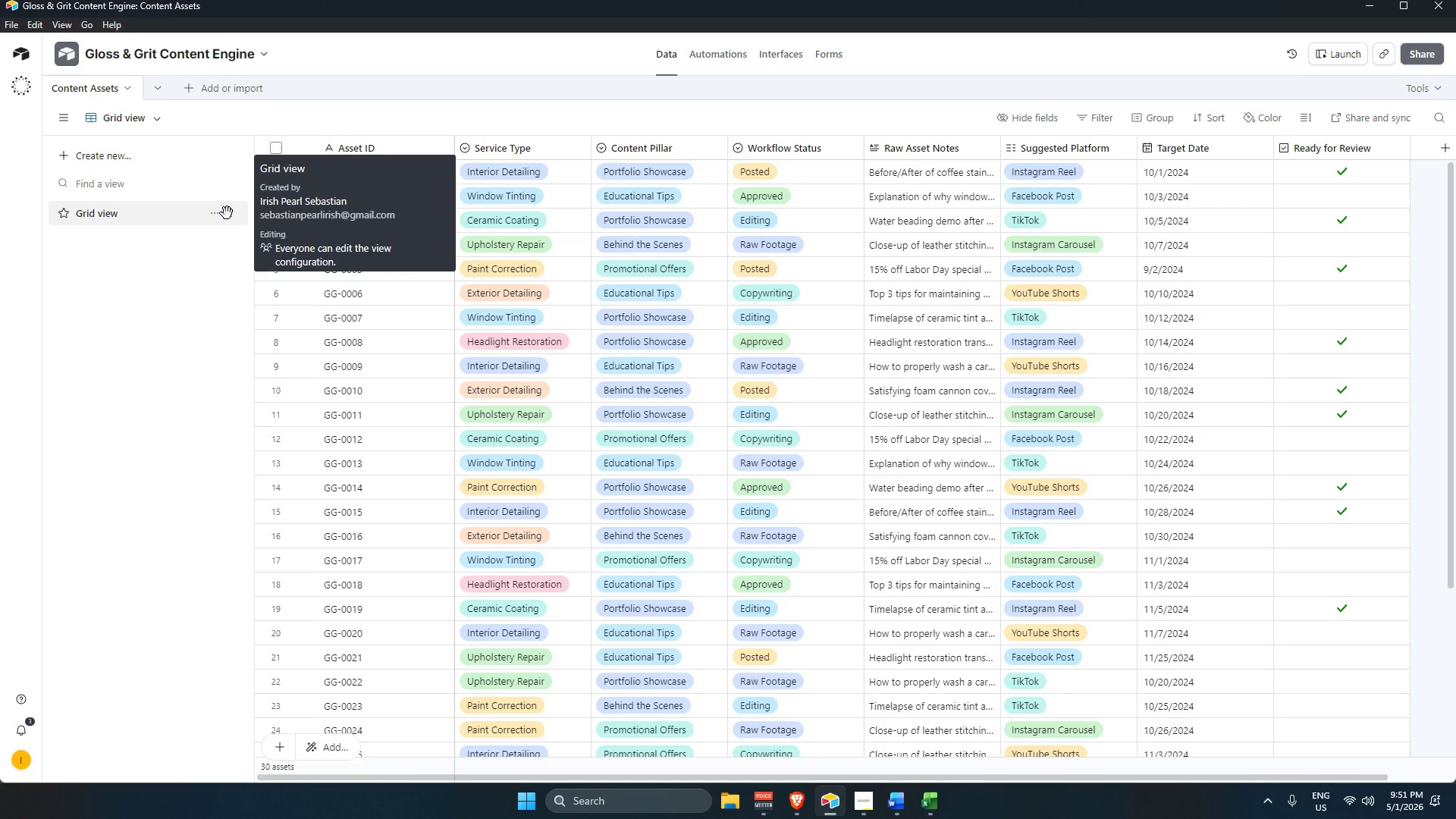 
left_click([213, 212])
 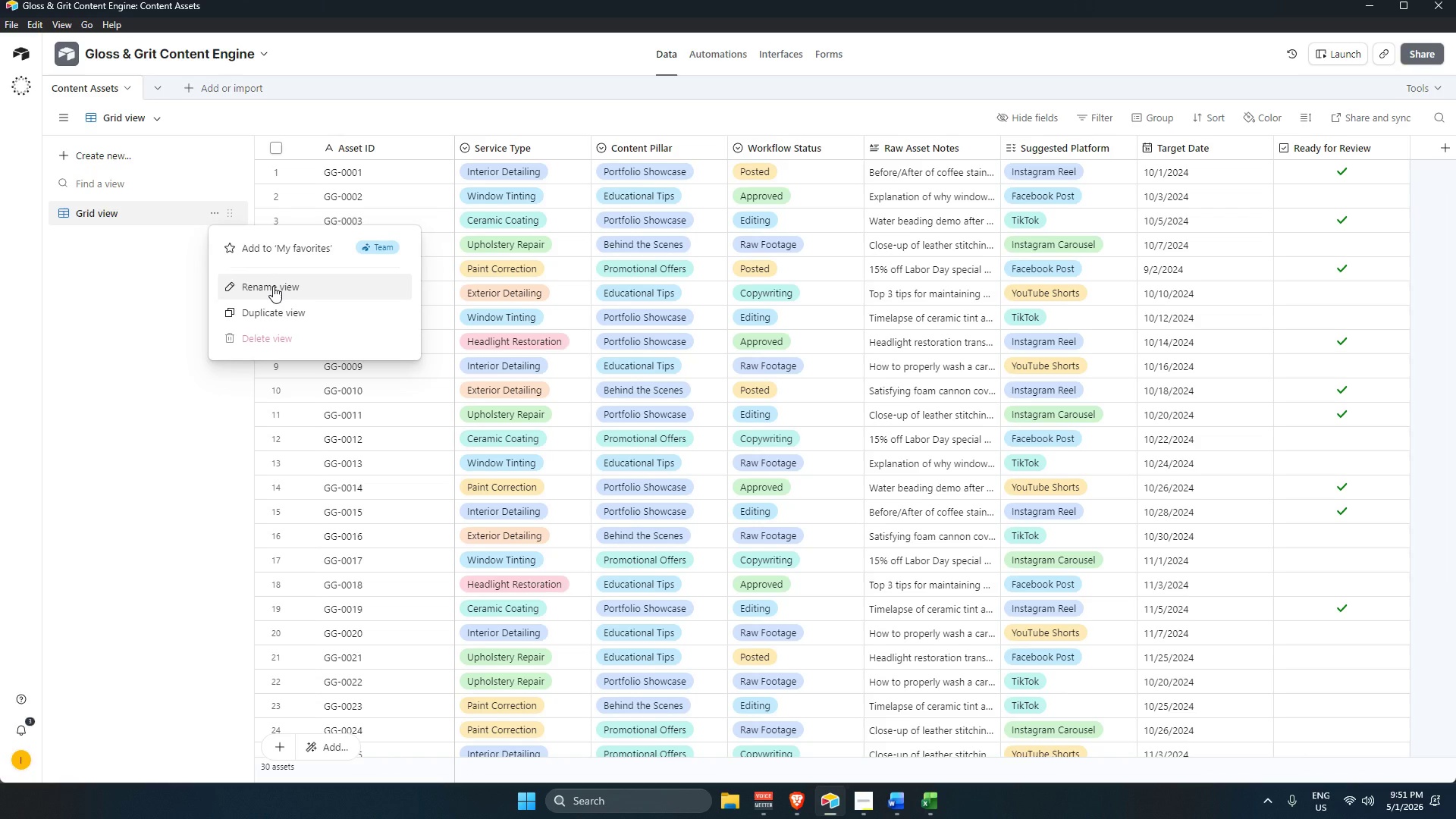 
left_click([273, 286])
 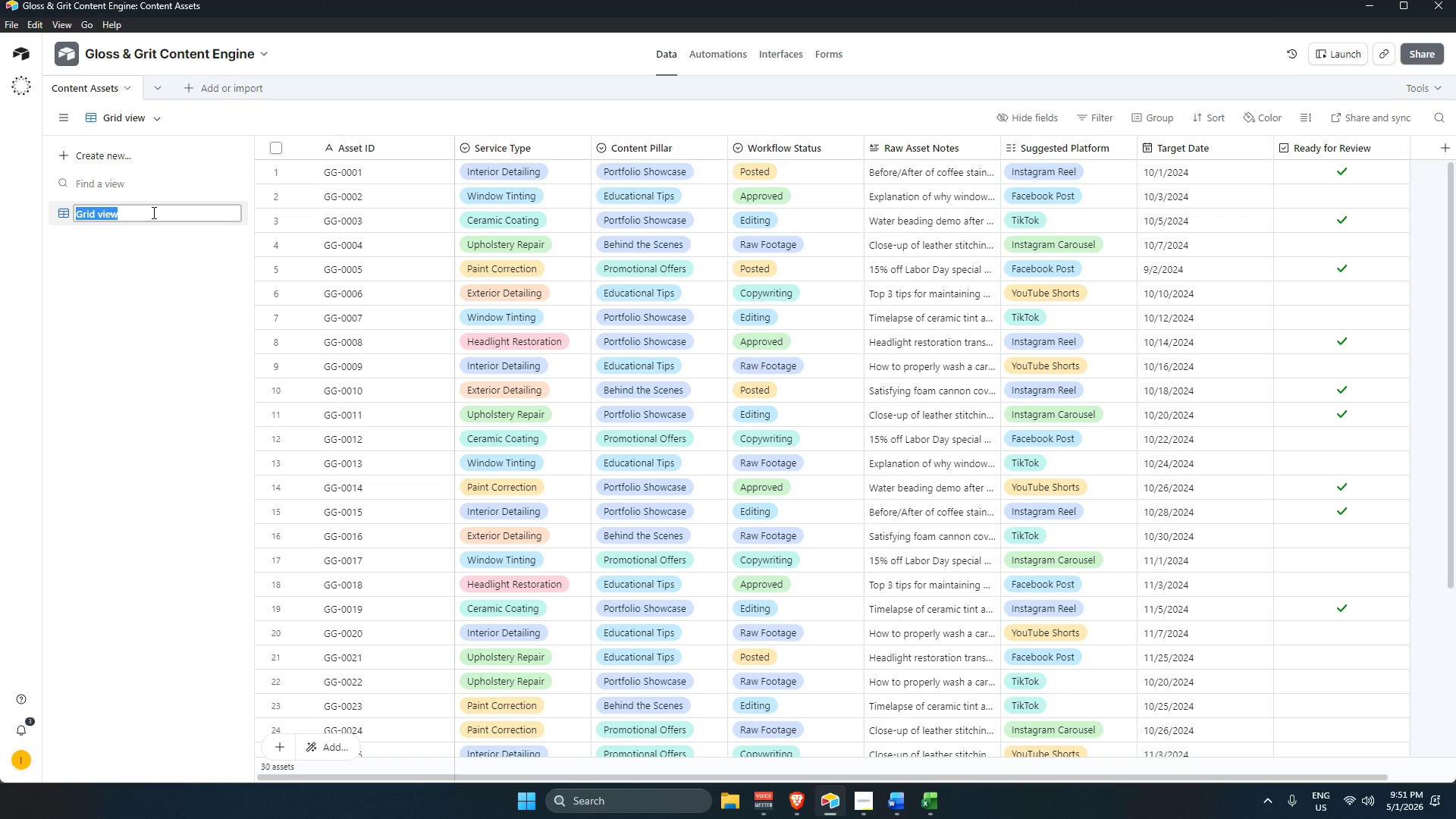 
key(Backspace)
 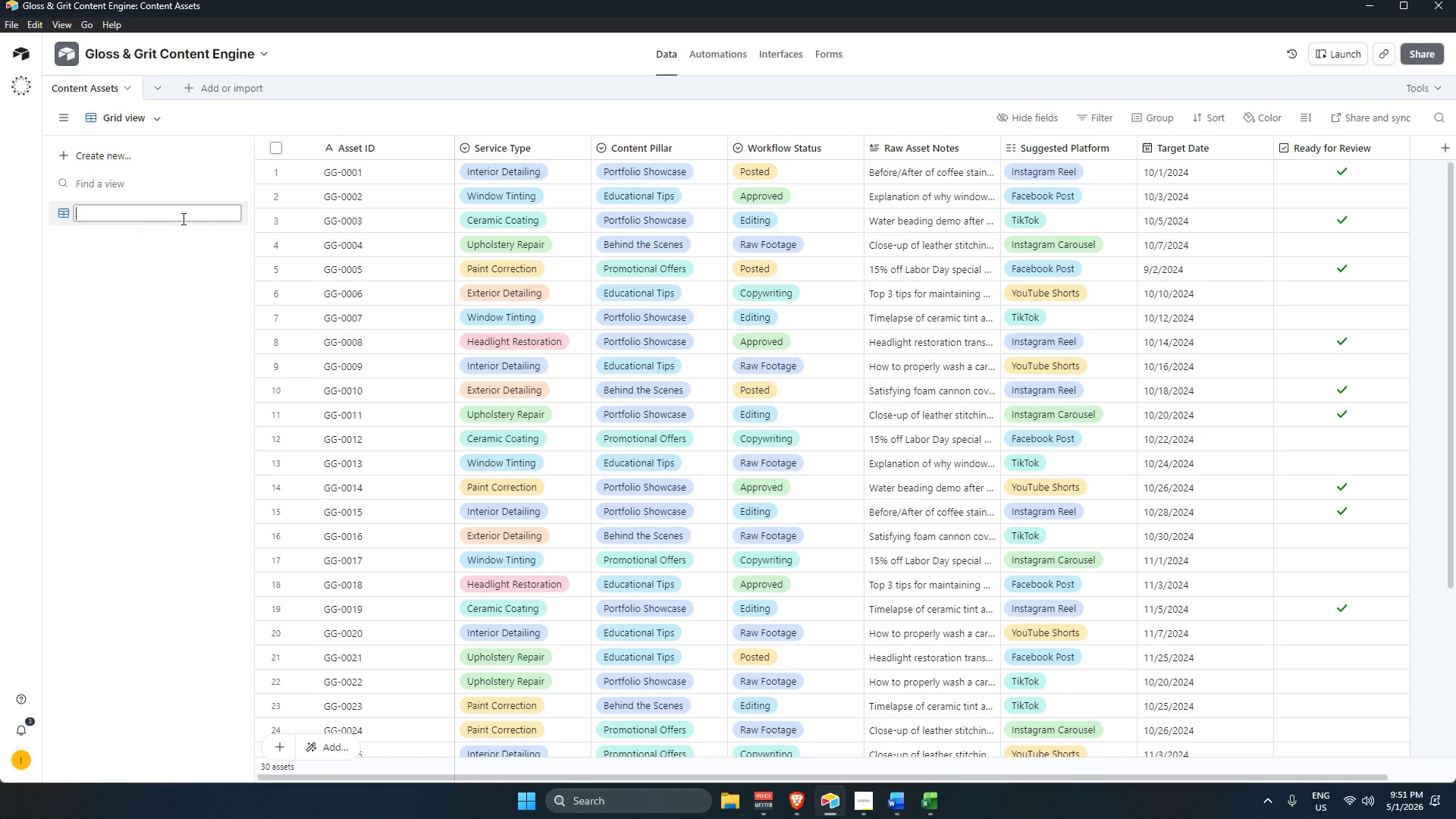 
key(Enter)
 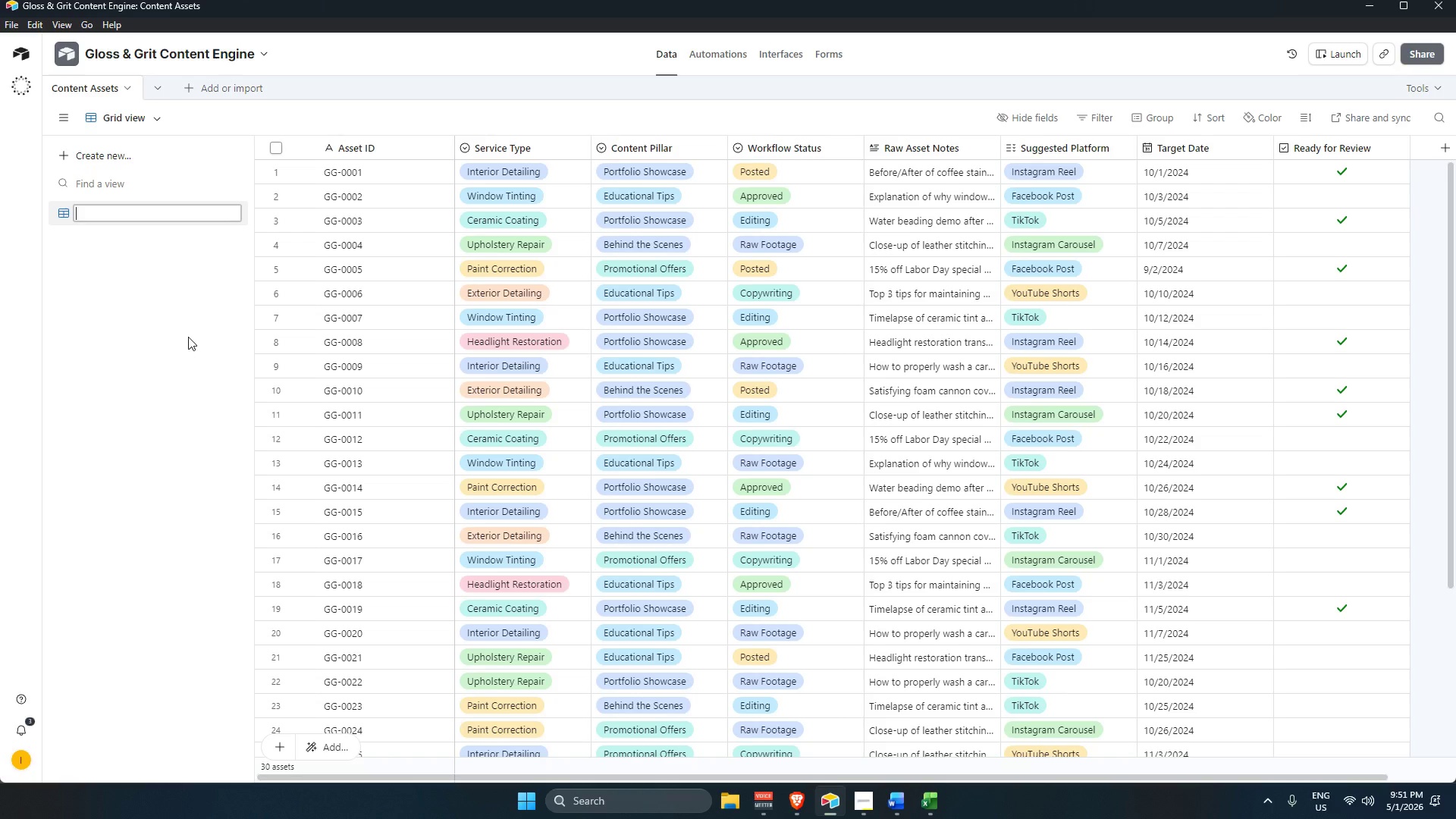 
type(fg)
 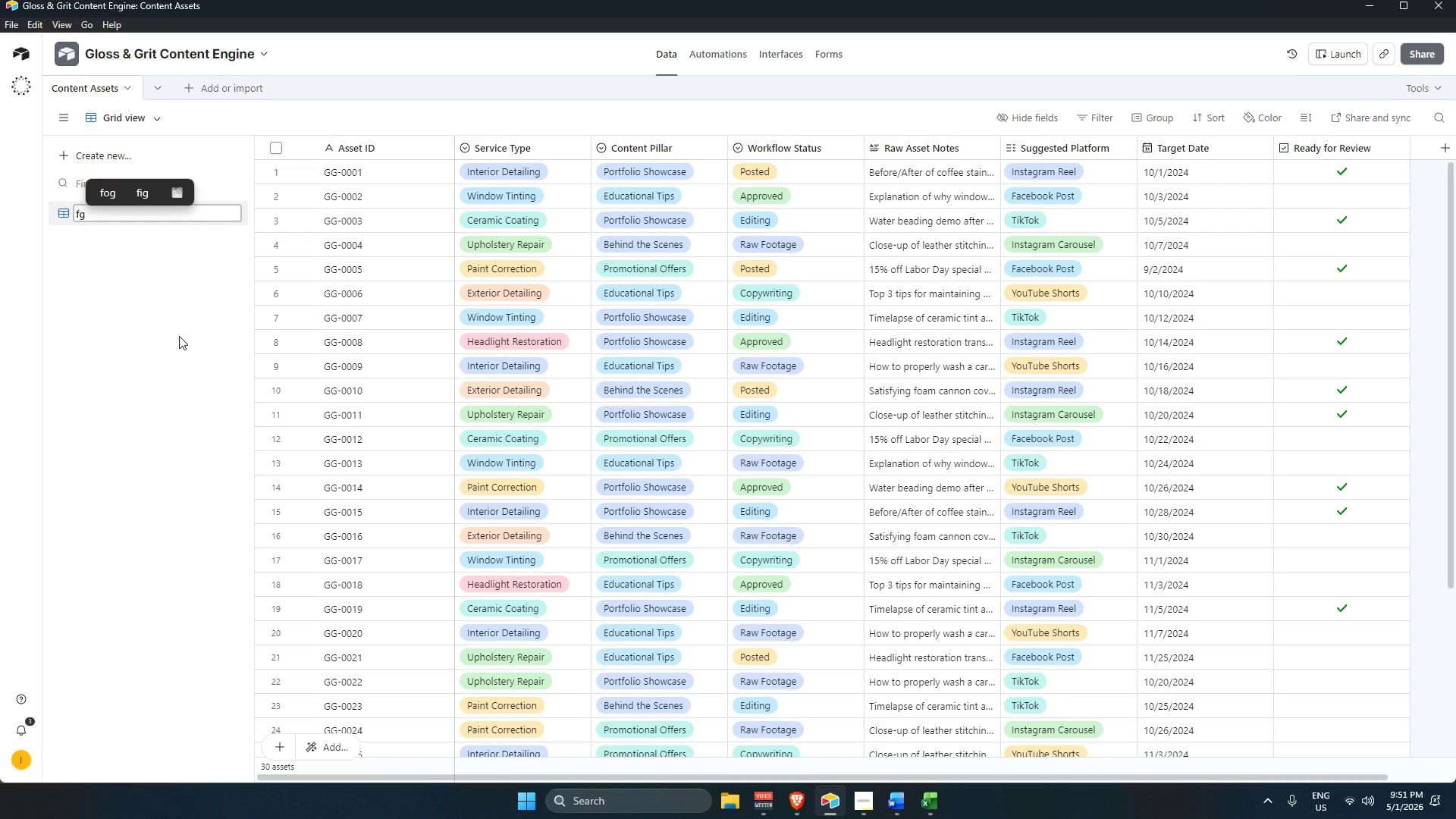 
key(Enter)
 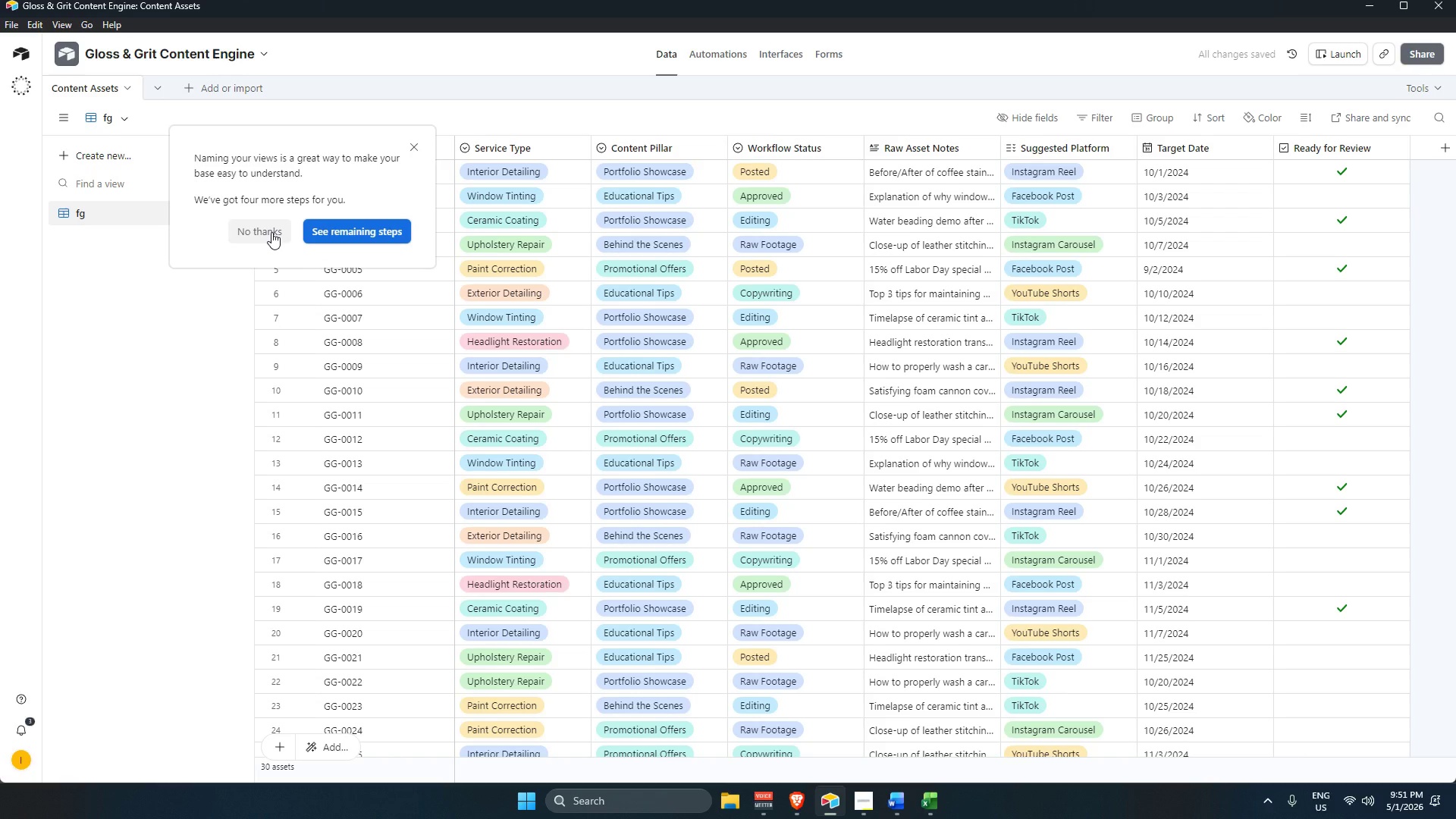 
wait(6.33)
 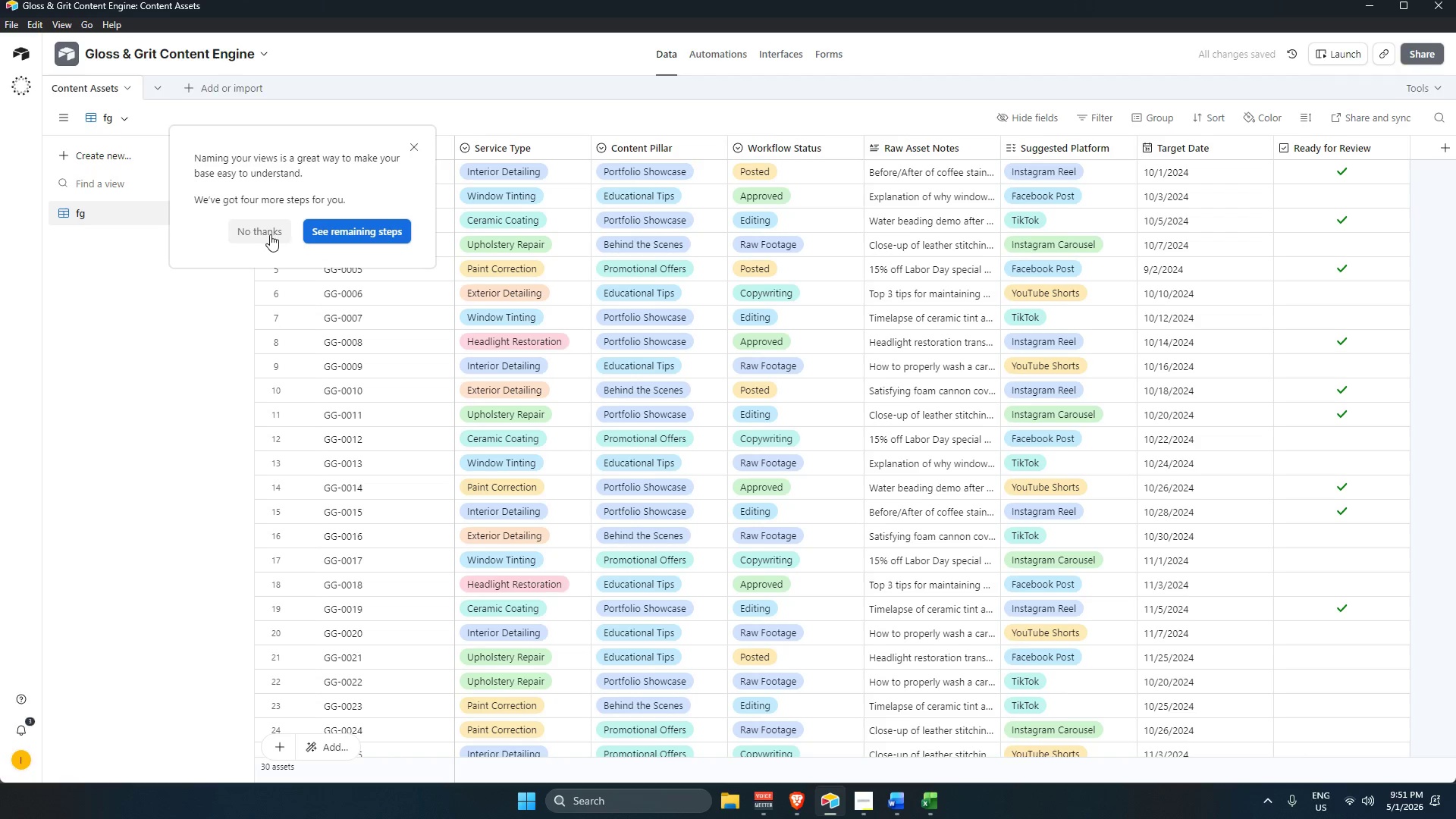 
left_click([340, 234])
 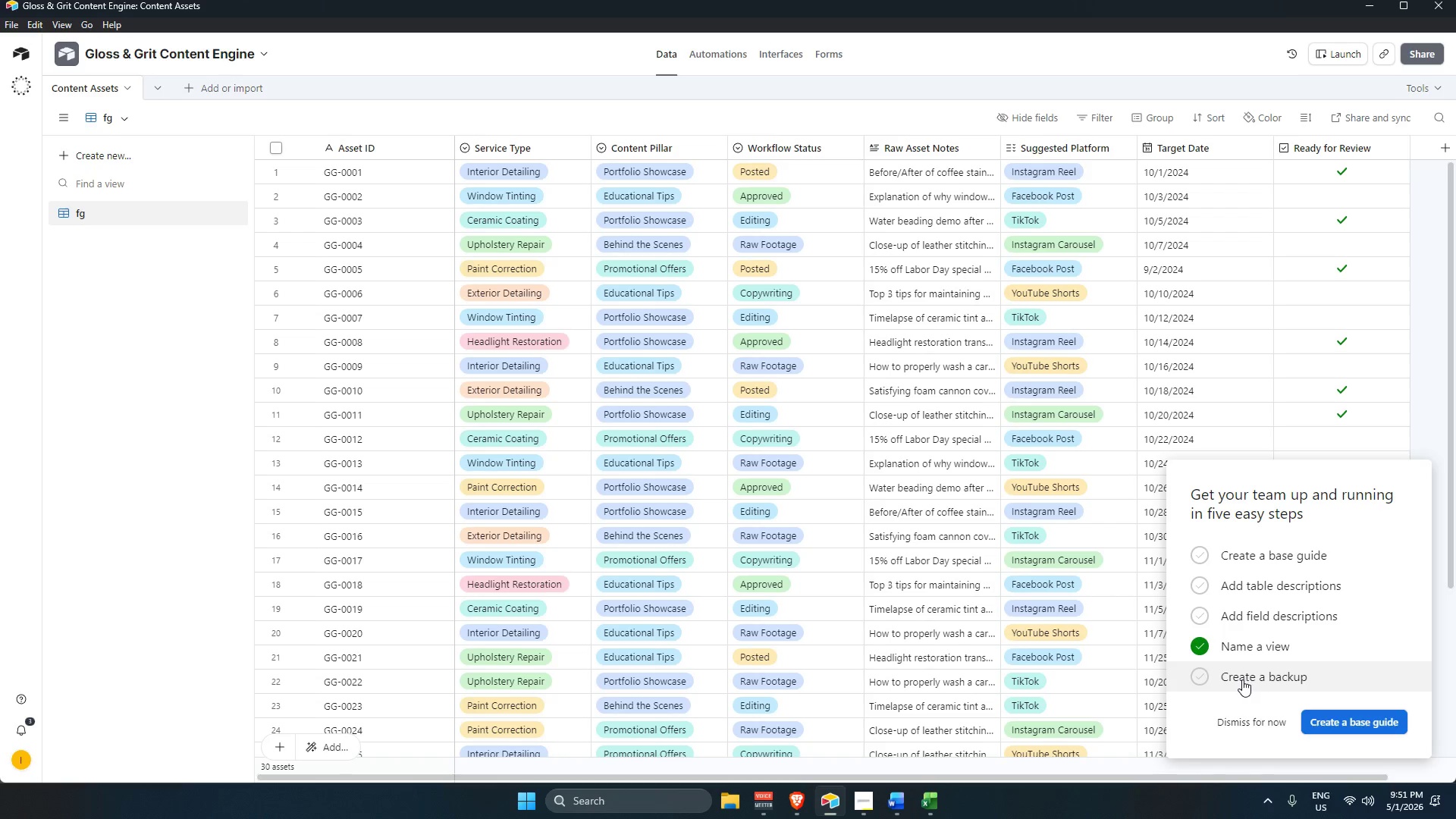 
left_click([1267, 726])
 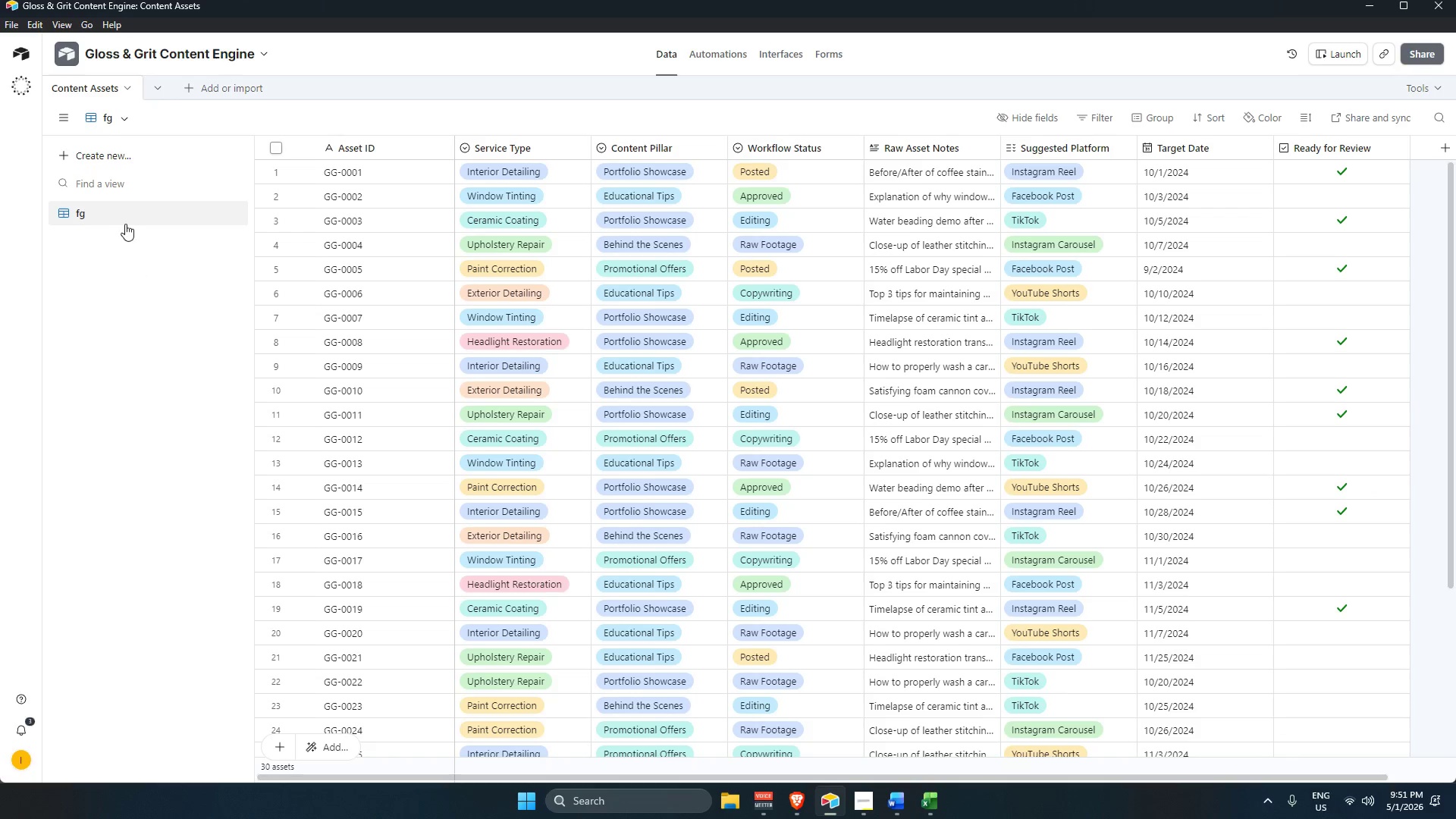 
double_click([125, 219])
 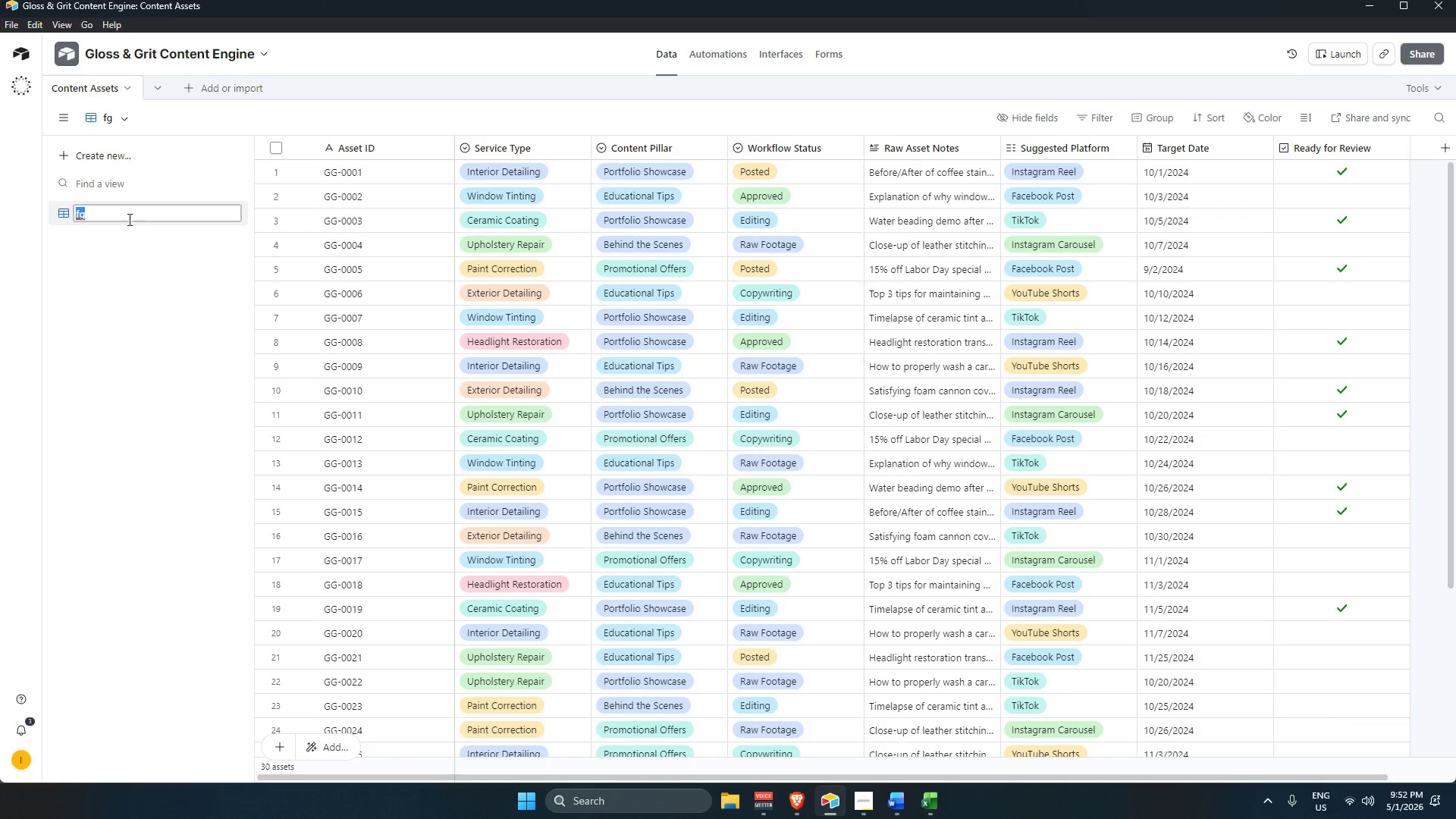 
key(Backspace)
type(g)
key(Backspace)
type(=G)
key(Backspace)
key(Backspace)
key(Backspace)
type(Grid View)
key(Backspace)
key(Backspace)
key(Backspace)
key(Backspace)
type(view)
 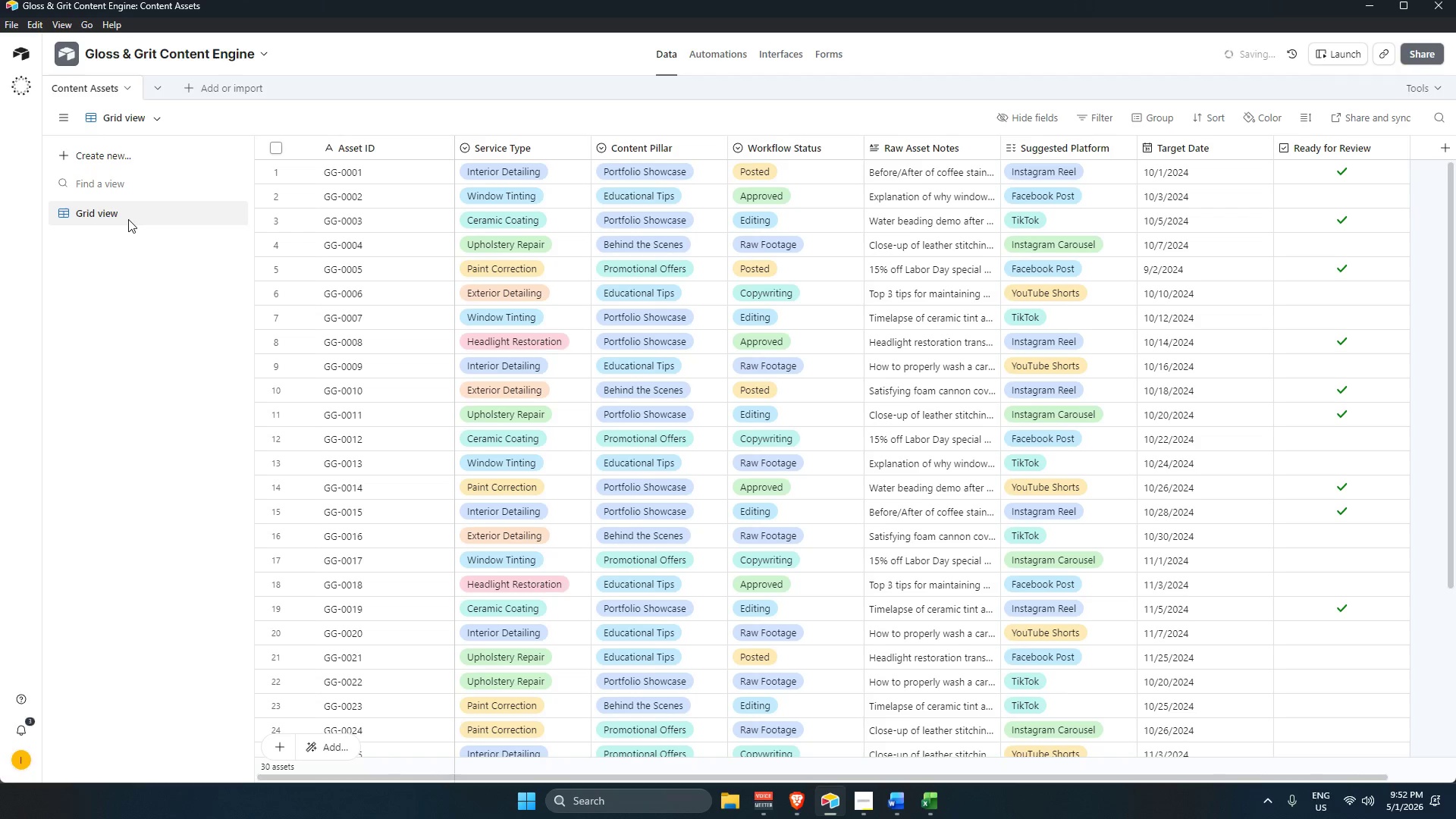 
 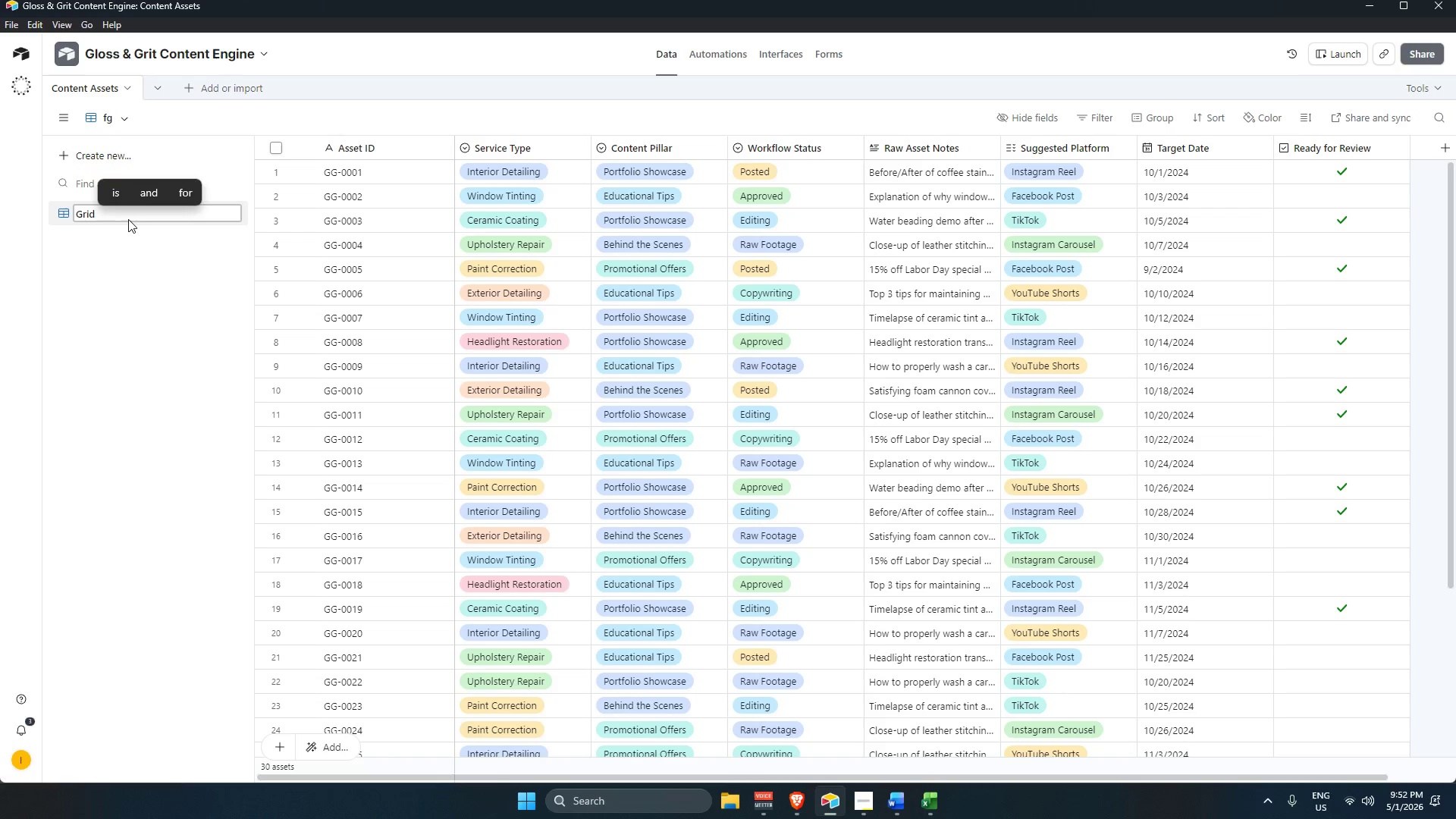 
key(Enter)
 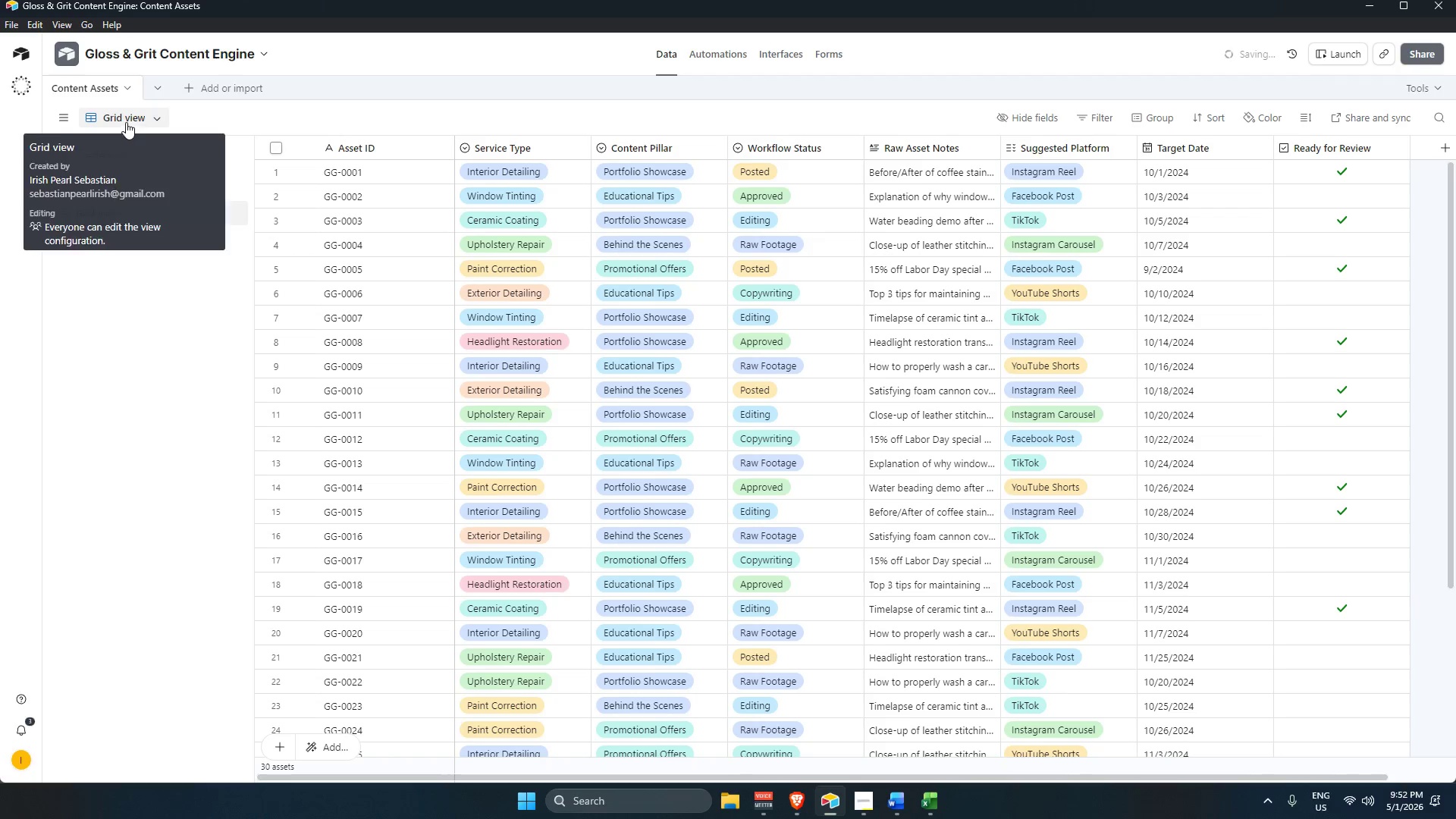 
left_click([126, 121])
 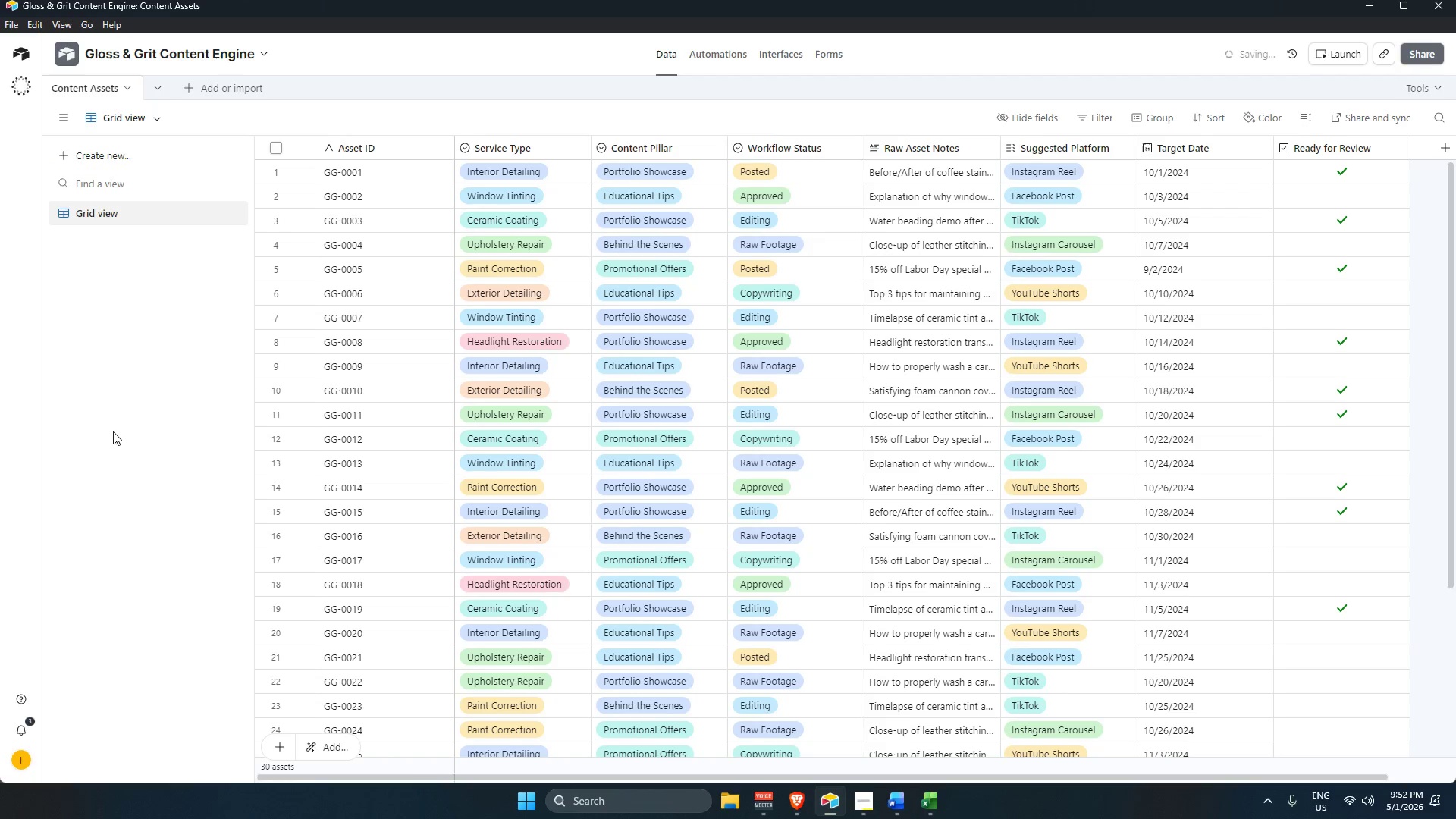 
triple_click([108, 217])
 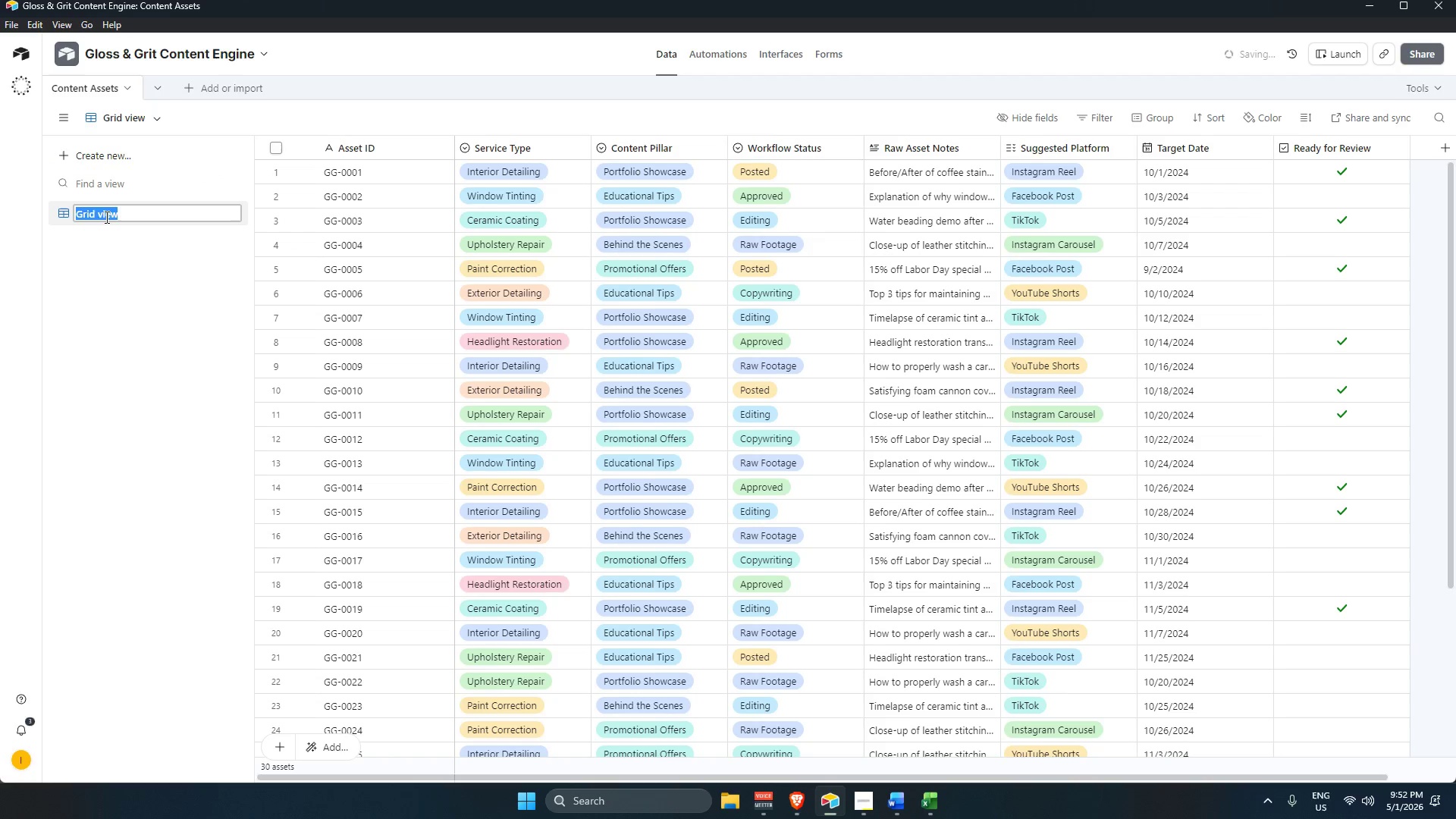 
left_click([102, 216])
 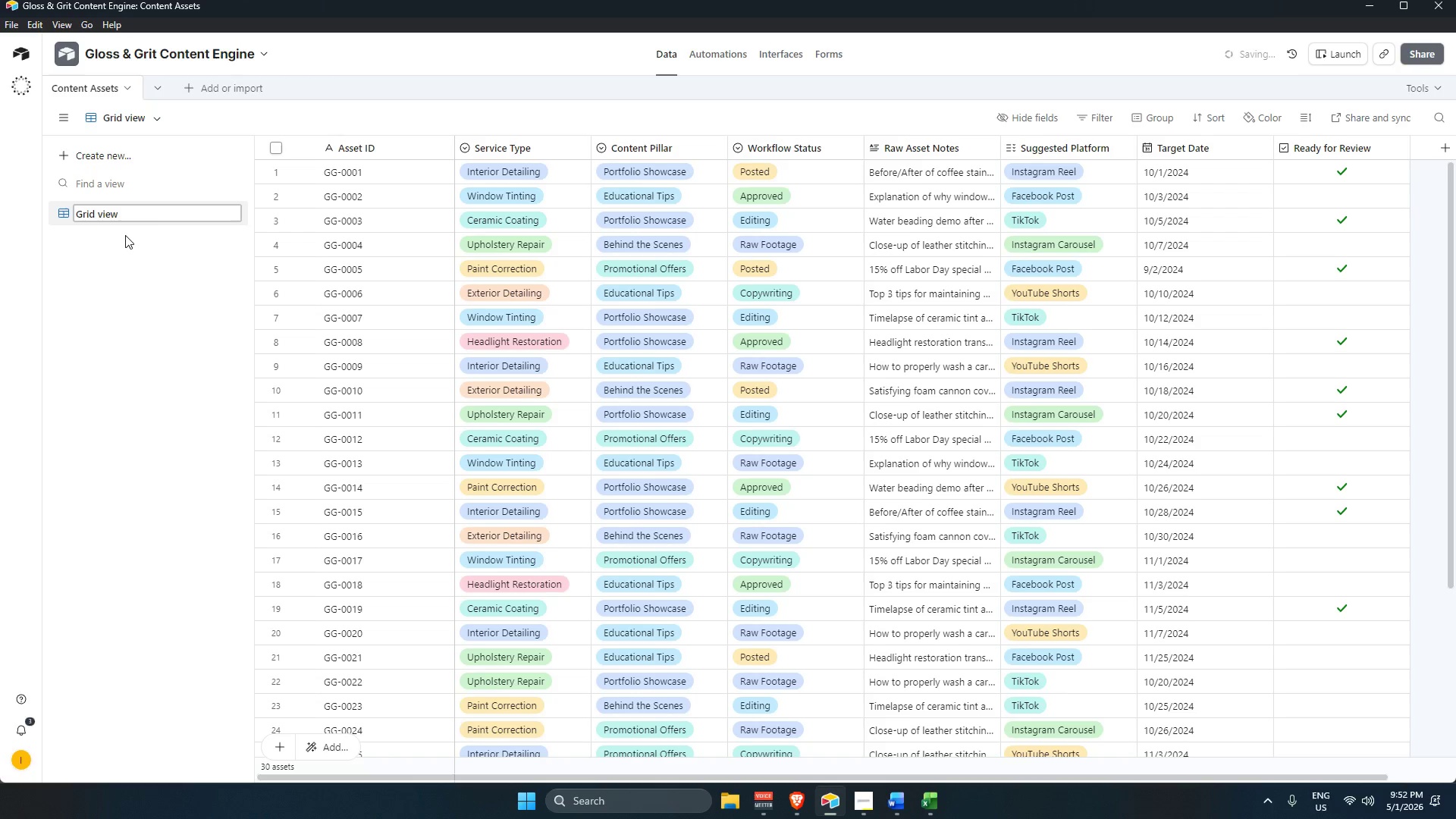 
key(Backspace)
 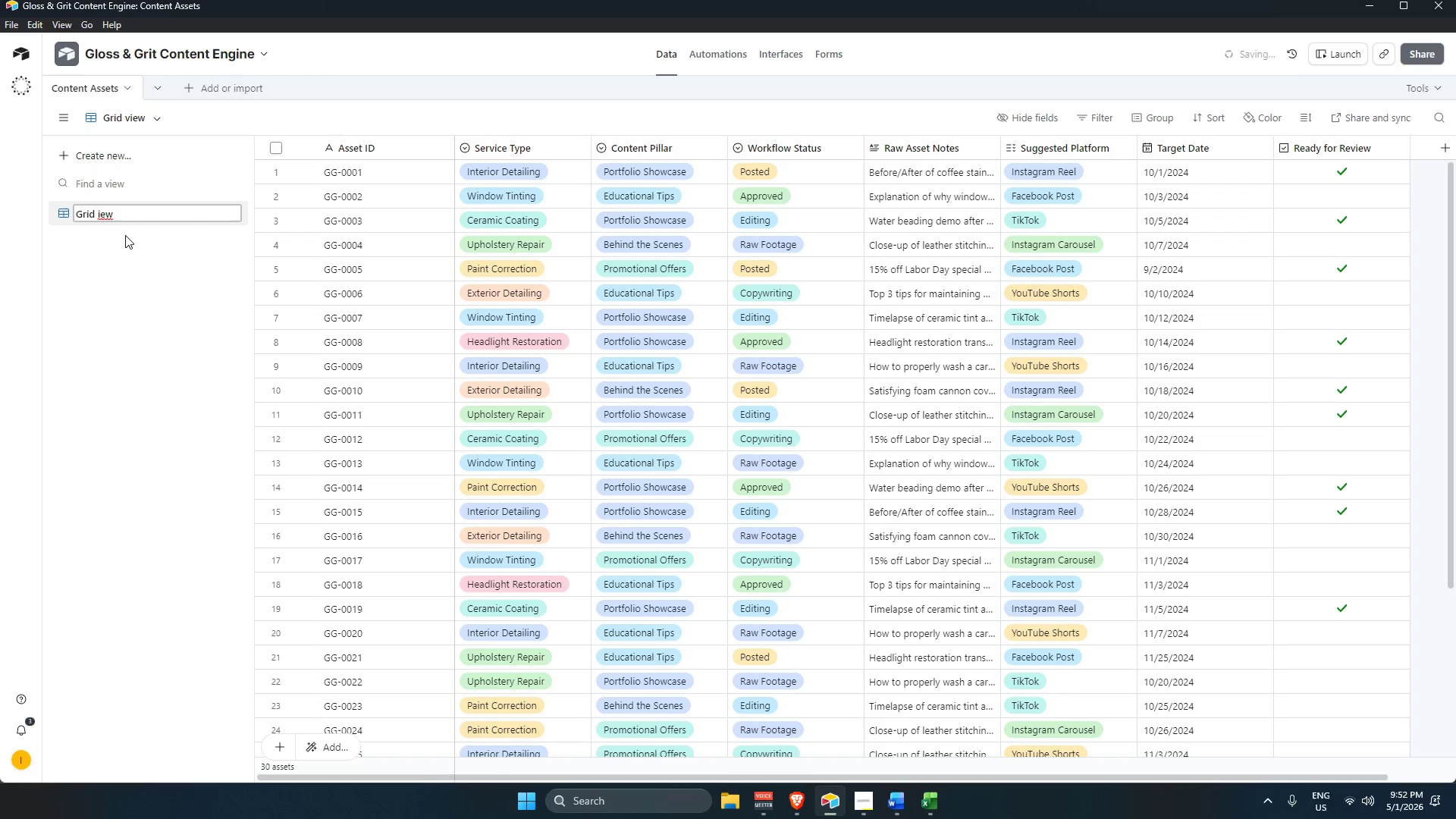 
hold_key(key=ShiftLeft, duration=0.59)
 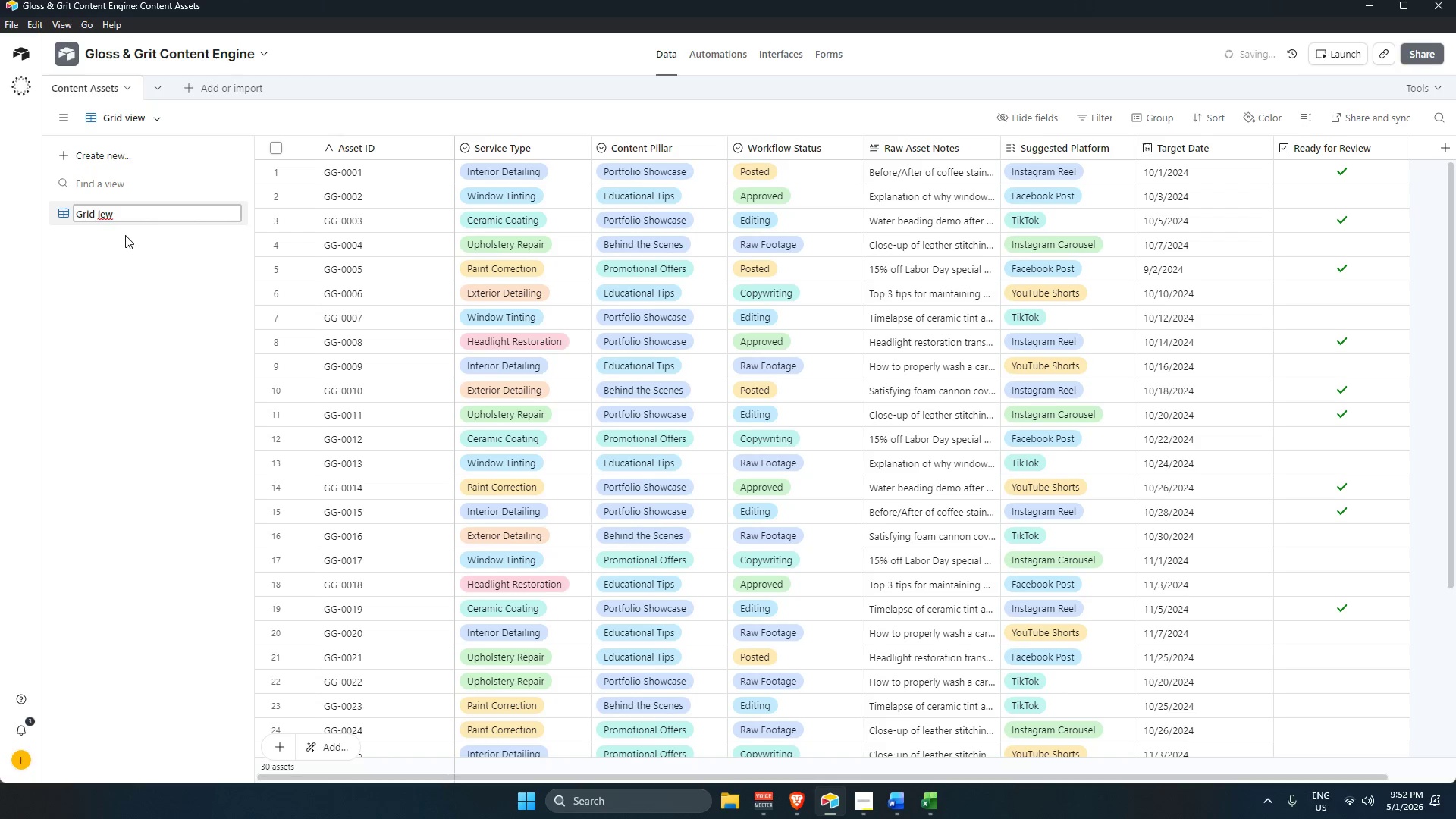 
key(Shift+V)
 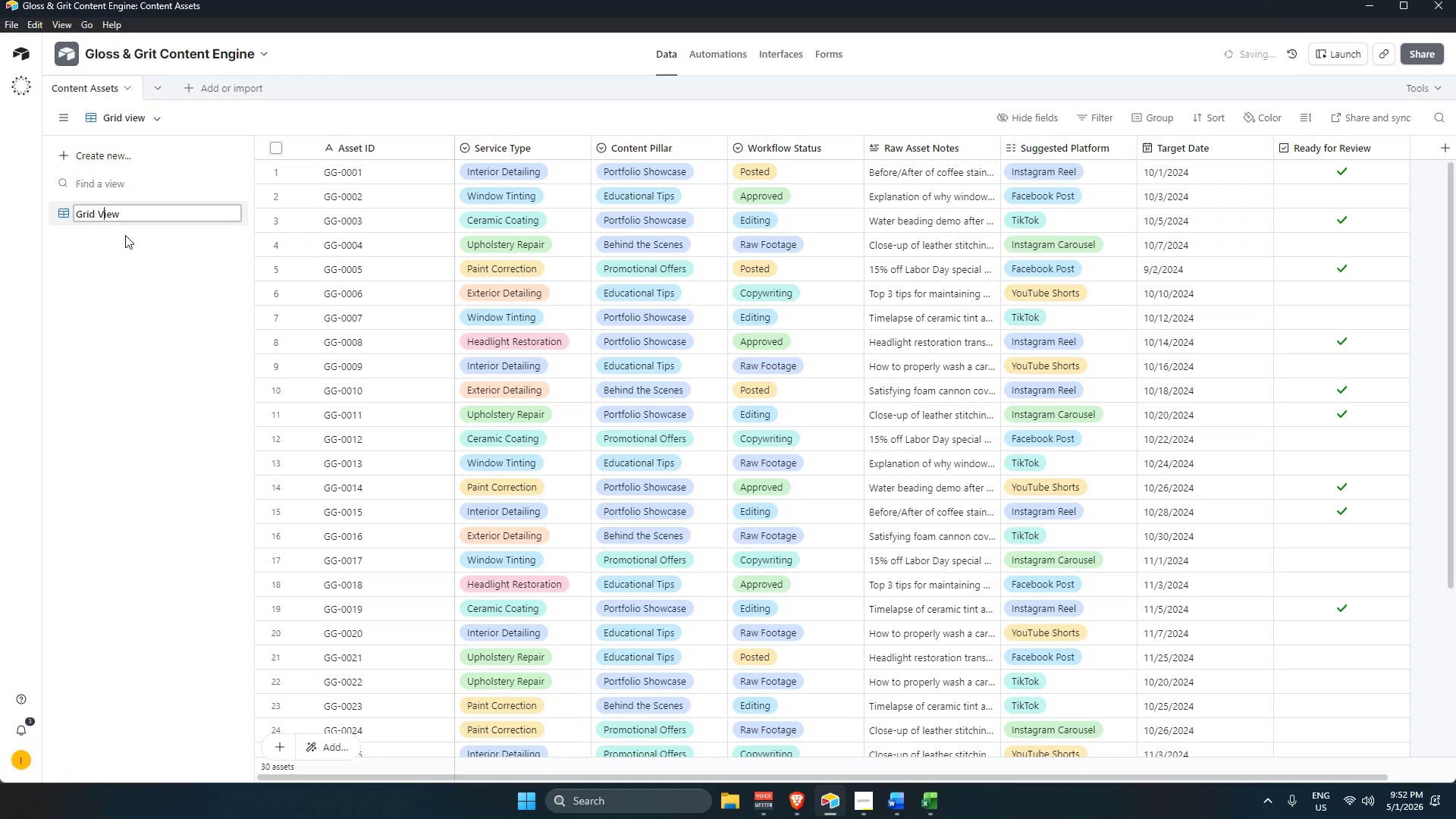 
key(Enter)
 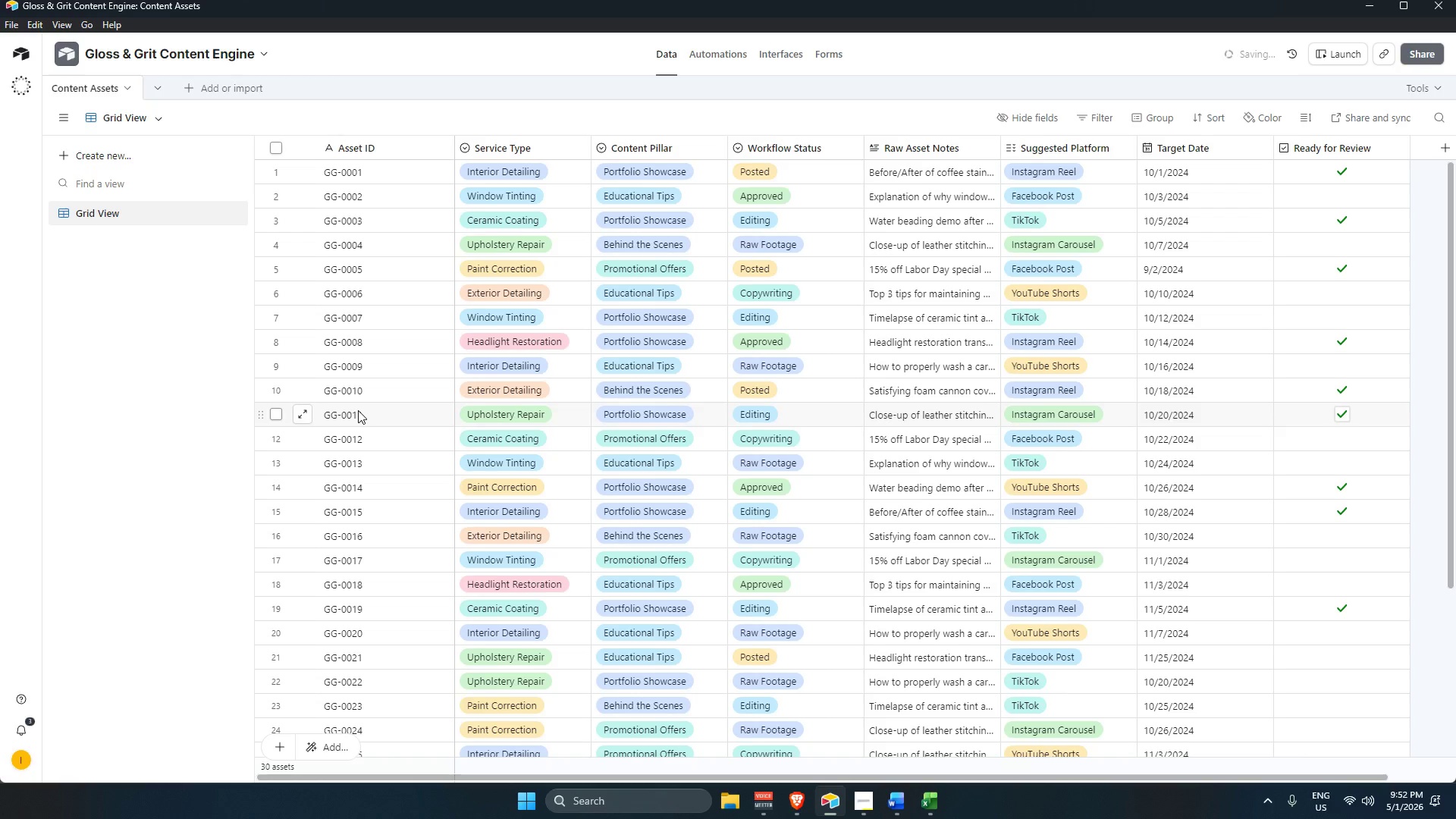 
wait(43.92)
 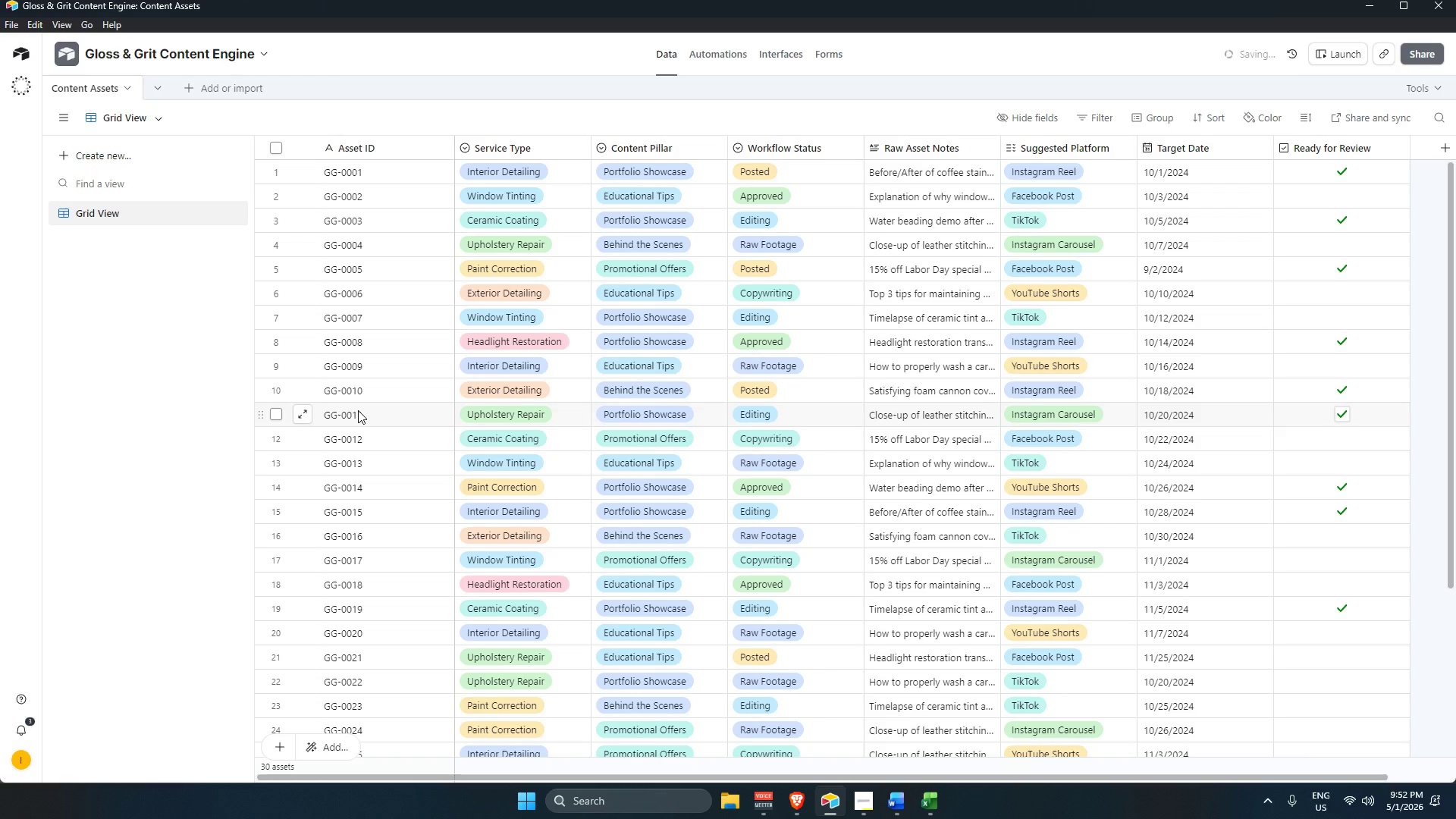 
scroll: coordinate [783, 550], scroll_direction: down, amount: 5.0
 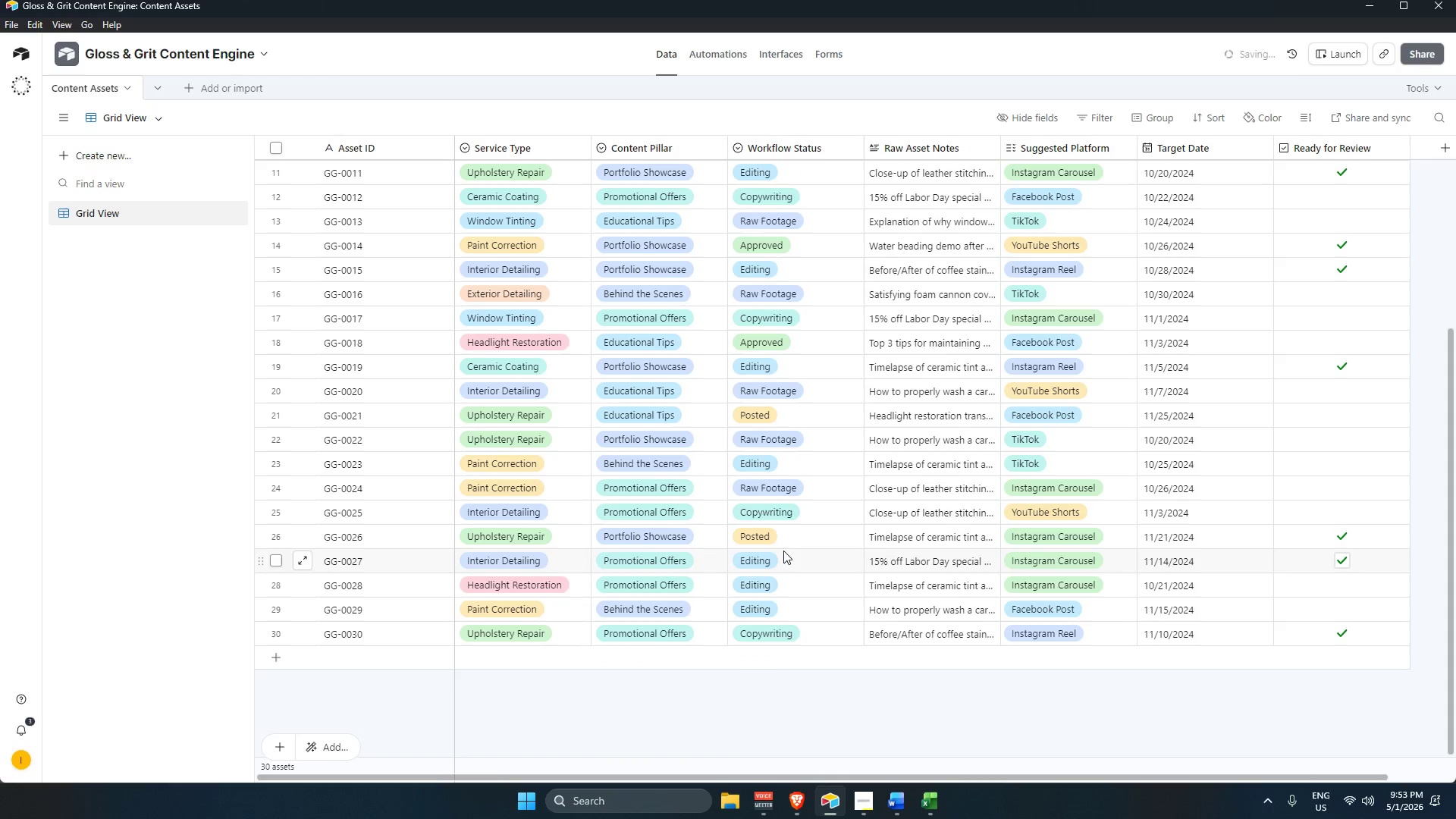 
scroll: coordinate [784, 550], scroll_direction: up, amount: 10.0
 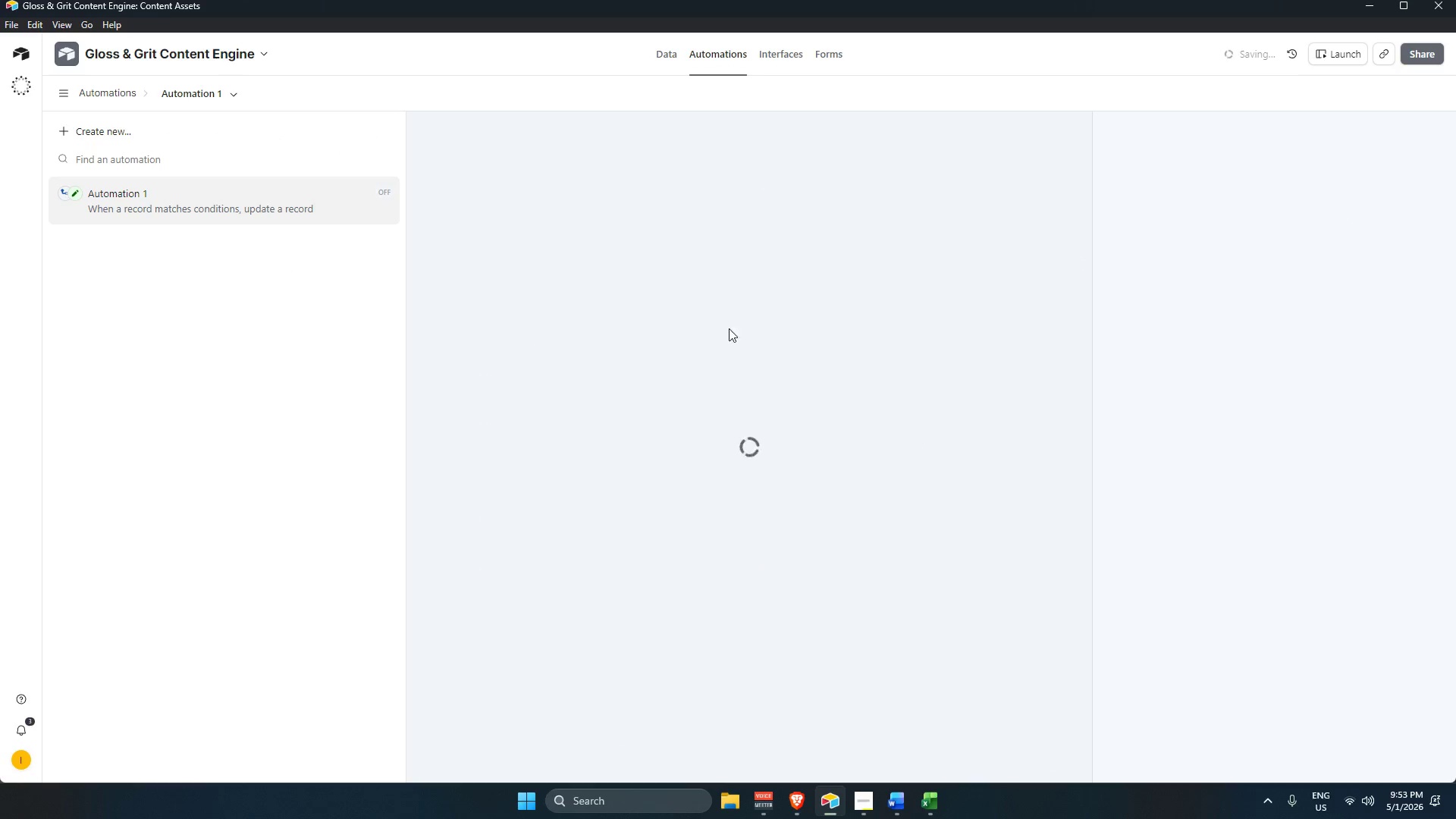 
left_click([789, 52])
 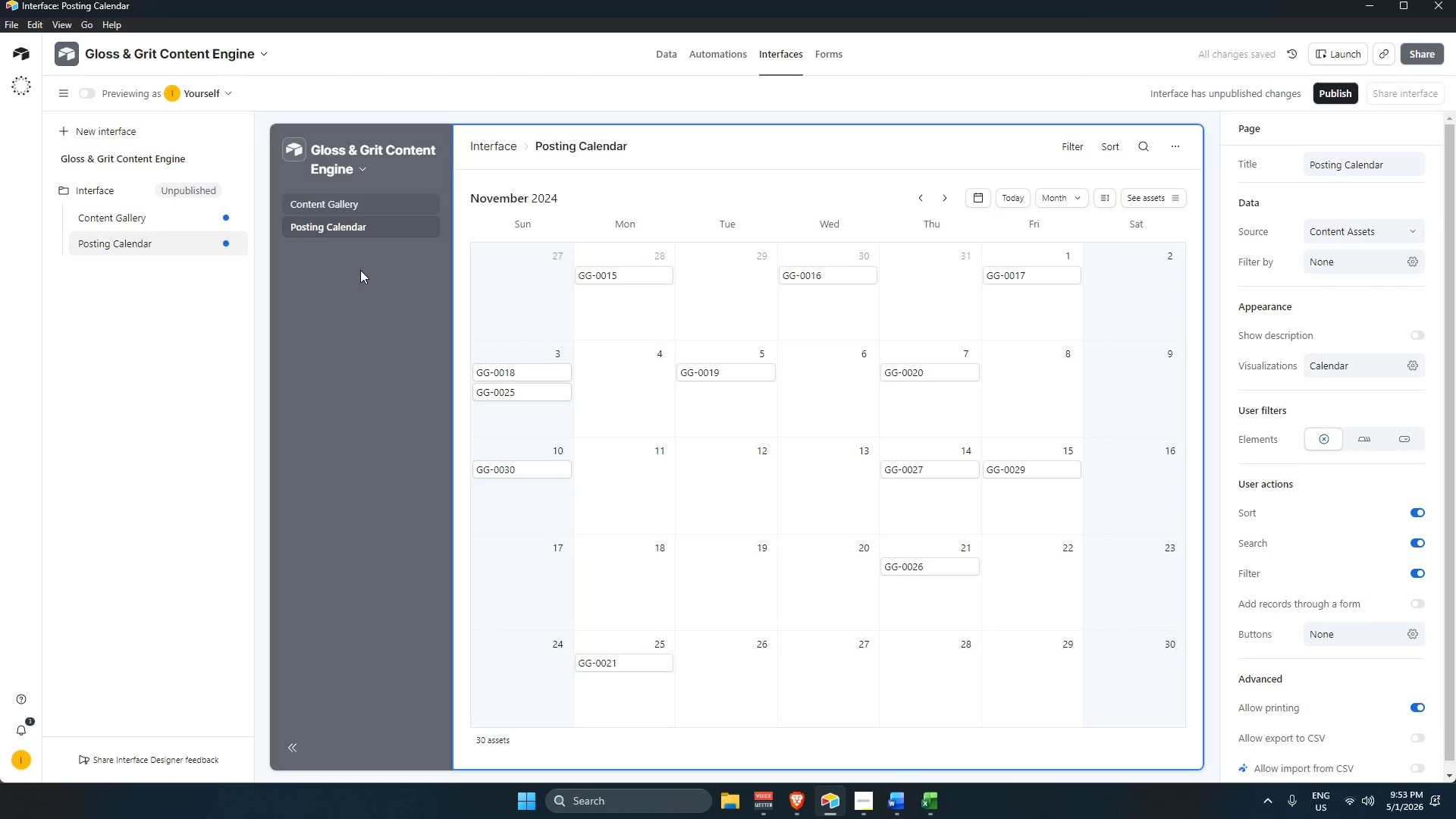 
left_click([369, 256])
 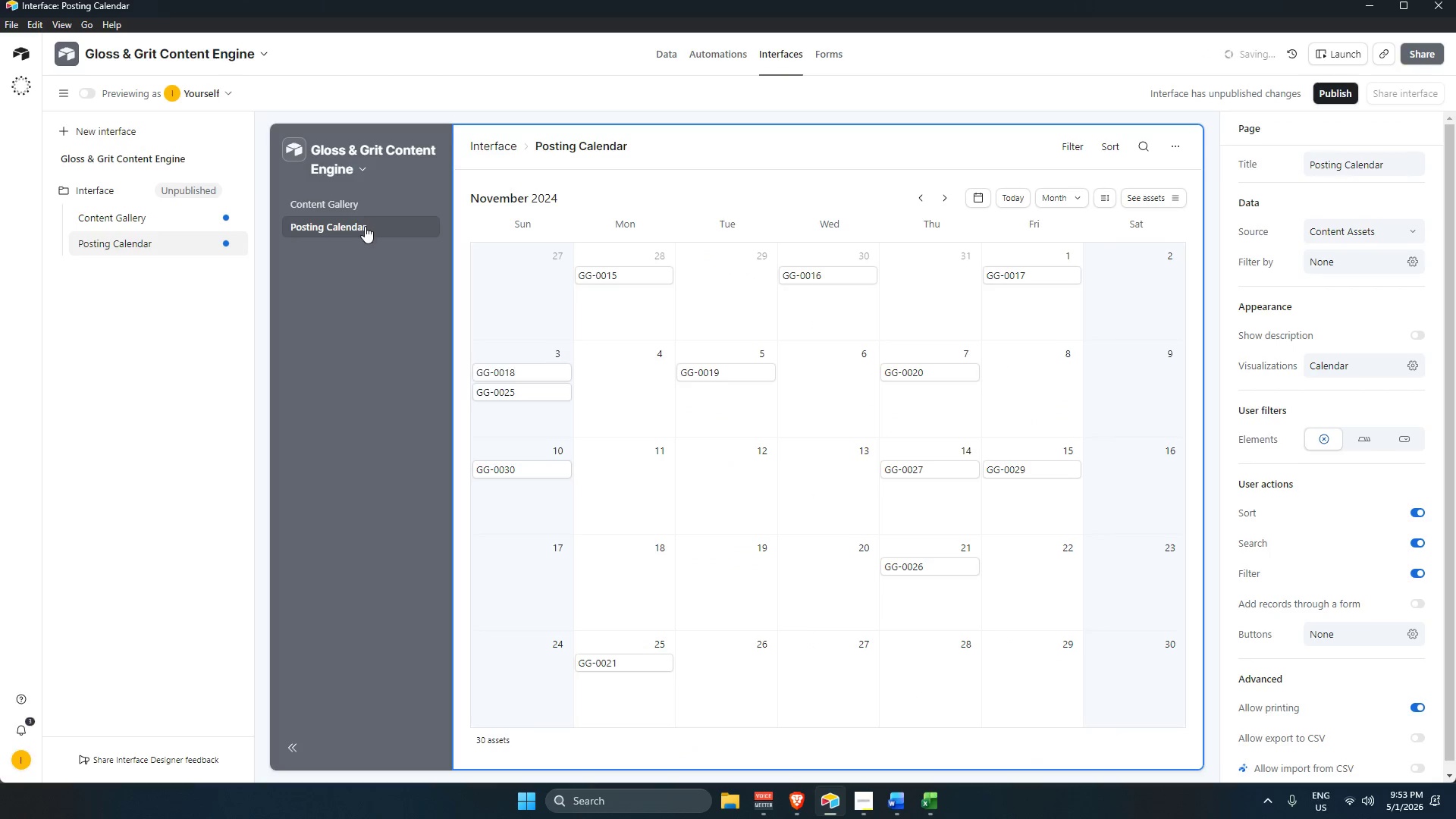 
left_click([384, 303])
 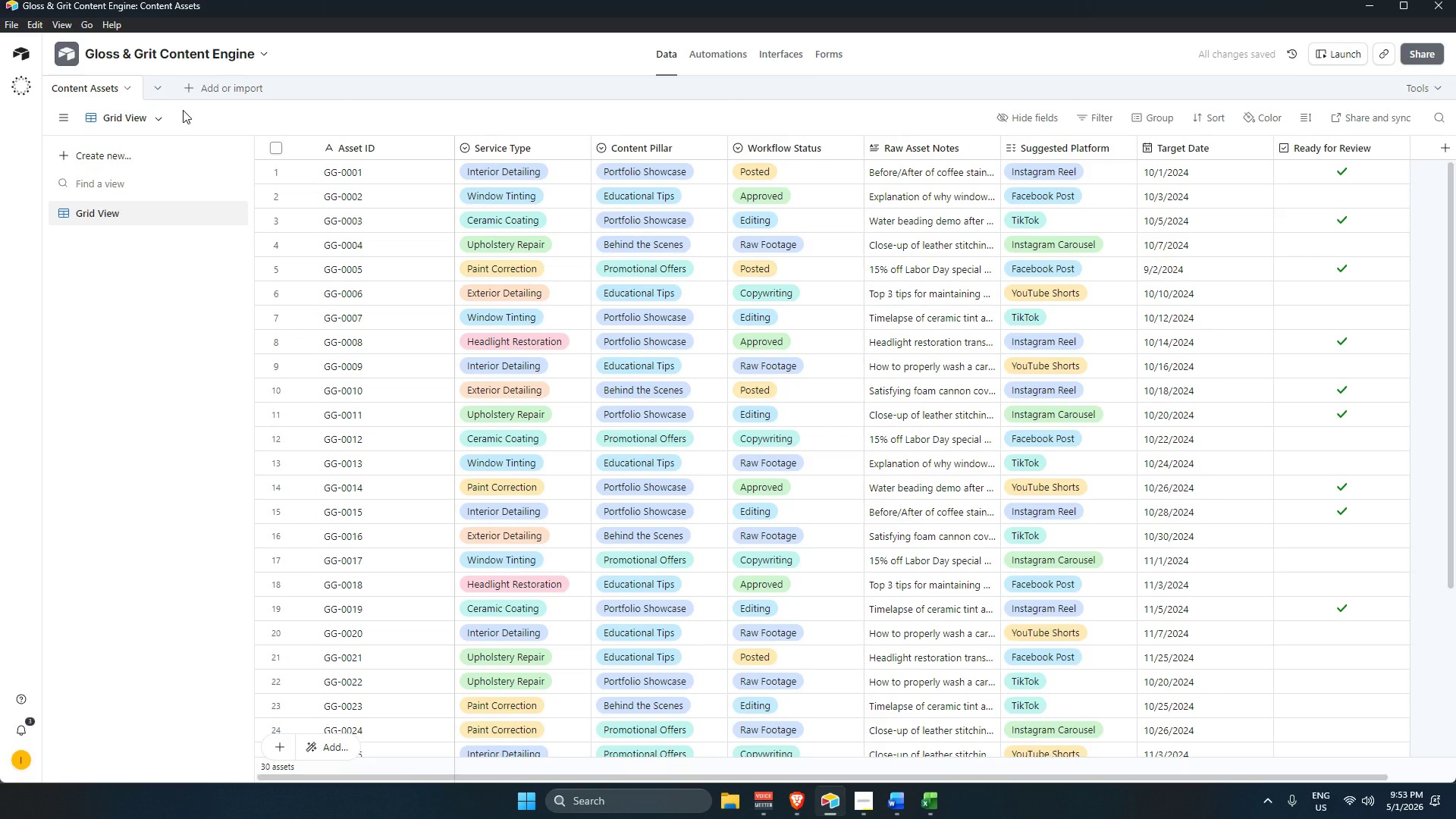 
wait(6.02)
 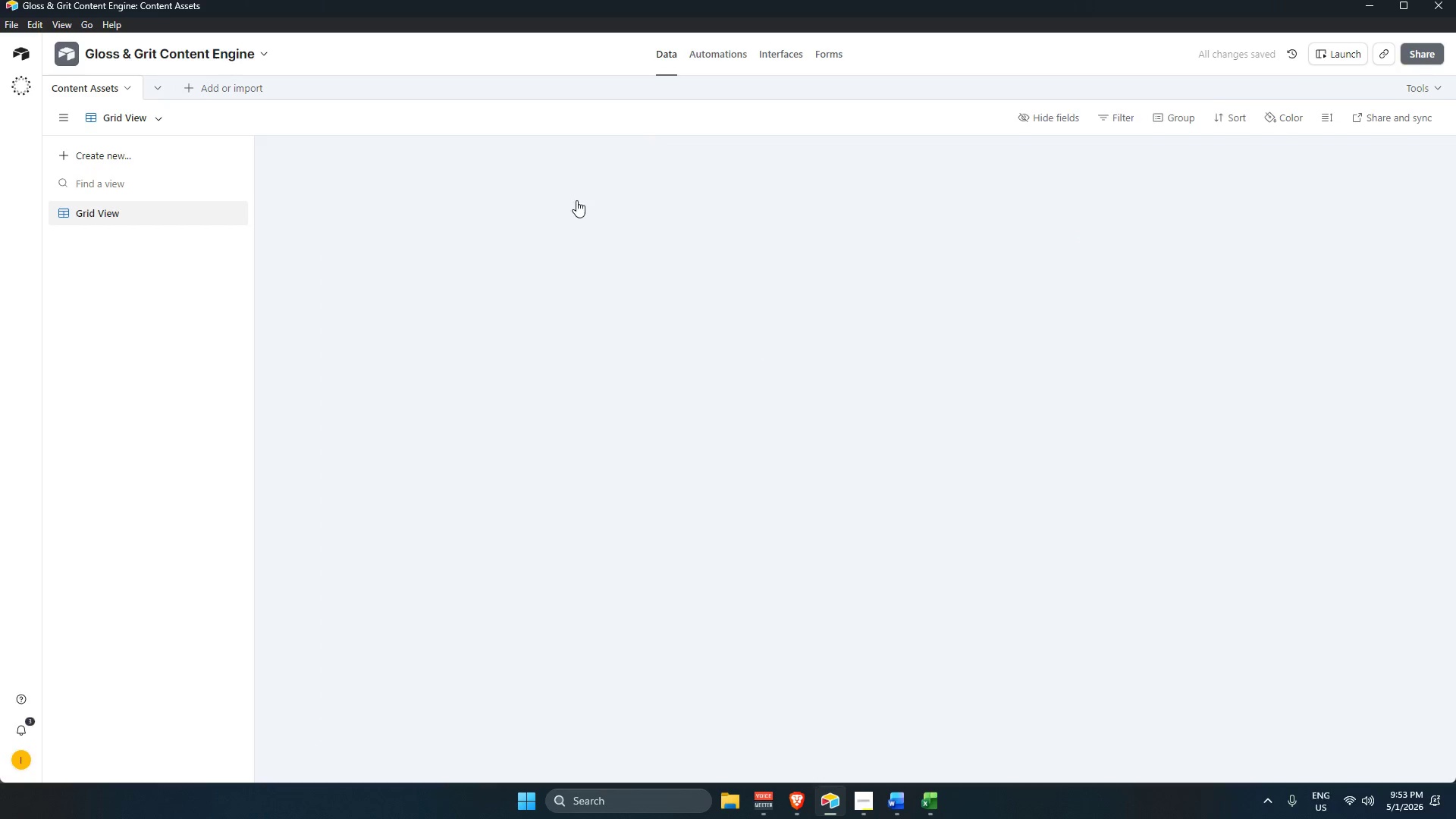 
left_click([133, 118])
 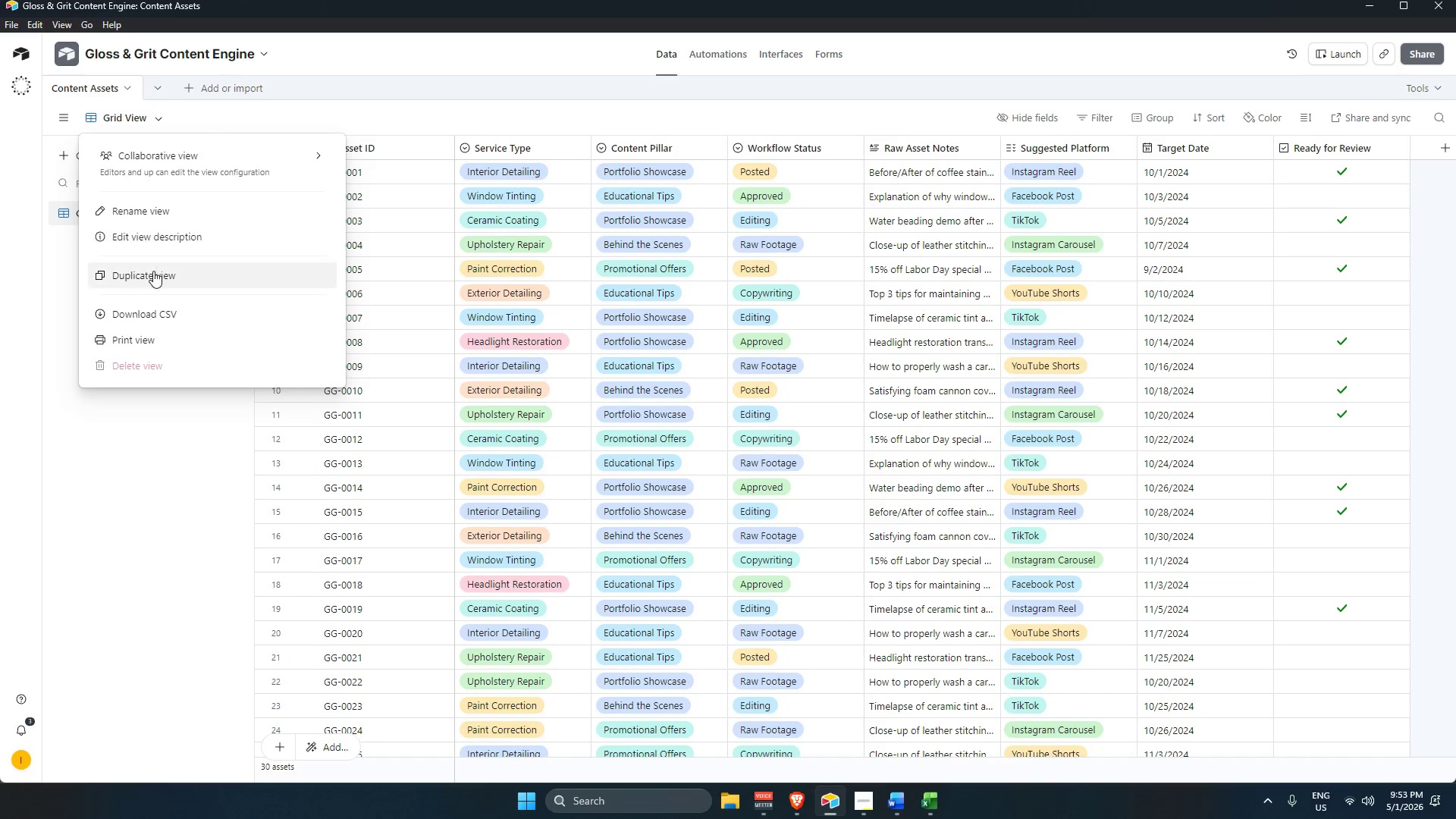 
left_click([145, 447])
 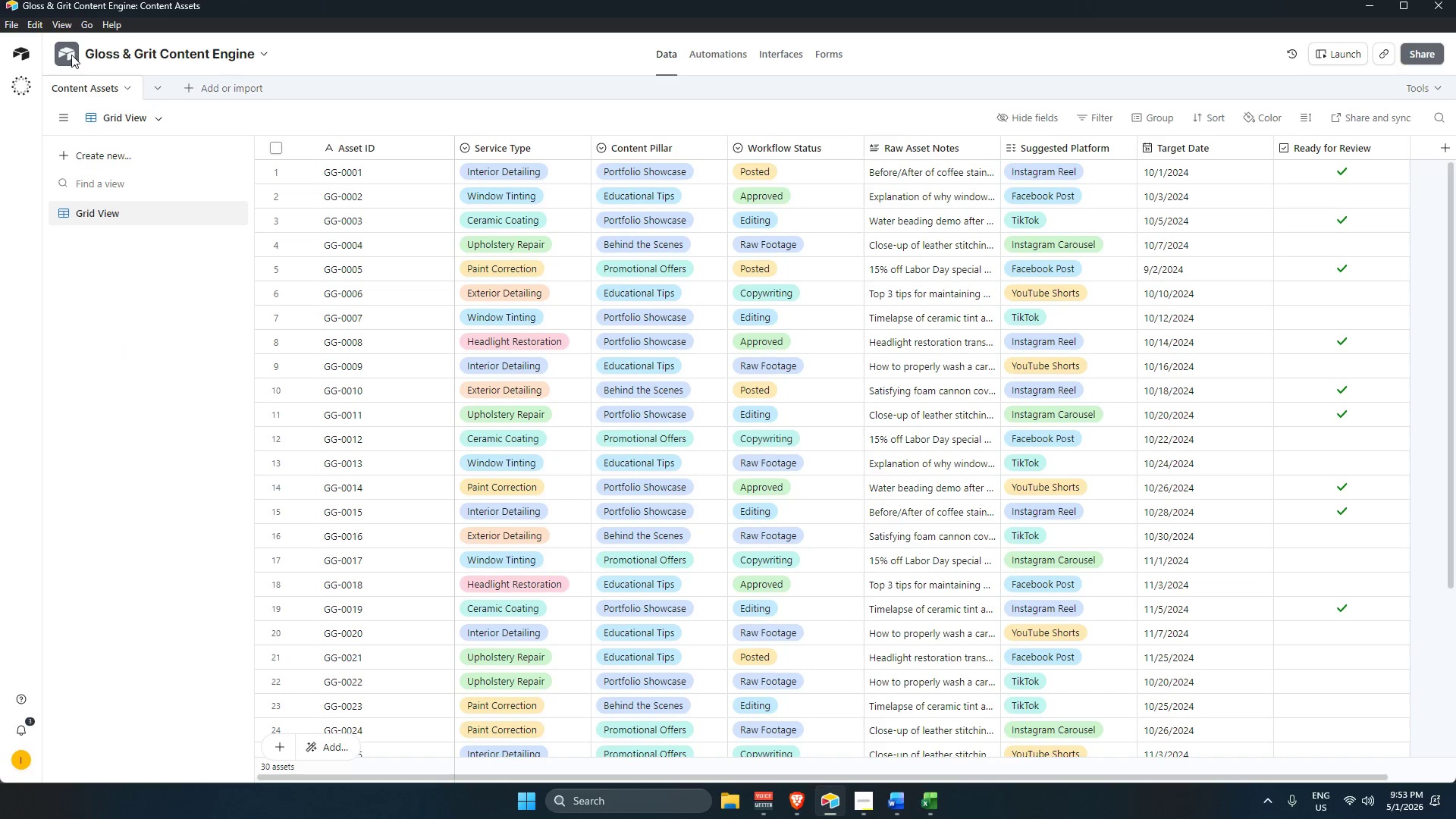 
left_click([265, 45])
 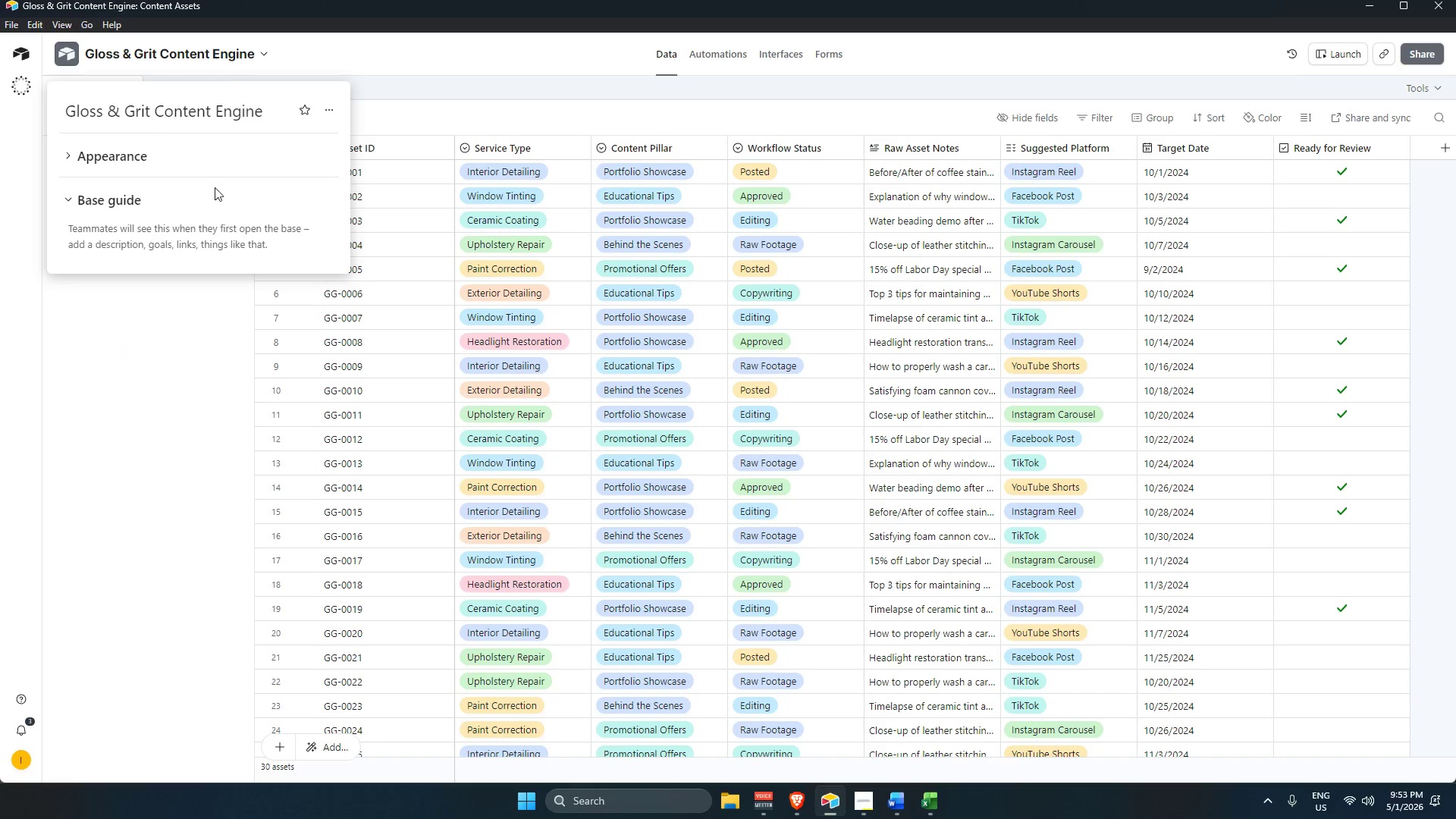 
left_click([156, 438])
 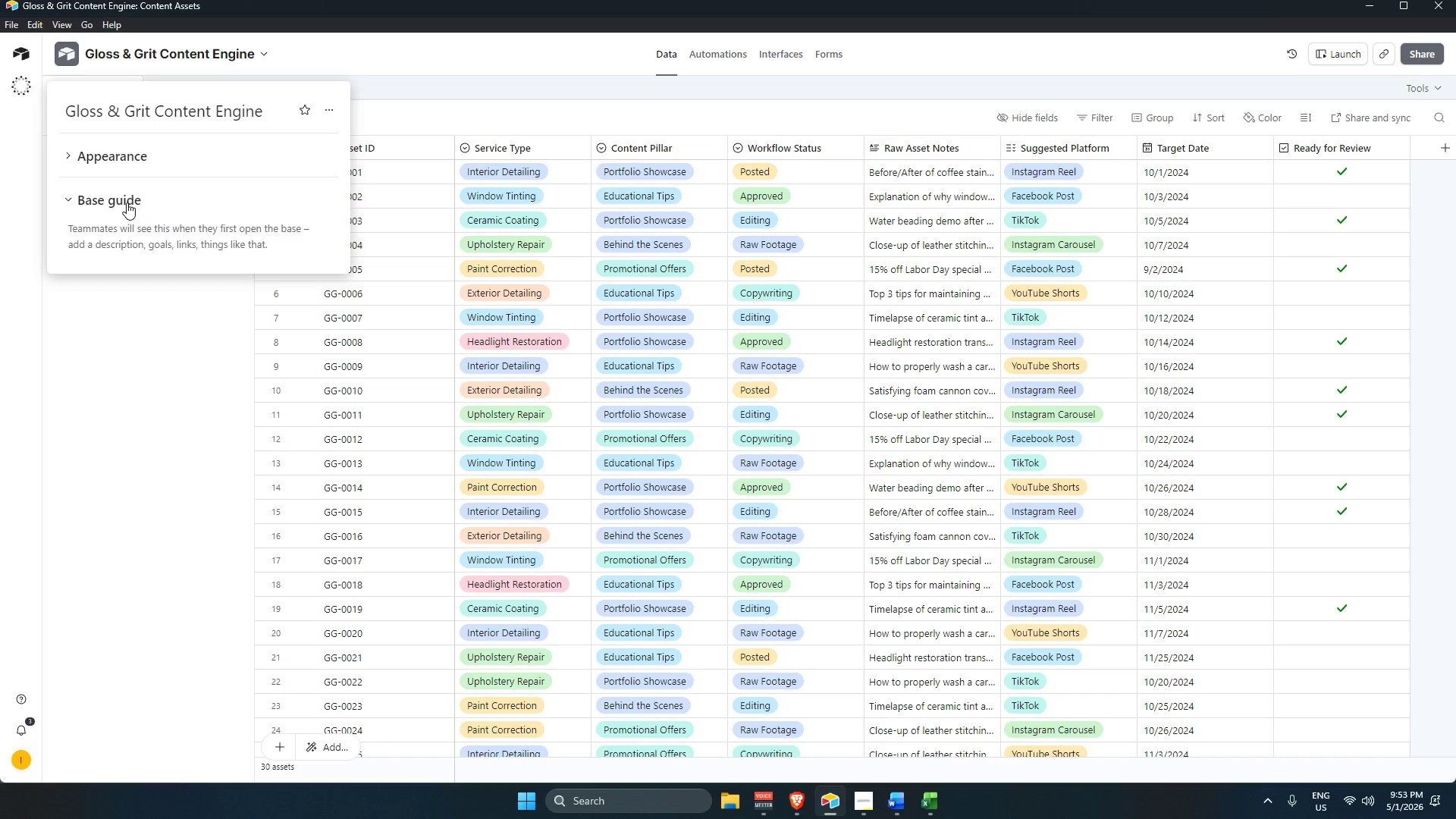 
left_click([127, 202])
 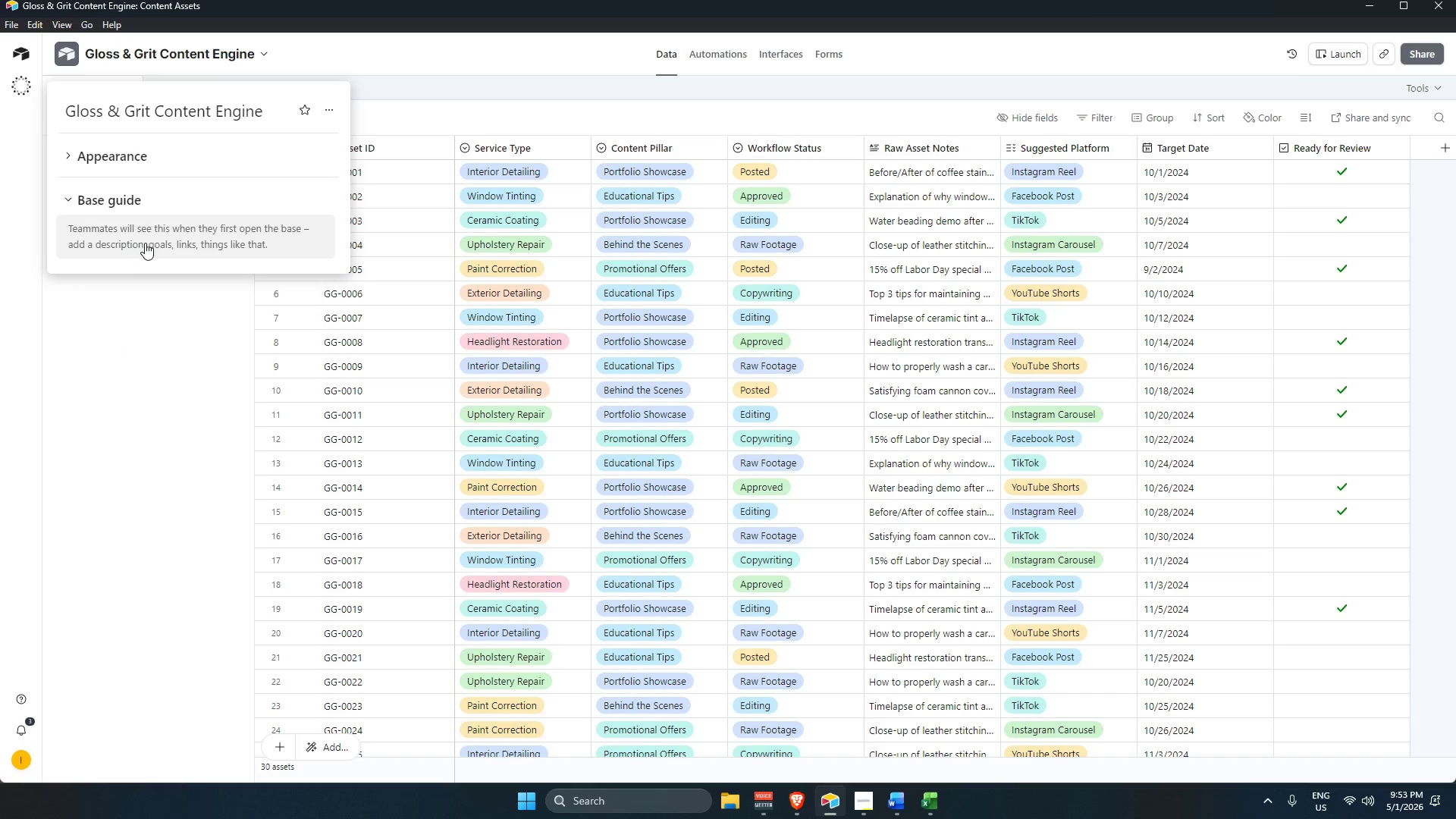 
left_click([155, 238])
 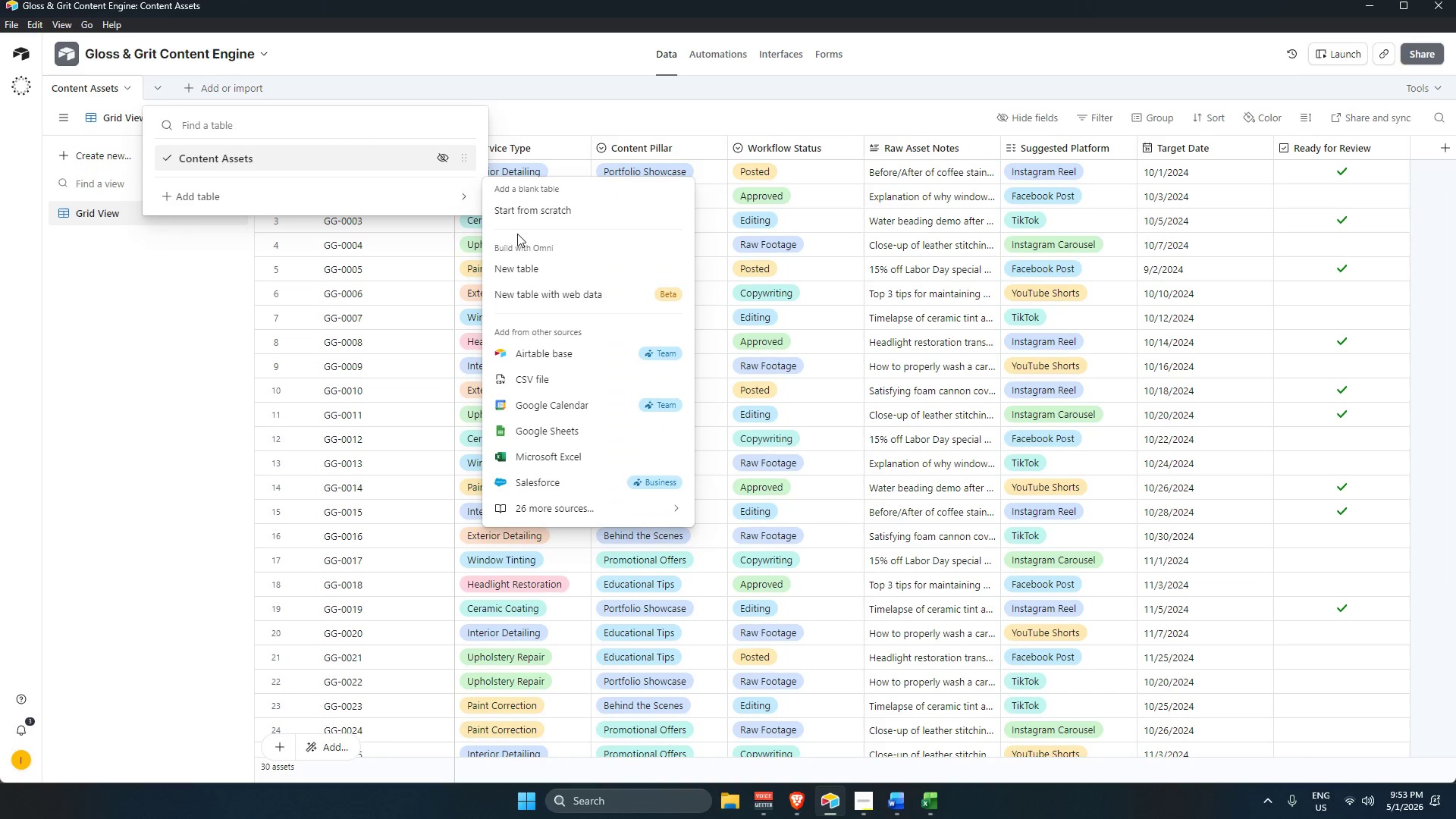 
wait(9.88)
 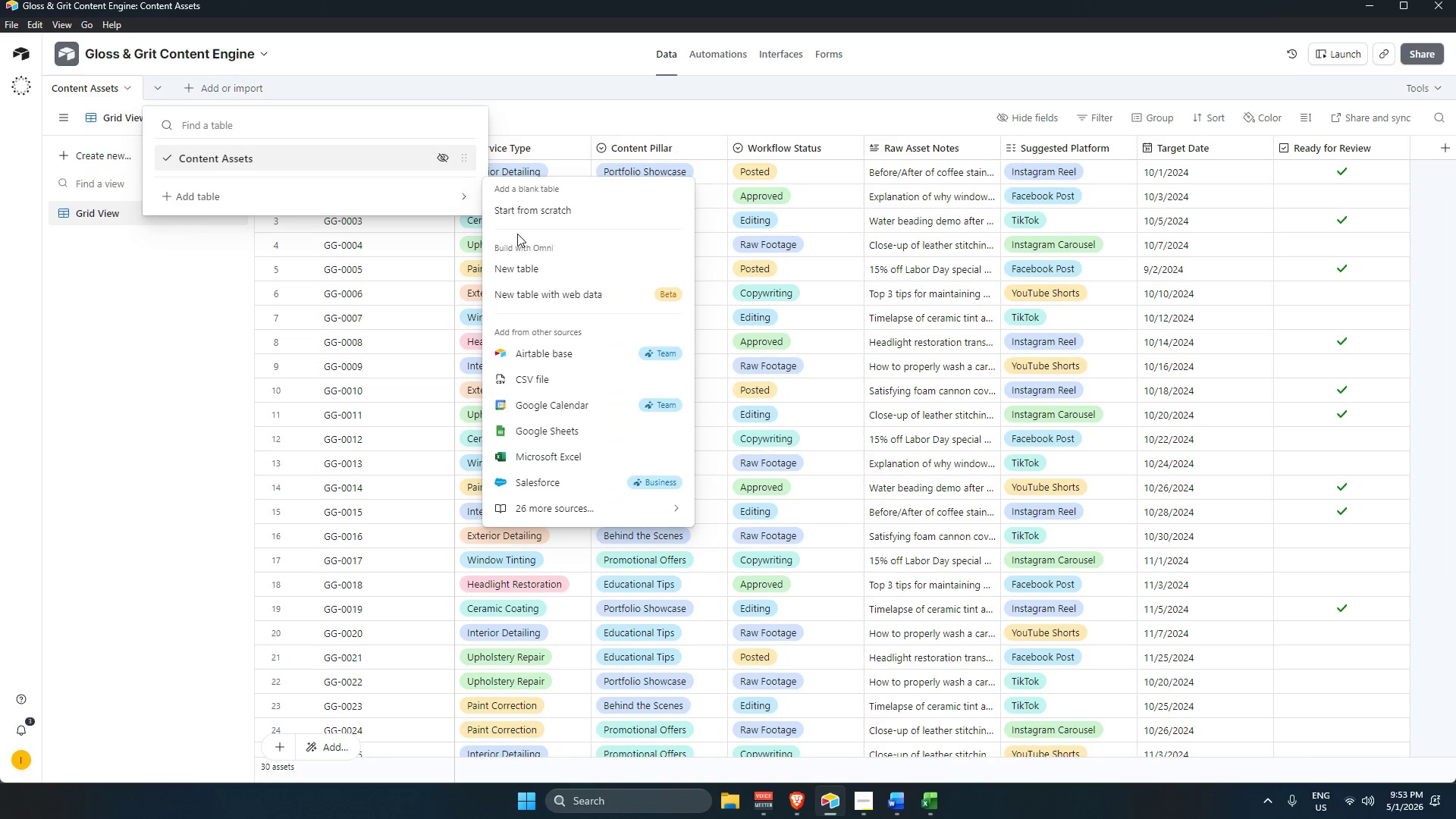 
left_click([200, 91])
 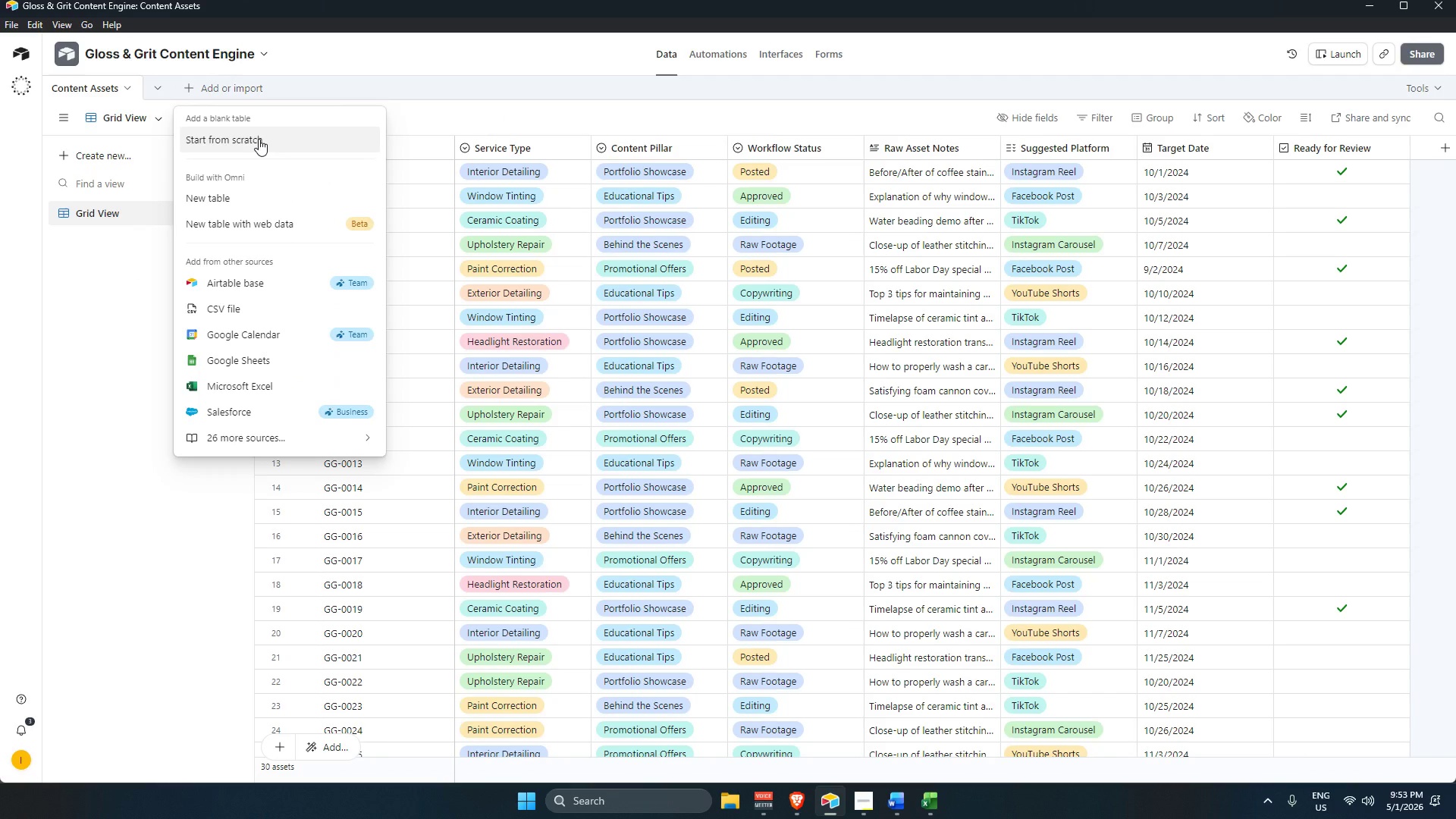 
left_click([259, 139])
 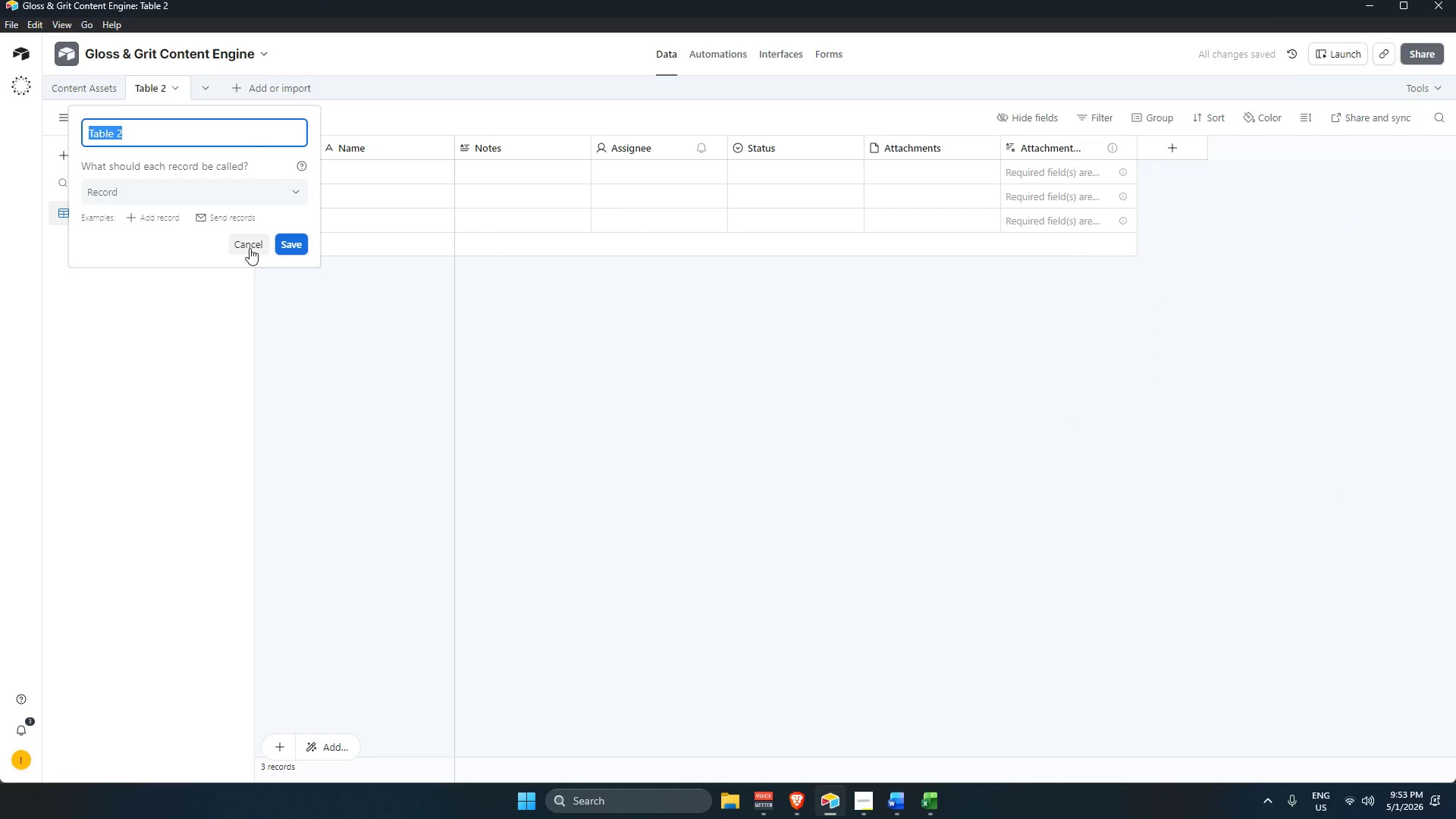 
left_click([287, 190])
 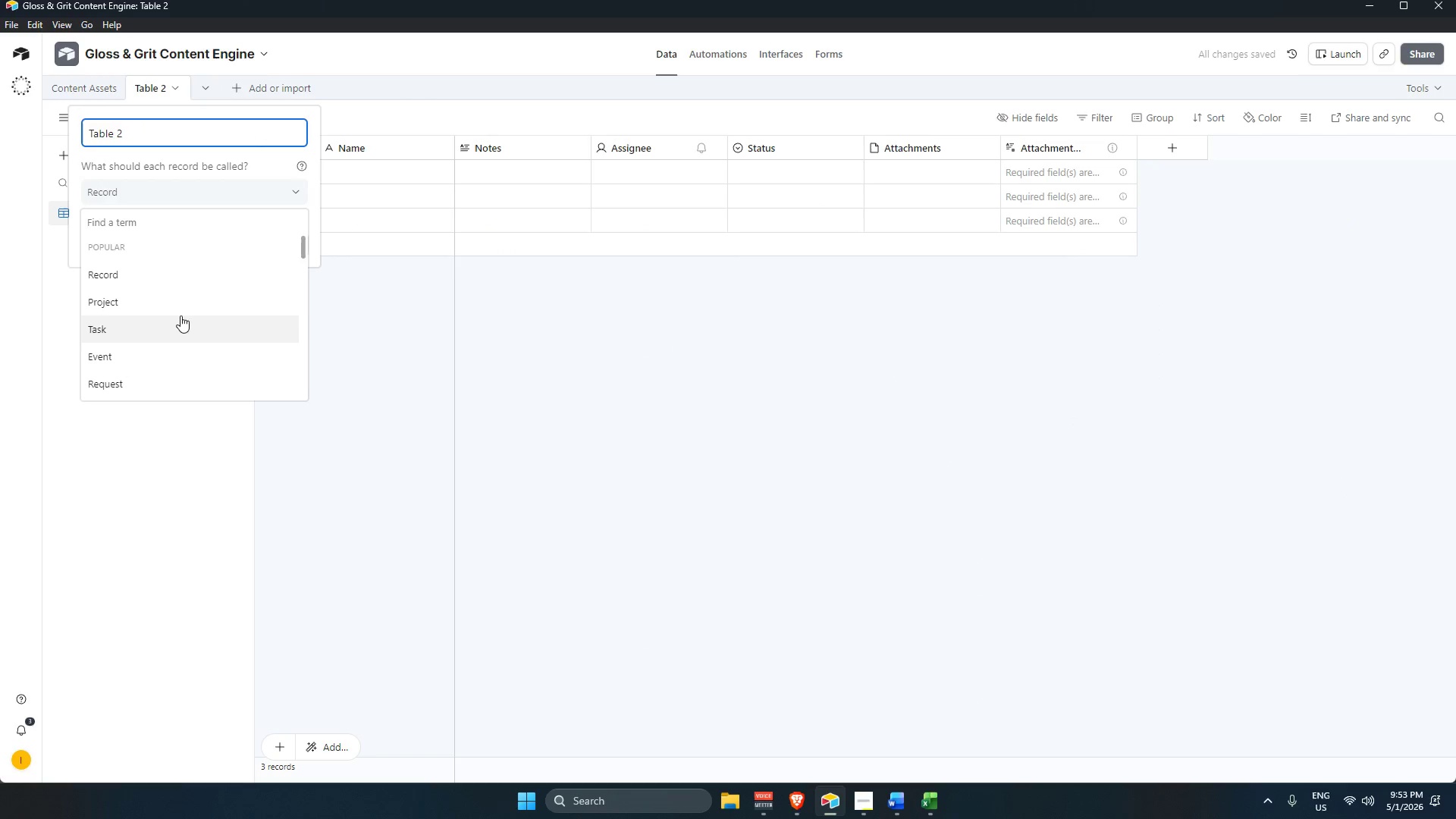 
scroll: coordinate [168, 321], scroll_direction: down, amount: 18.0
 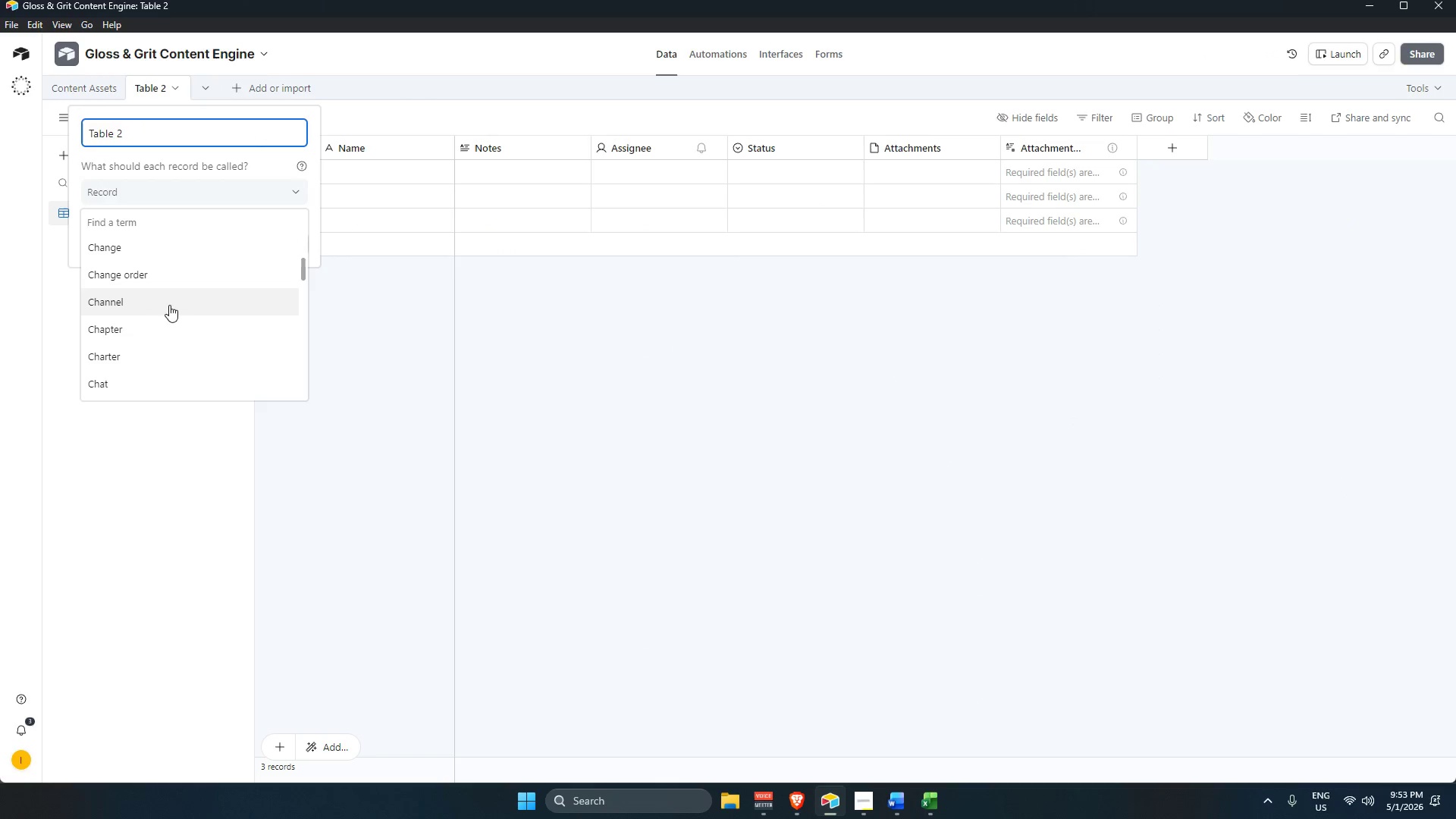 
left_click([169, 305])
 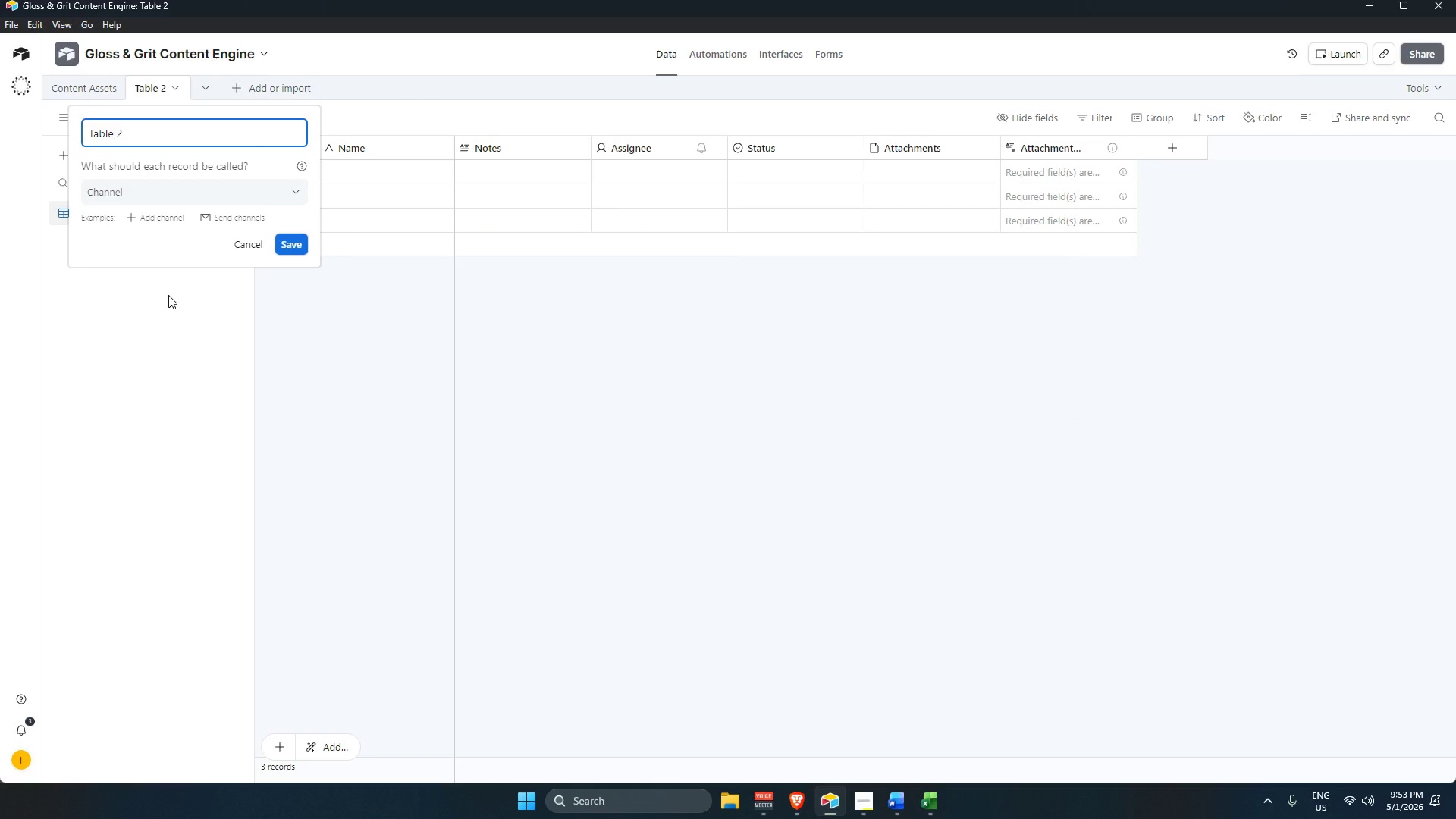 
left_click([168, 295])
 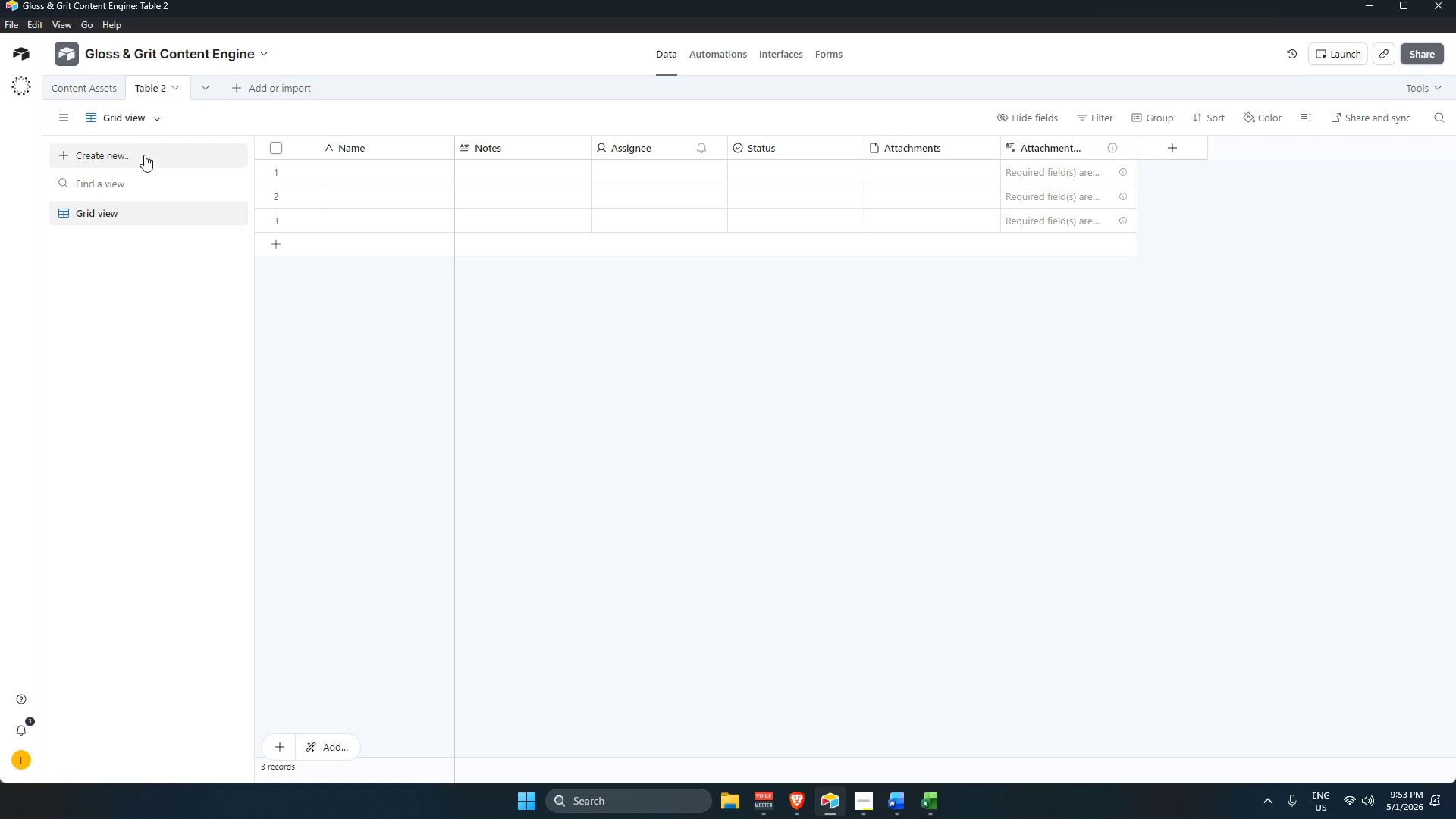 
left_click([155, 118])
 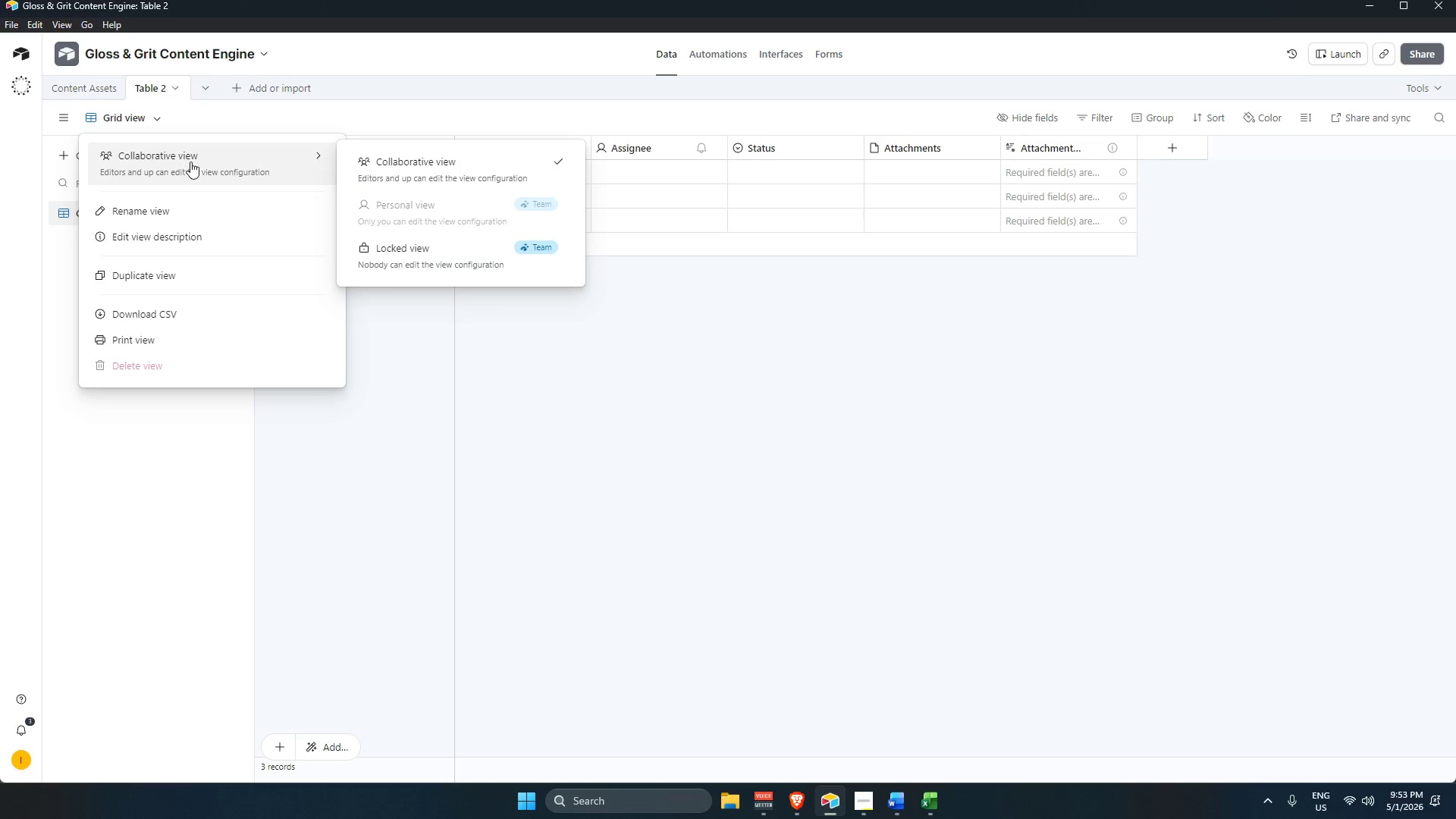 
left_click([190, 162])
 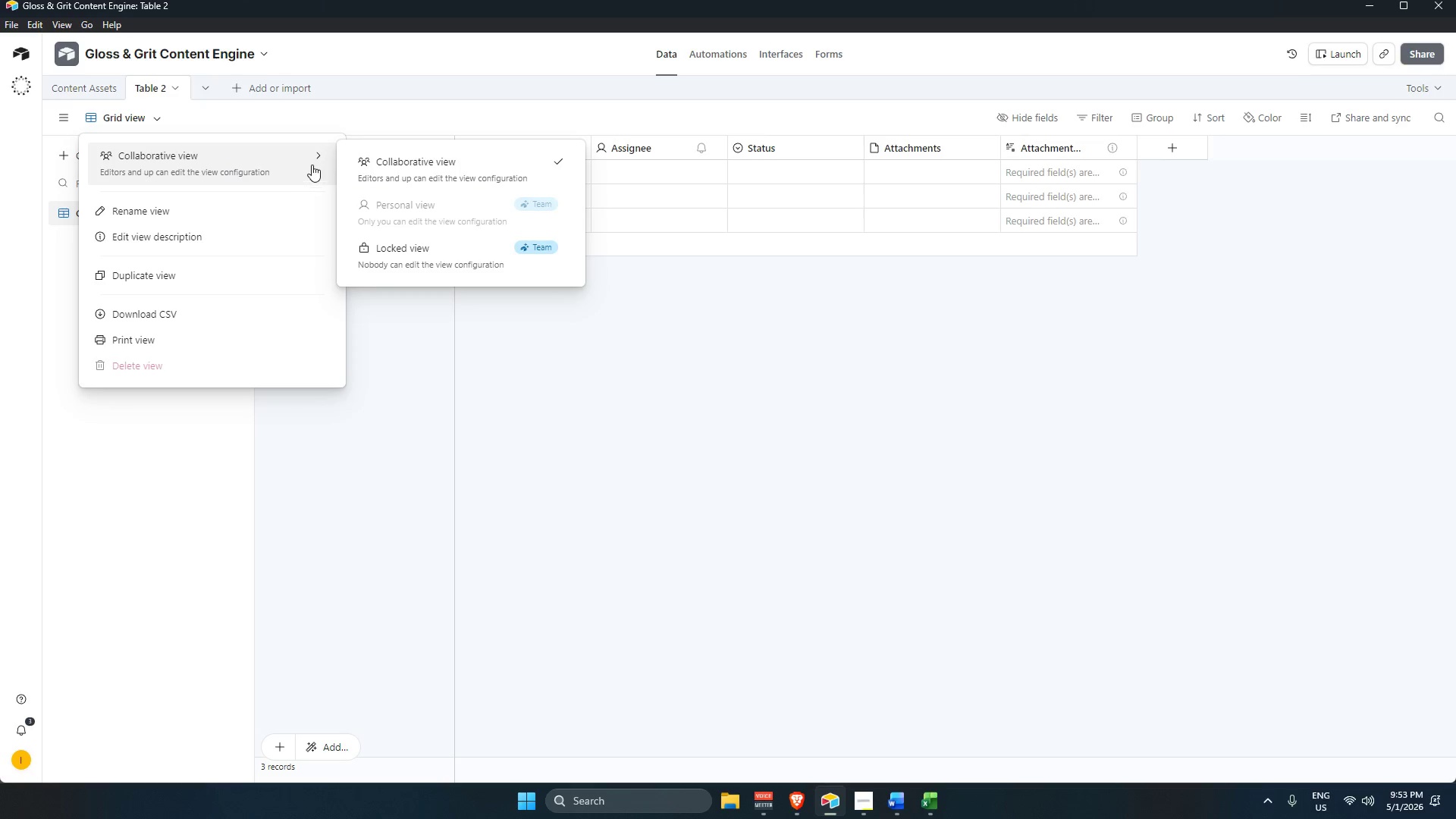 
left_click([313, 157])
 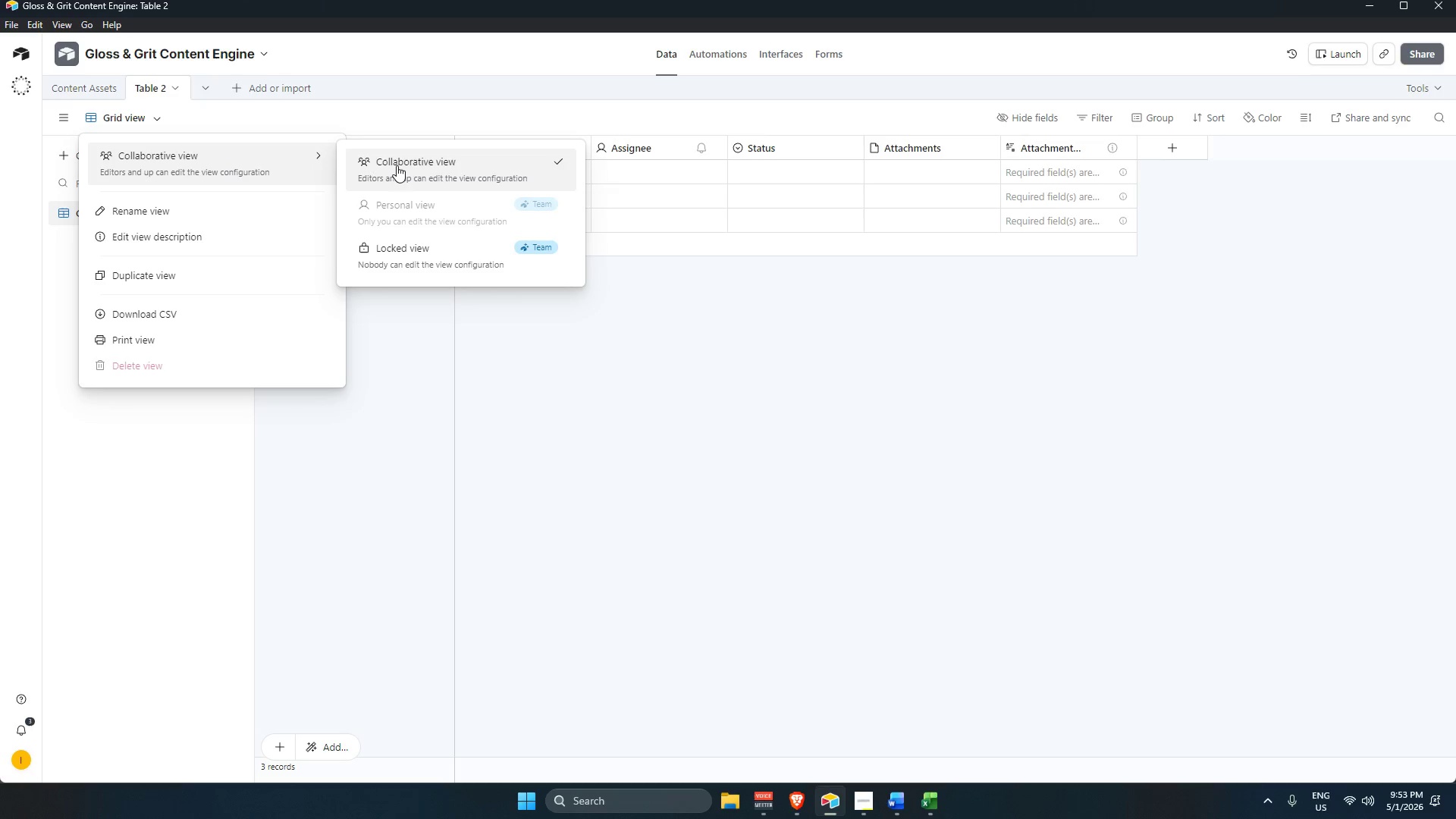 
left_click([397, 165])
 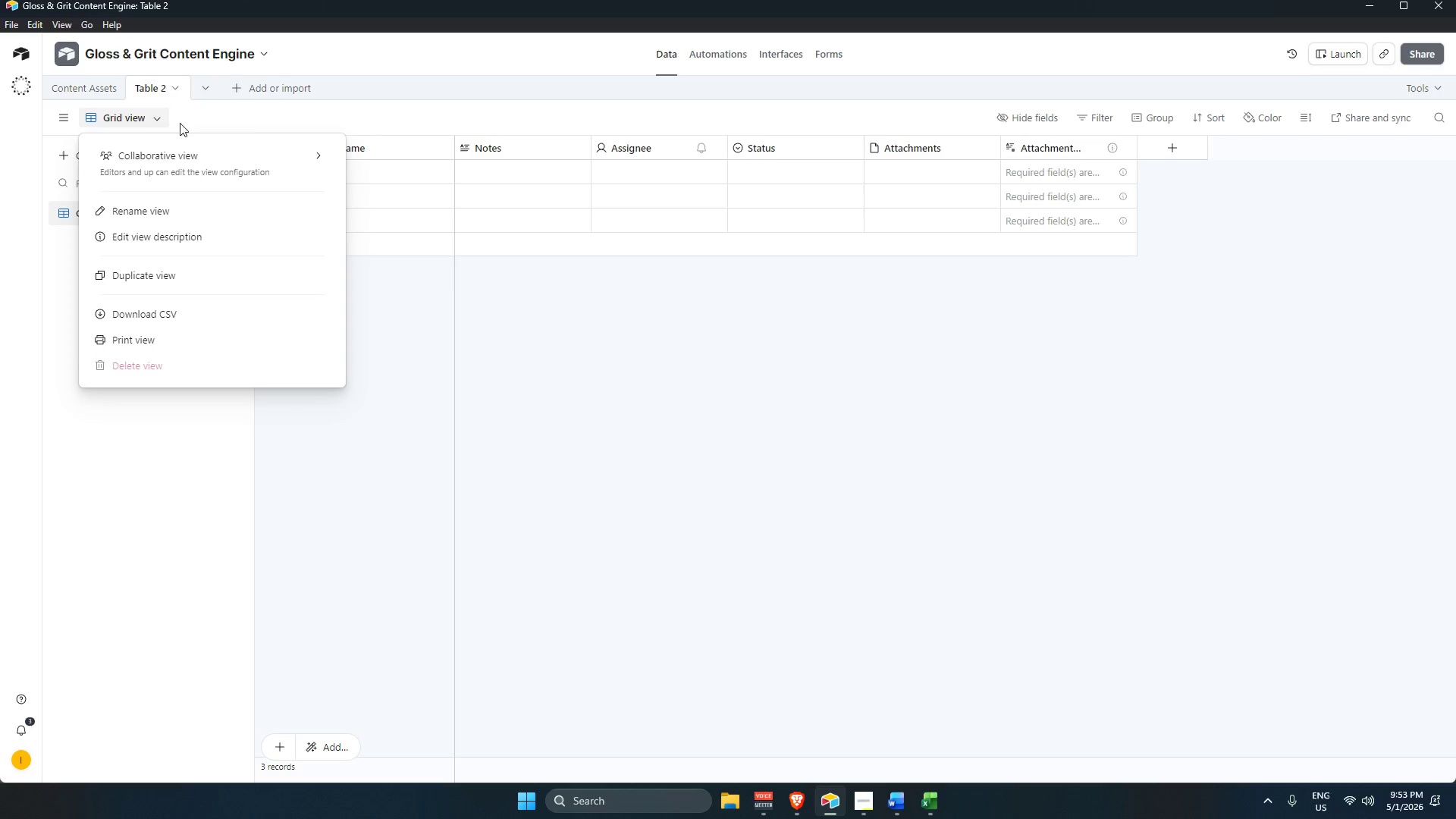 
left_click([265, 154])
 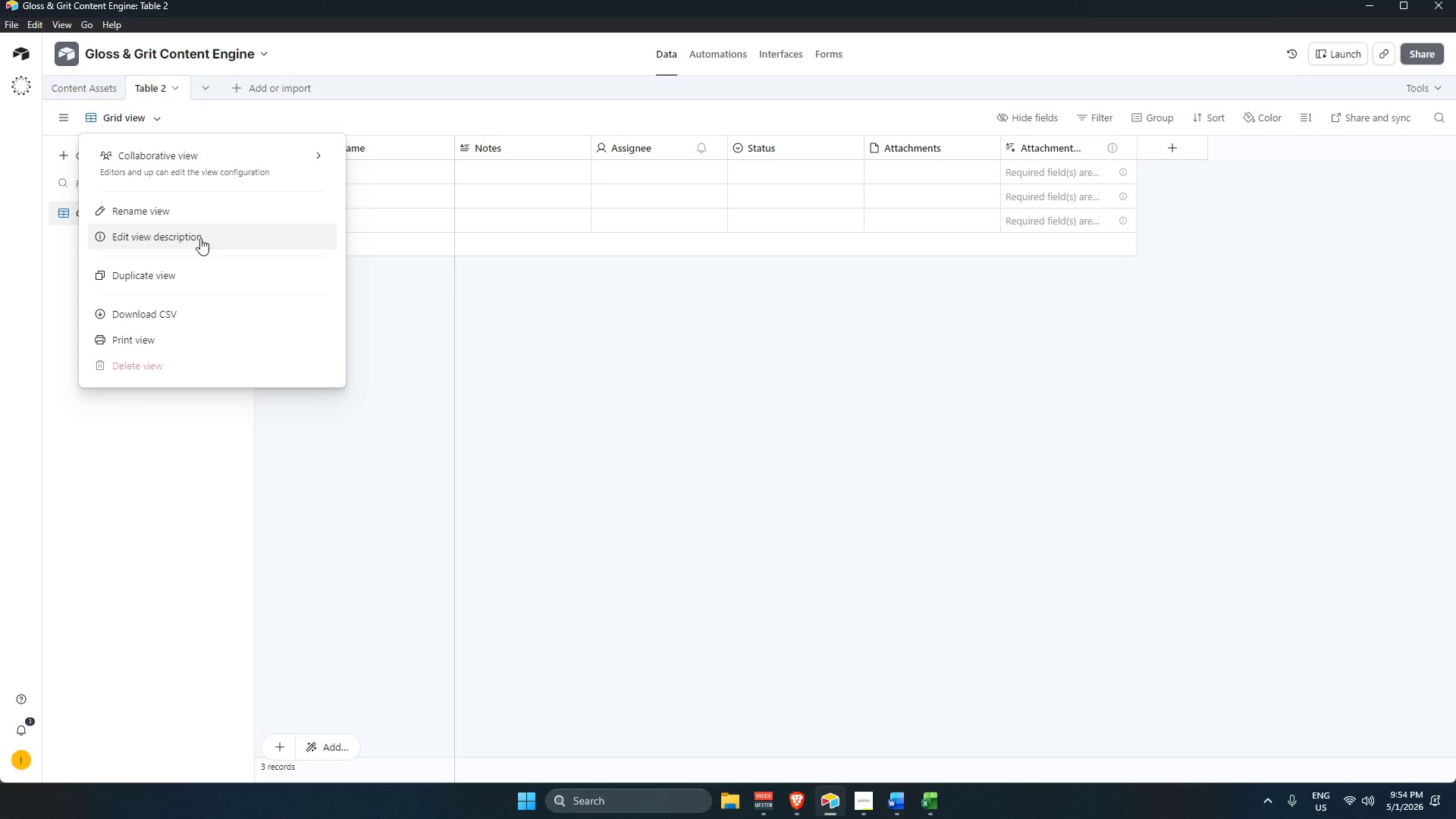 
left_click([206, 216])
 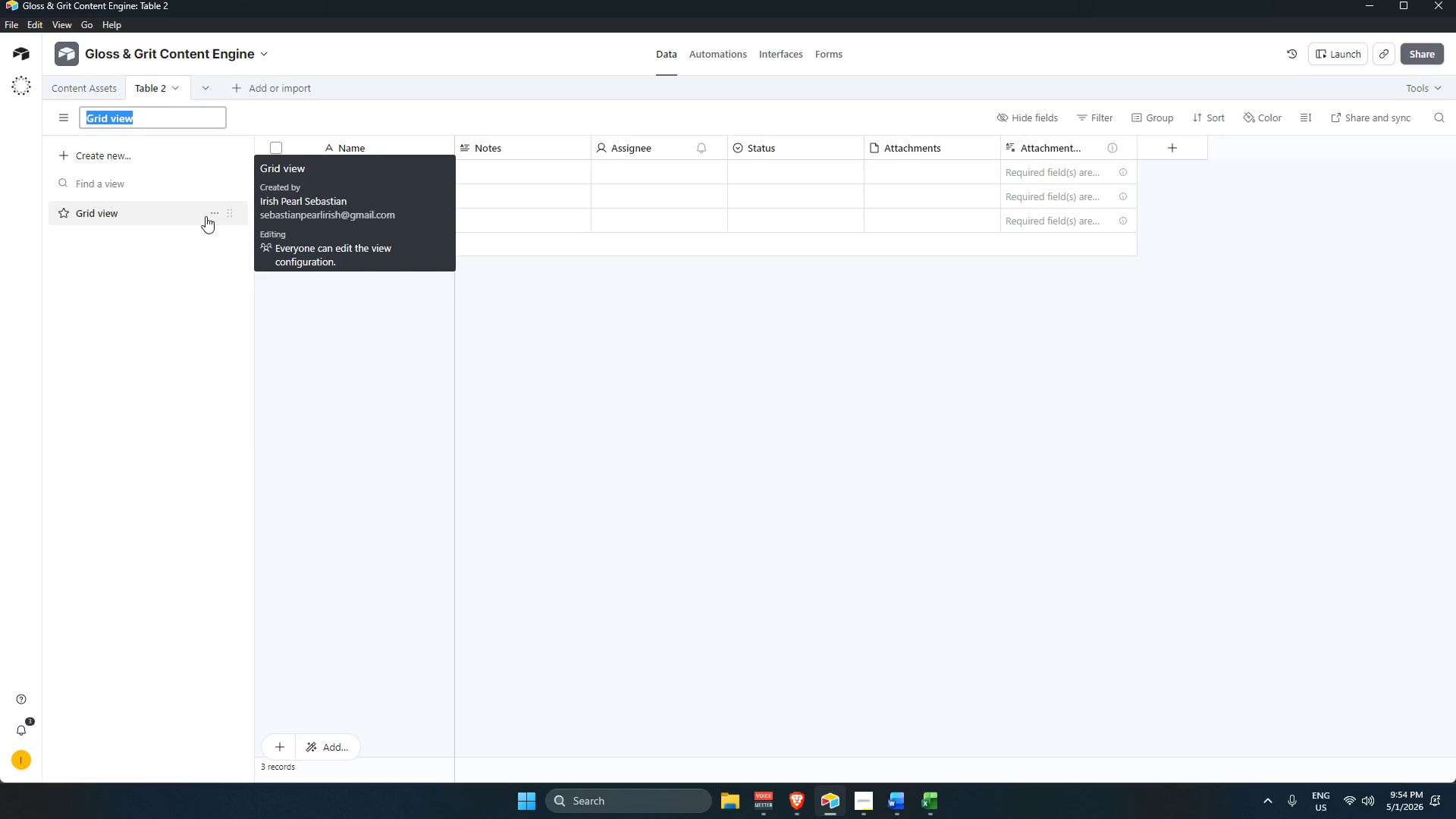 
left_click([194, 372])
 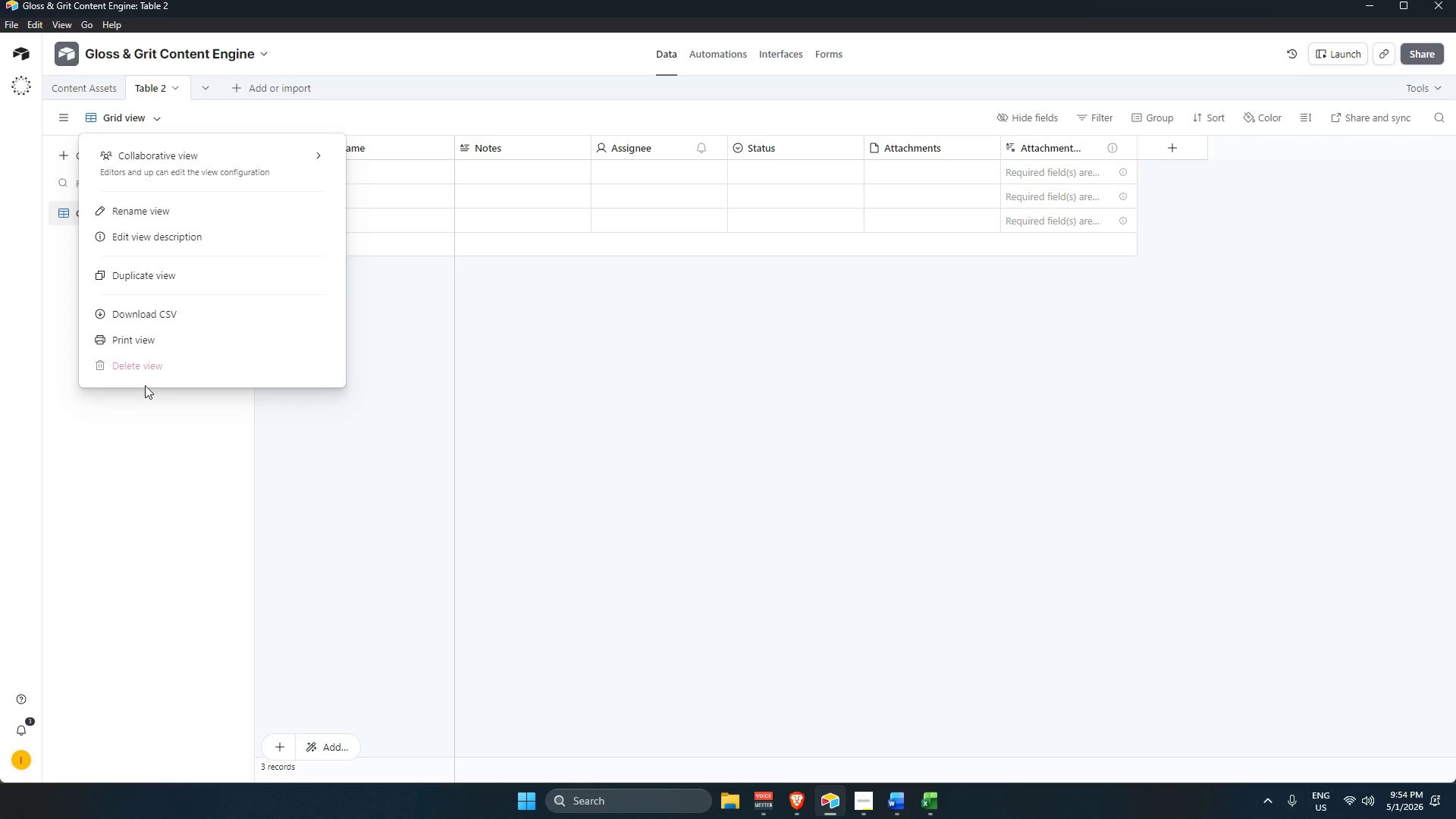 
wait(5.22)
 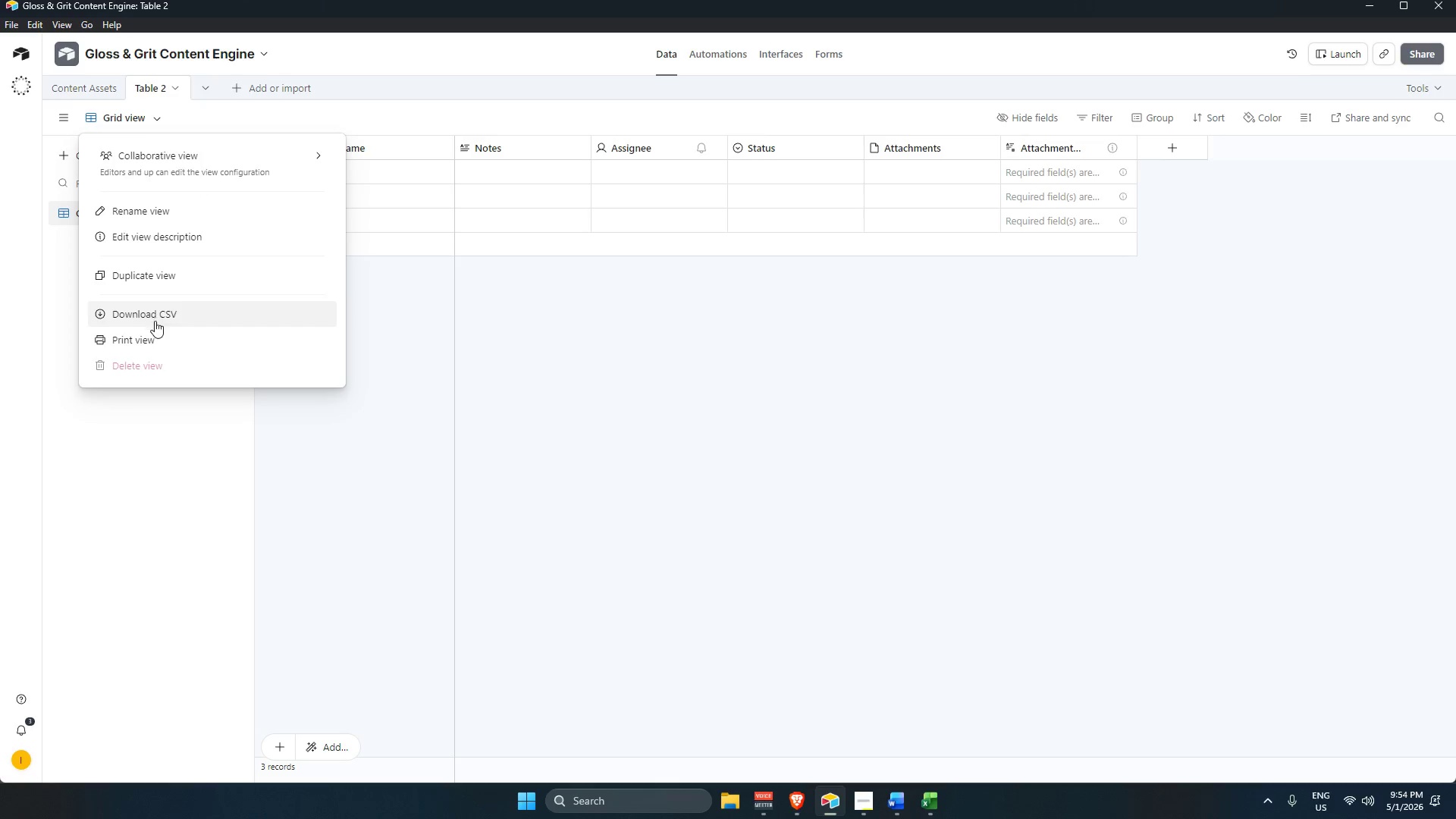 
left_click([821, 440])
 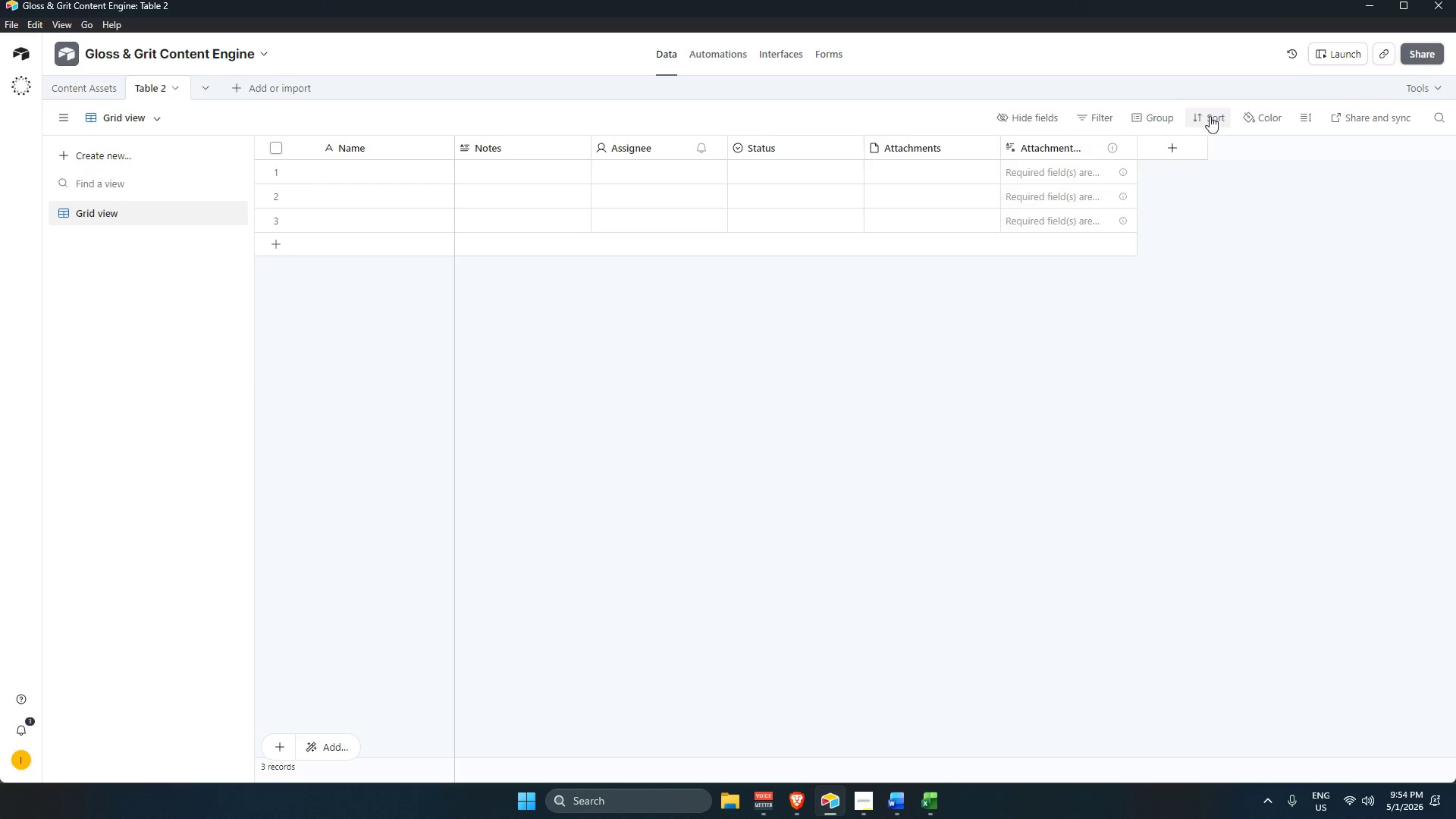 
wait(9.05)
 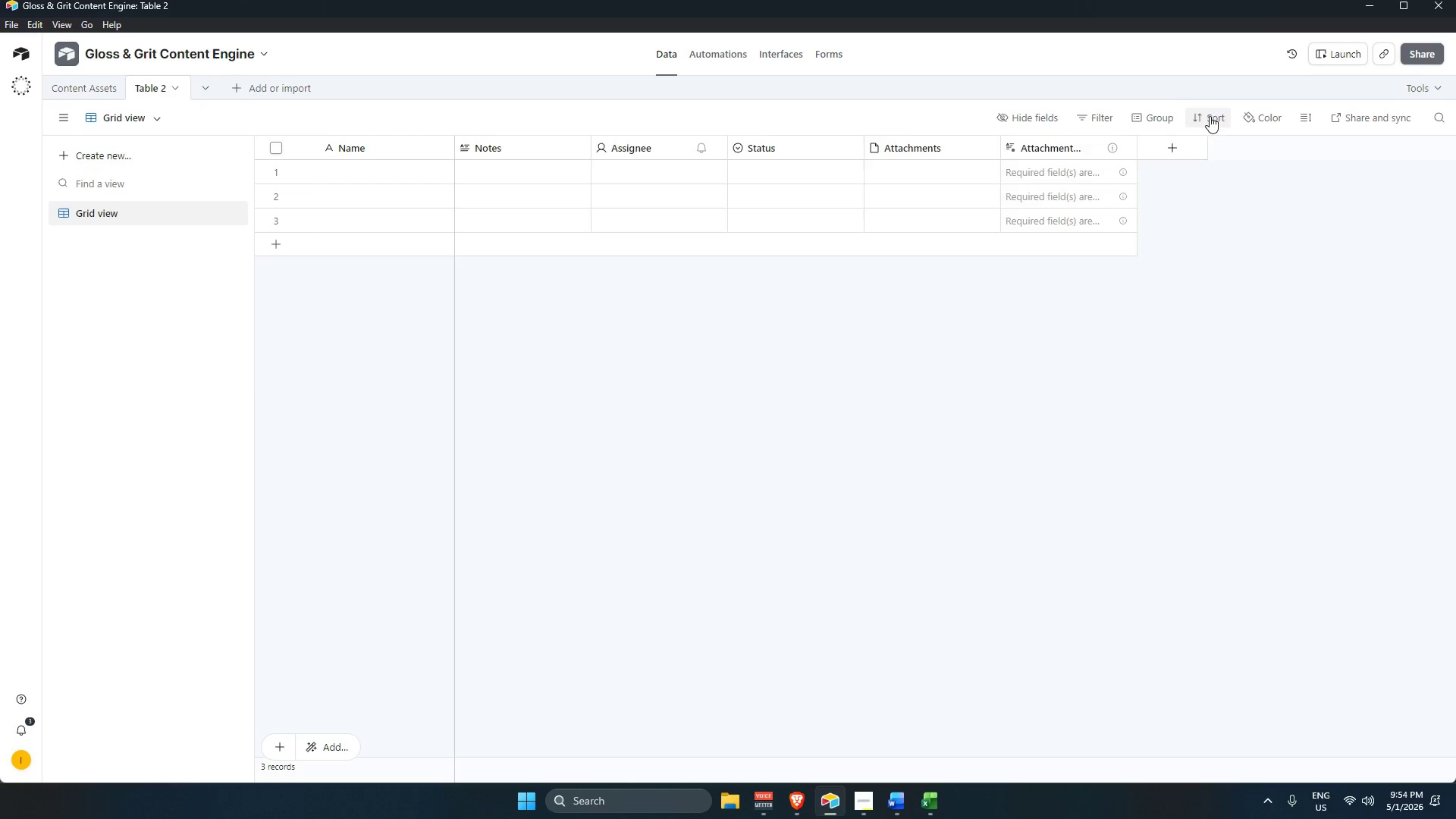 
left_click_drag(start_coordinate=[990, 304], to_coordinate=[993, 299])
 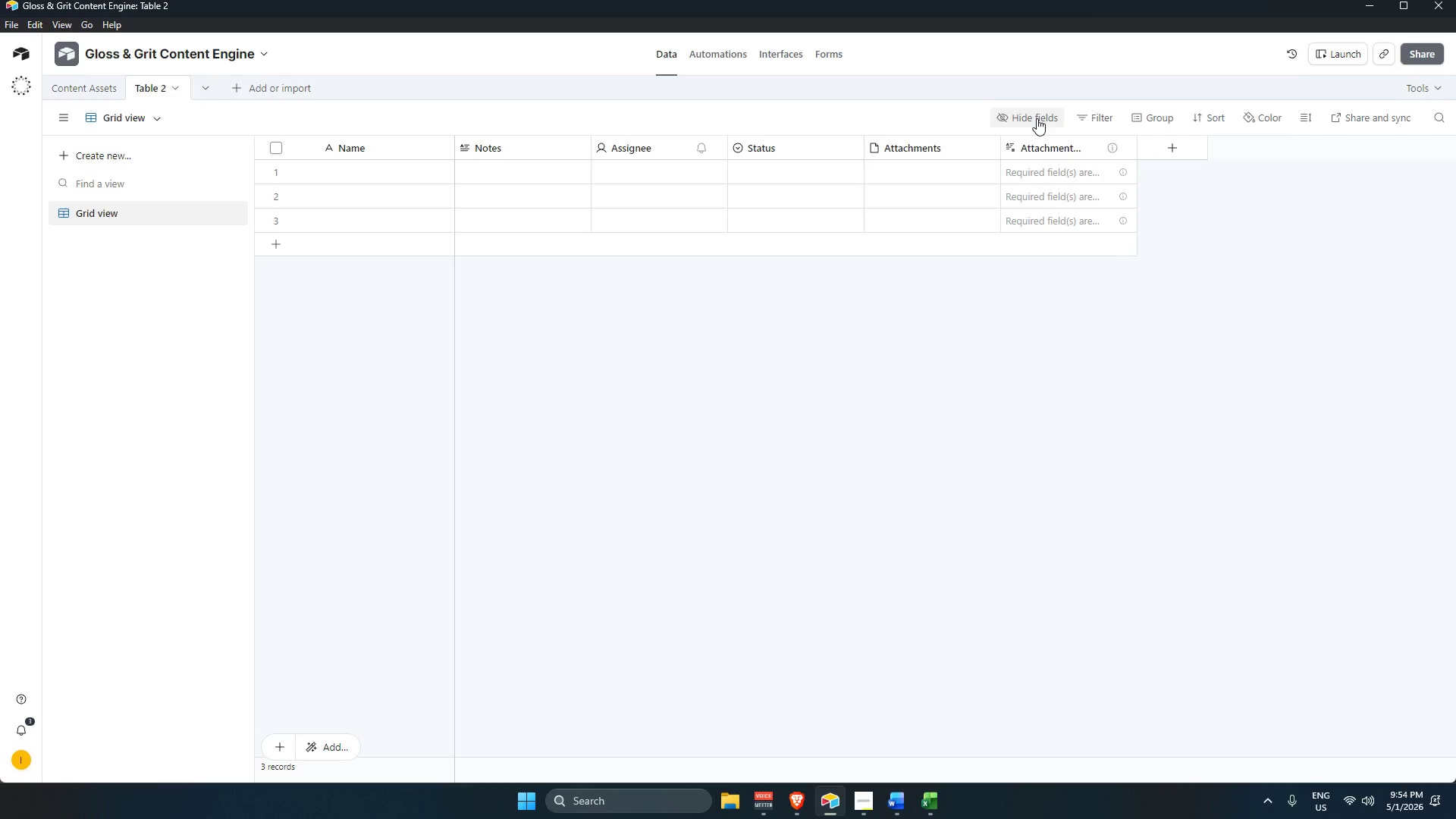 
left_click([1037, 118])
 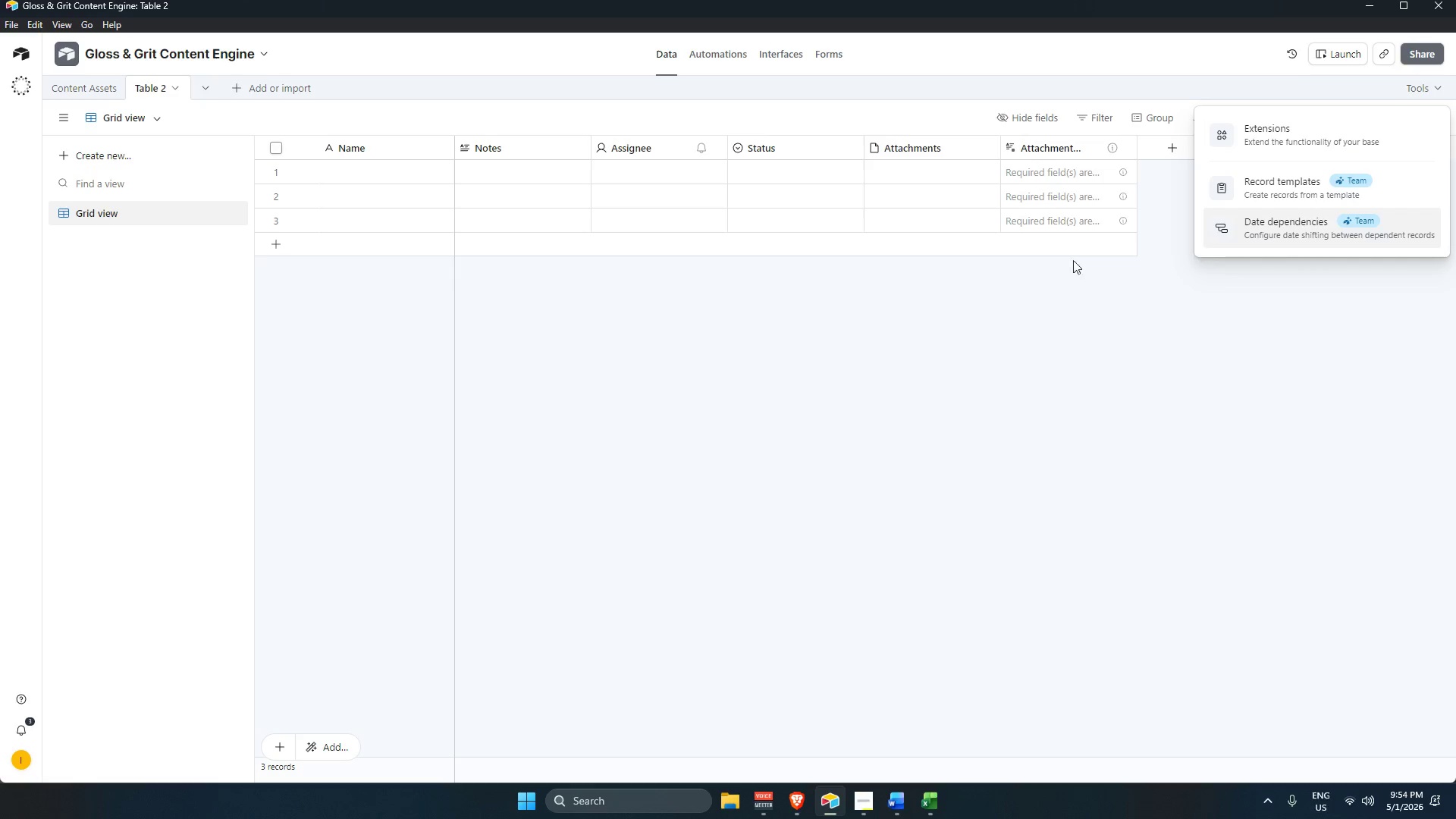 
wait(13.41)
 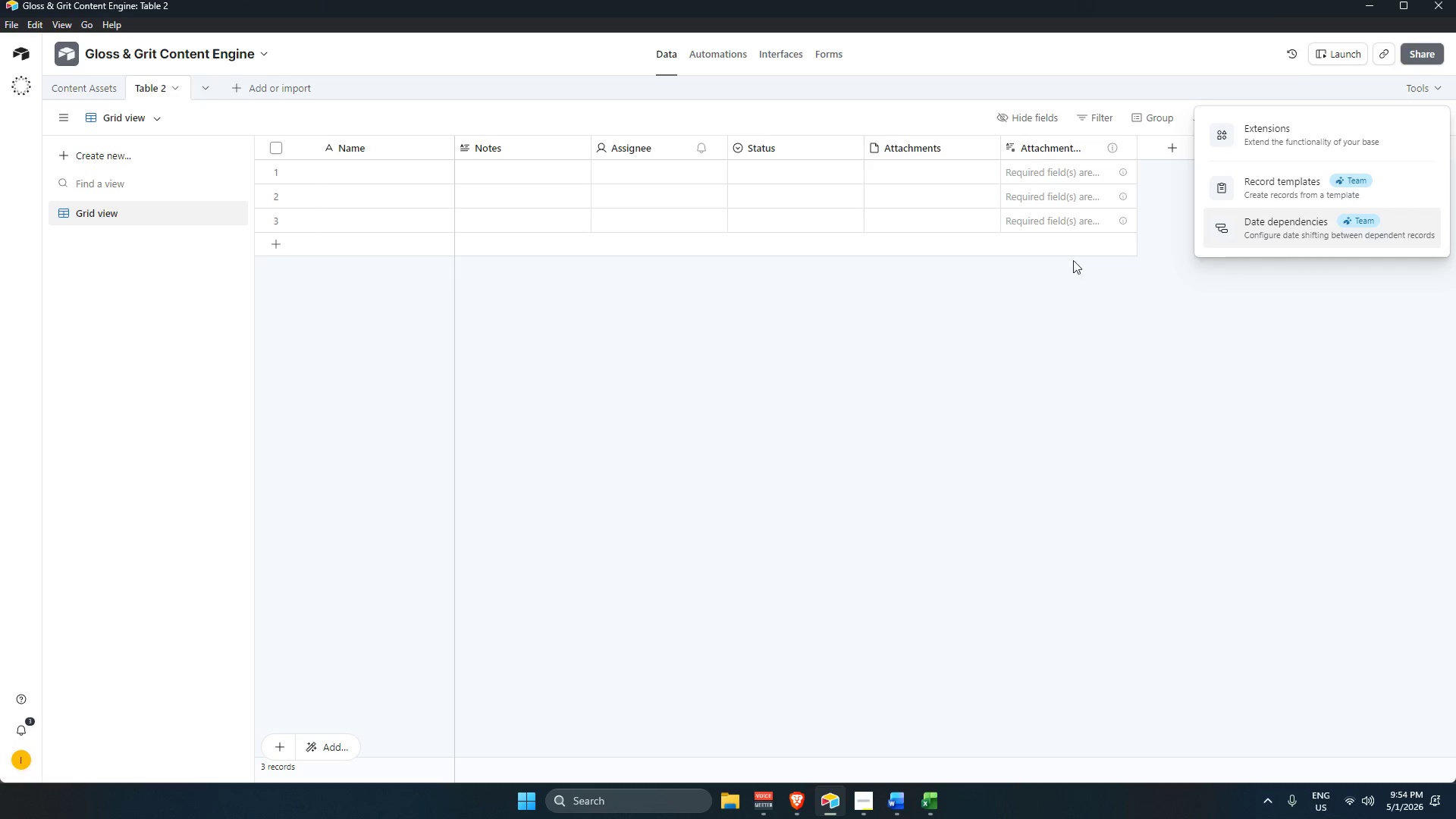 
left_click([196, 413])
 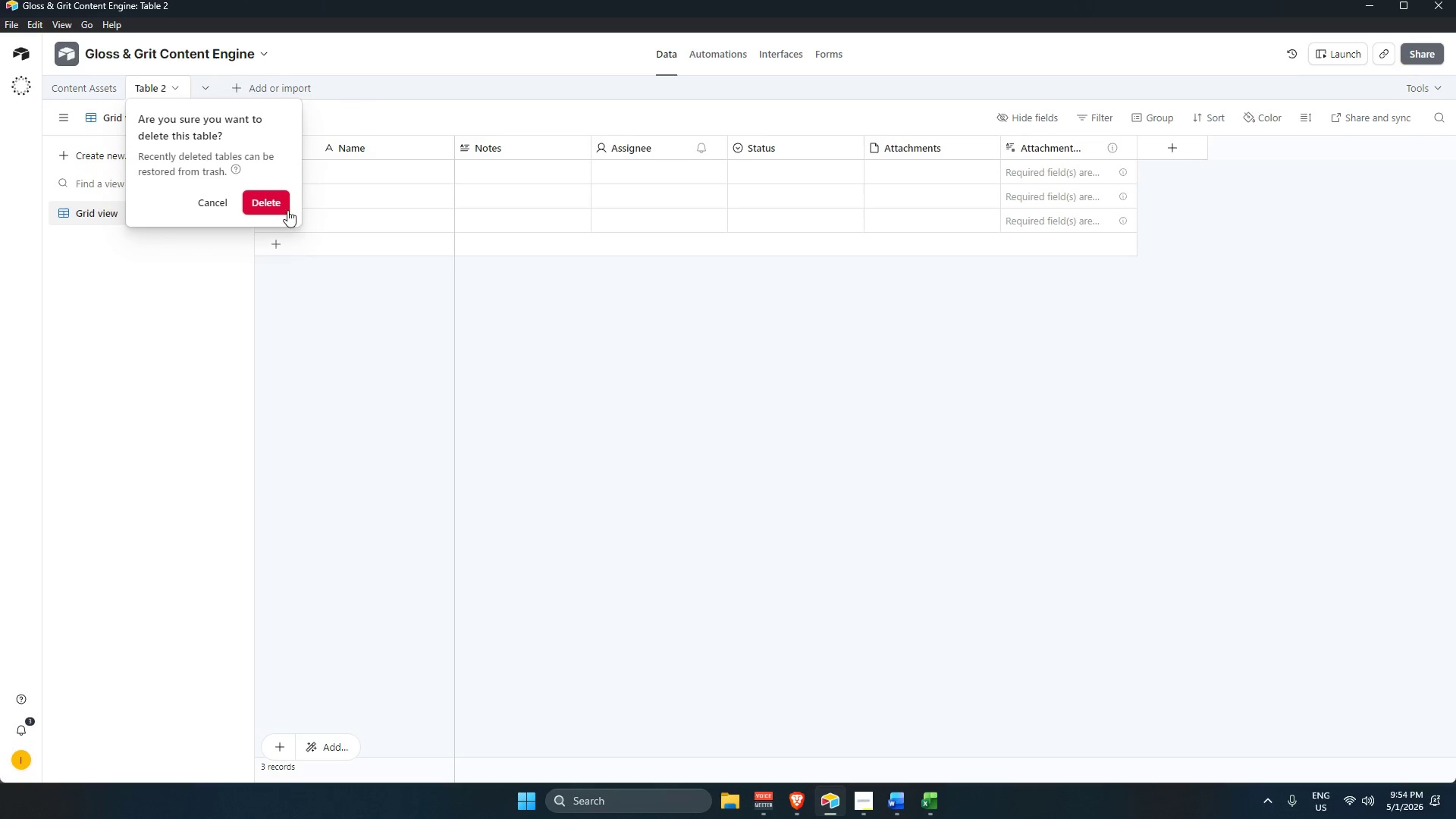 
left_click([272, 200])
 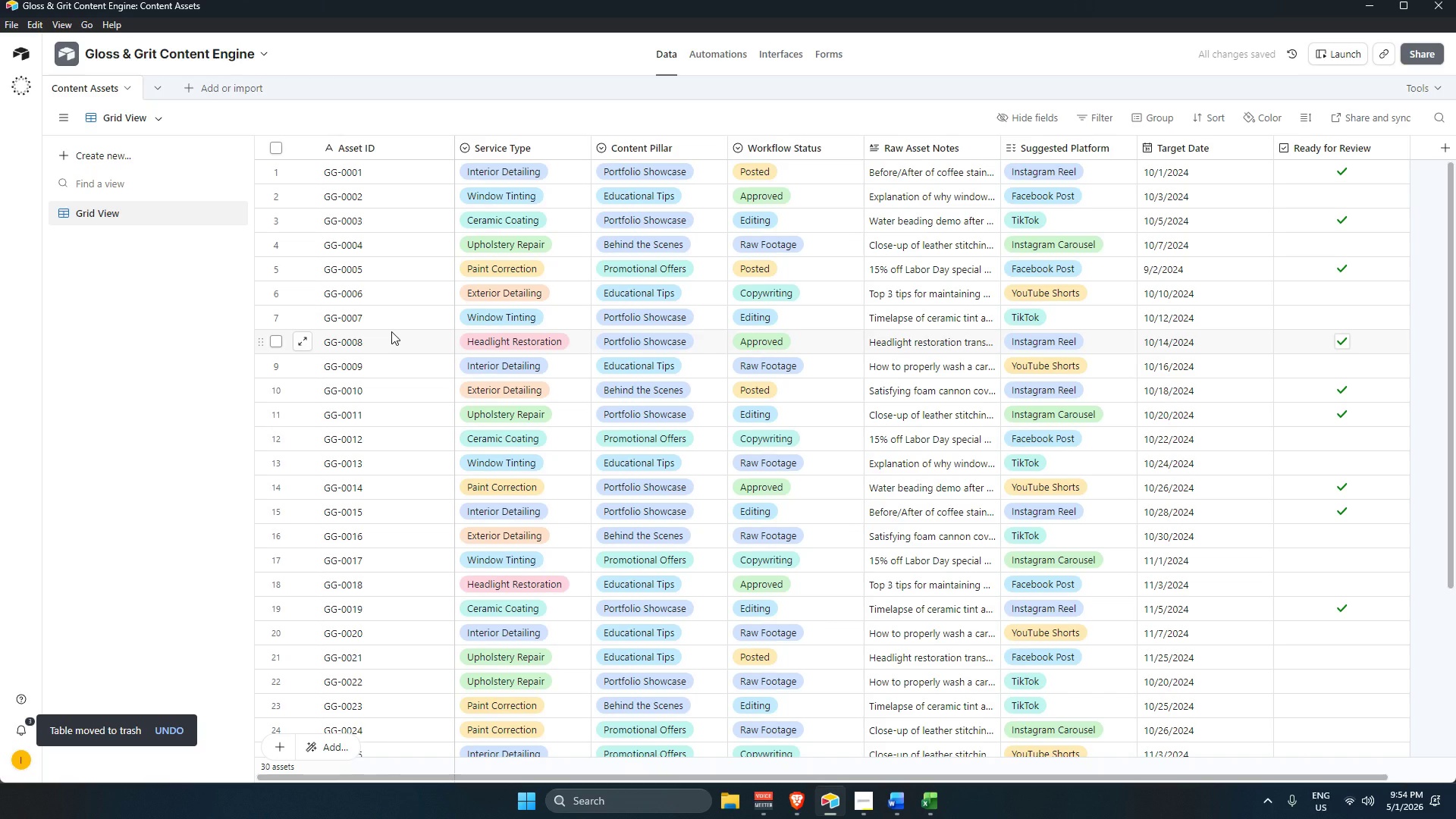 
scroll: coordinate [986, 639], scroll_direction: down, amount: 4.0
 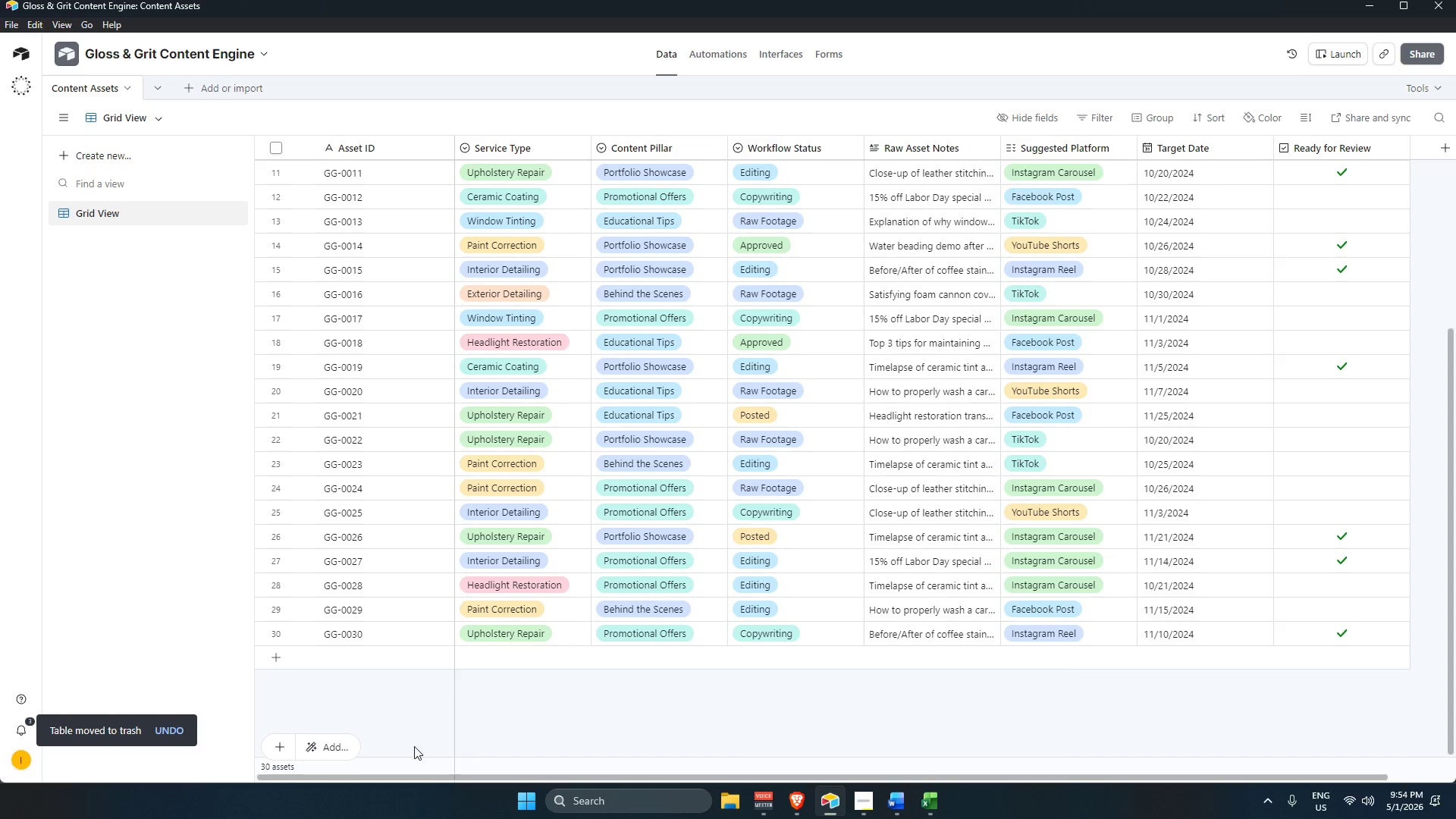 
left_click([340, 752])
 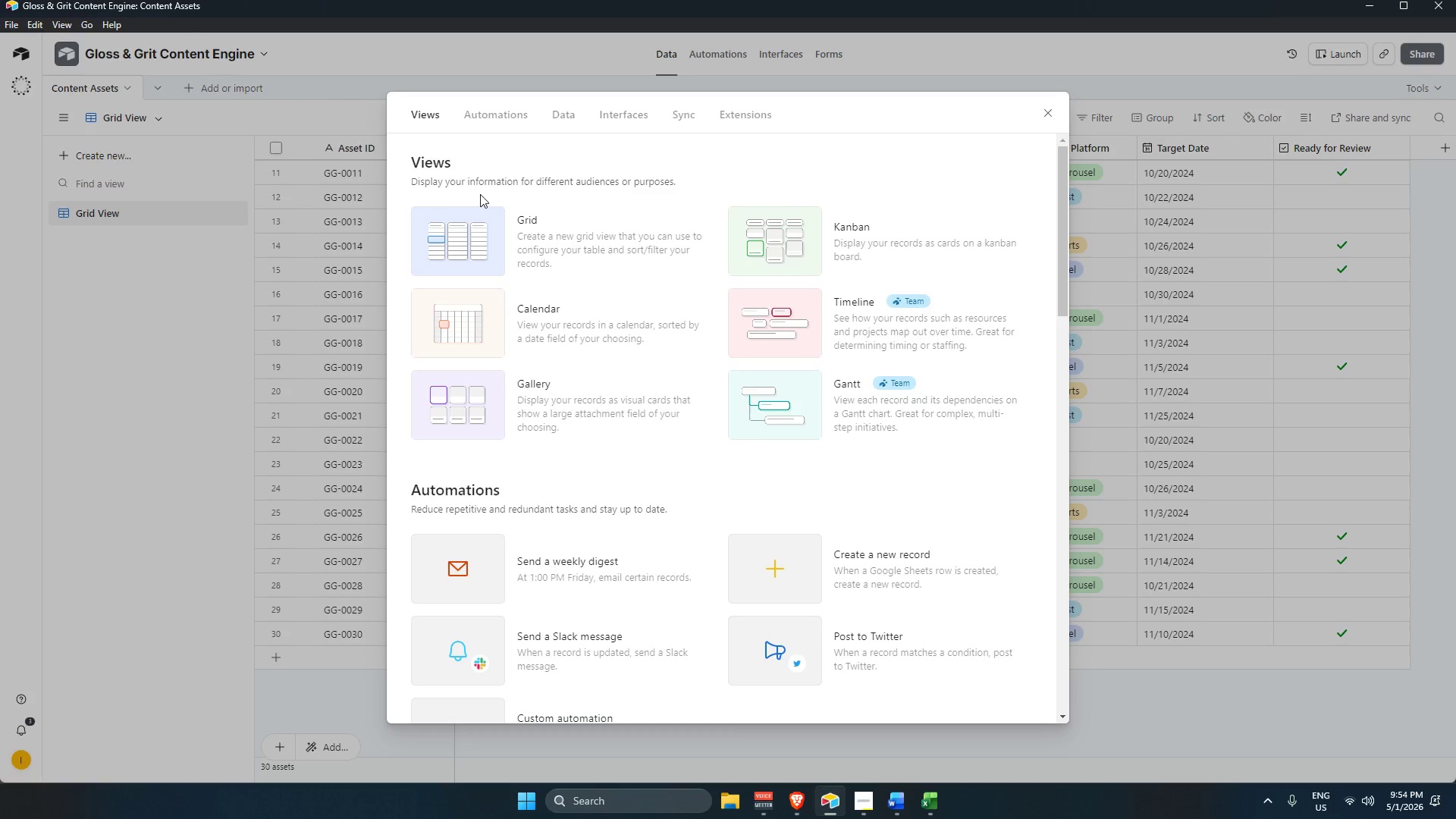 
wait(9.83)
 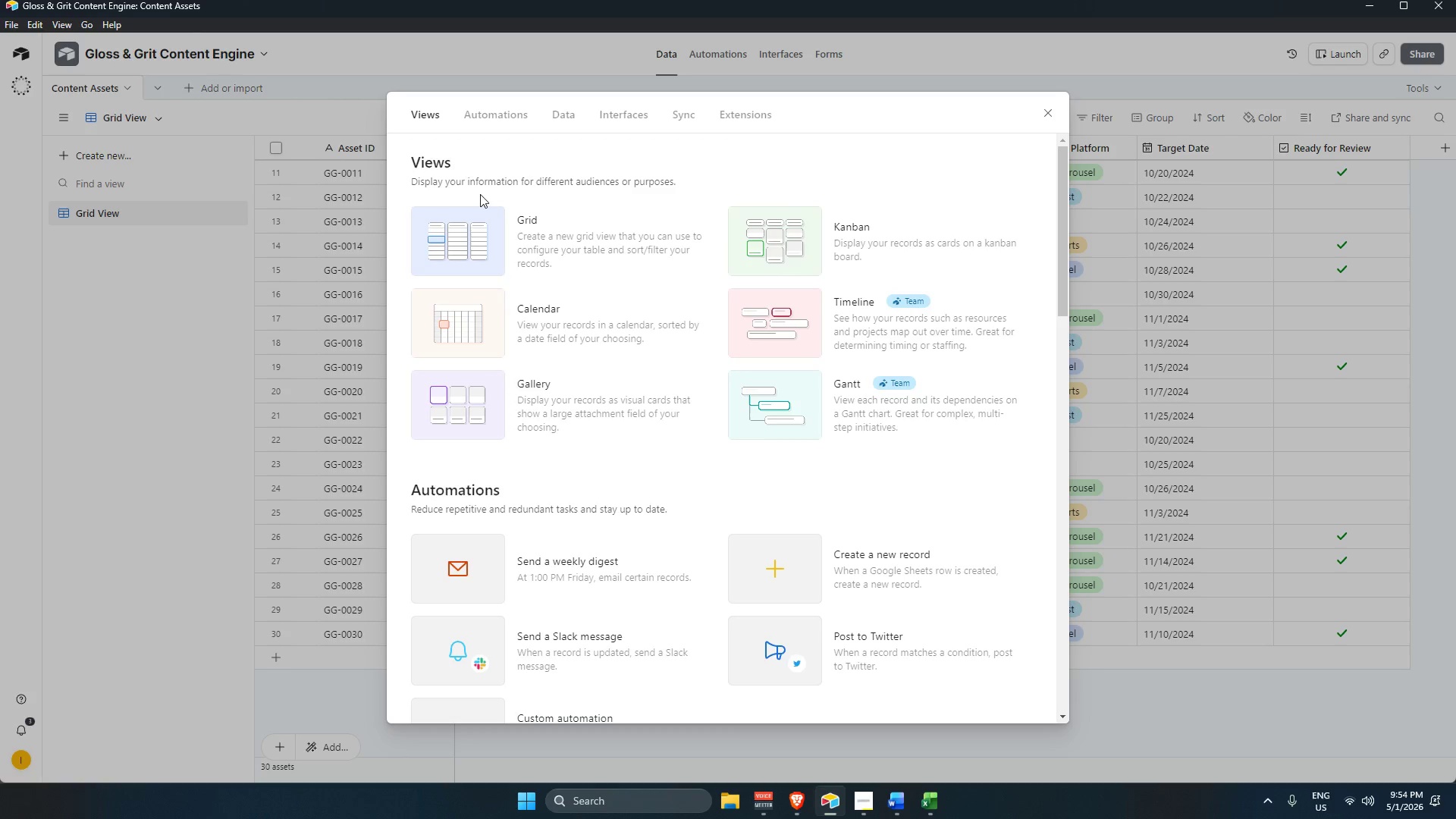 
scroll: coordinate [858, 247], scroll_direction: down, amount: 1.0
 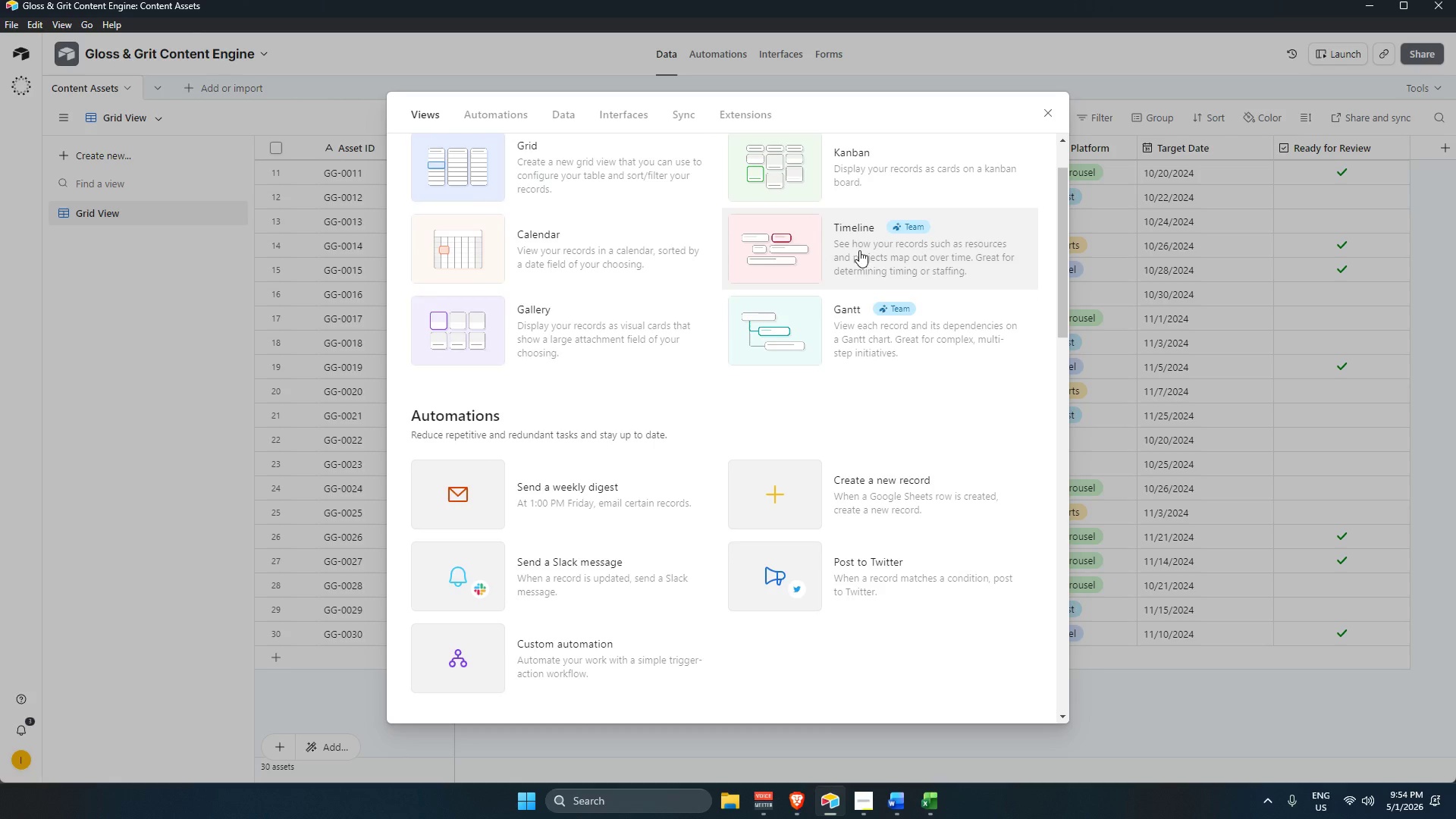 
scroll: coordinate [861, 253], scroll_direction: up, amount: 3.0
 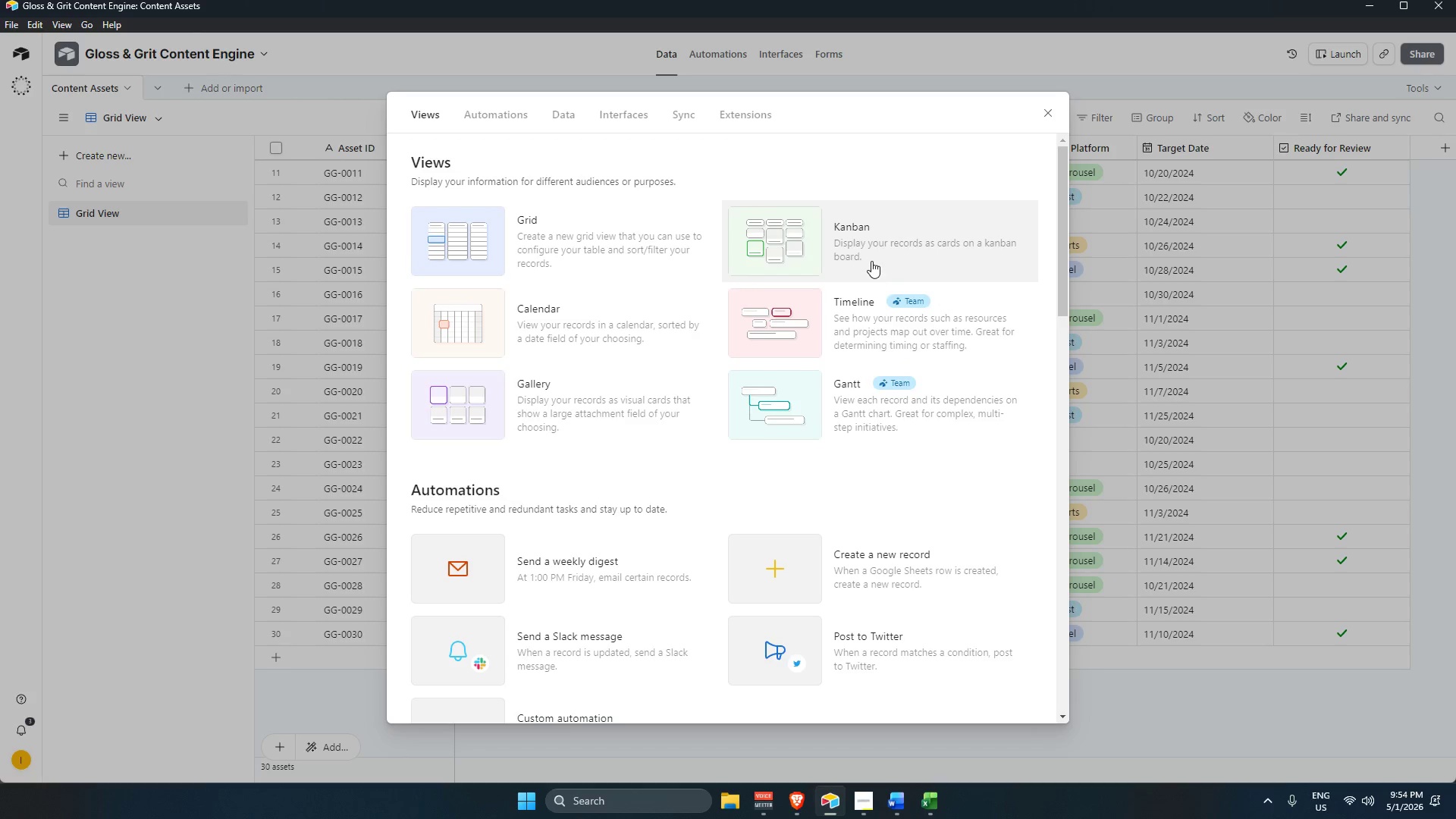 
left_click([874, 253])
 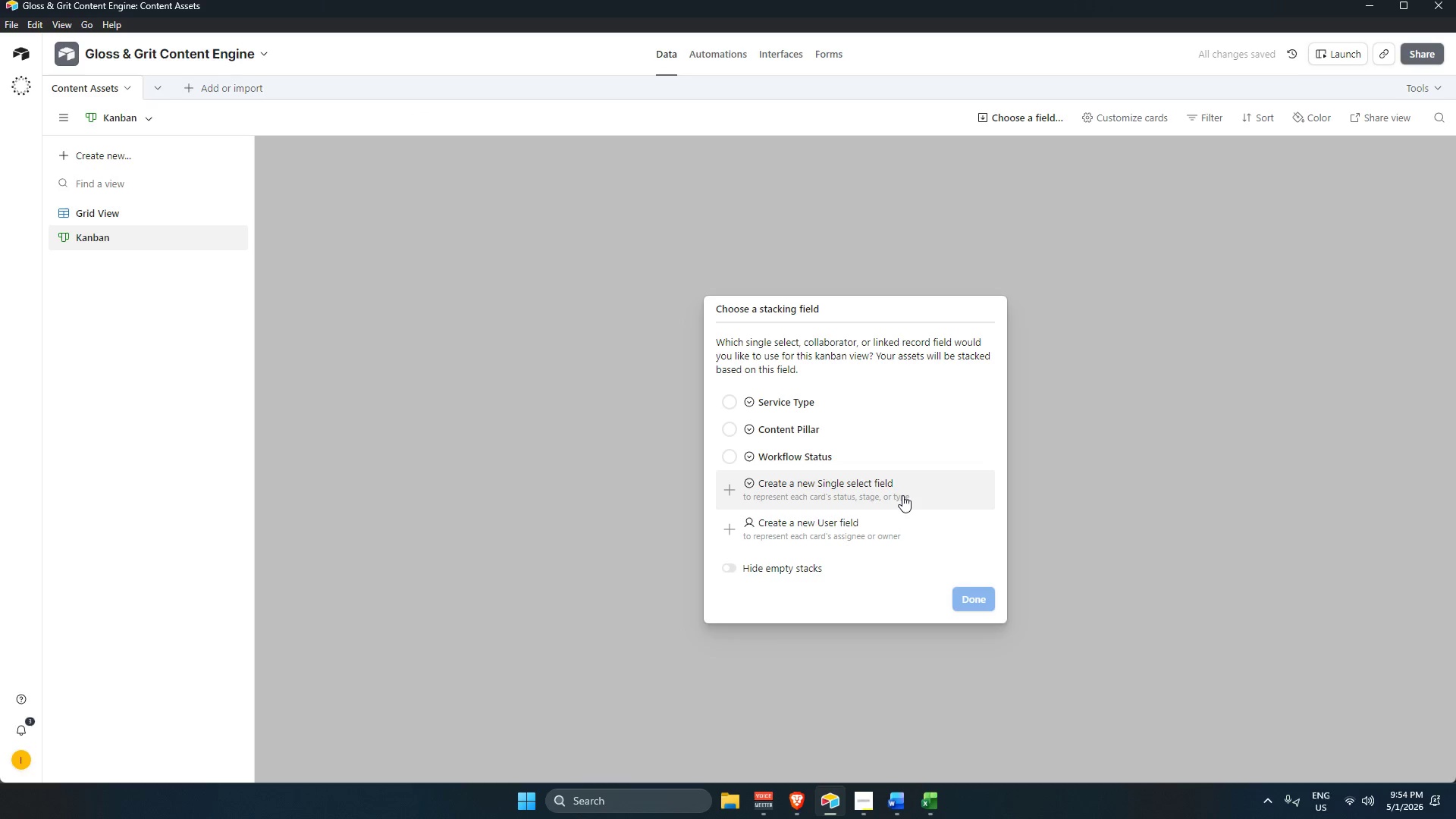 
scroll: coordinate [754, 410], scroll_direction: up, amount: 4.0
 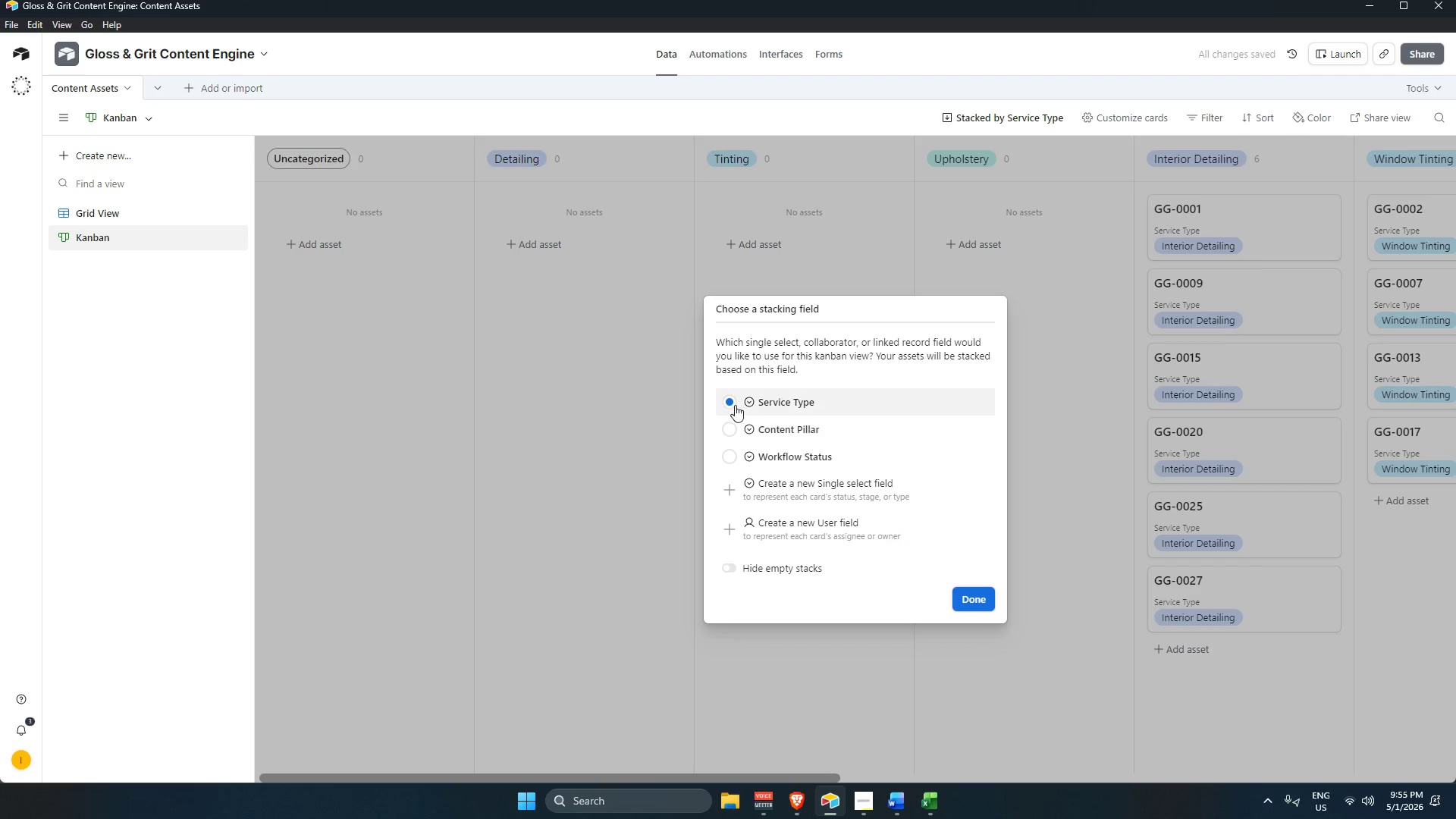 
double_click([732, 424])
 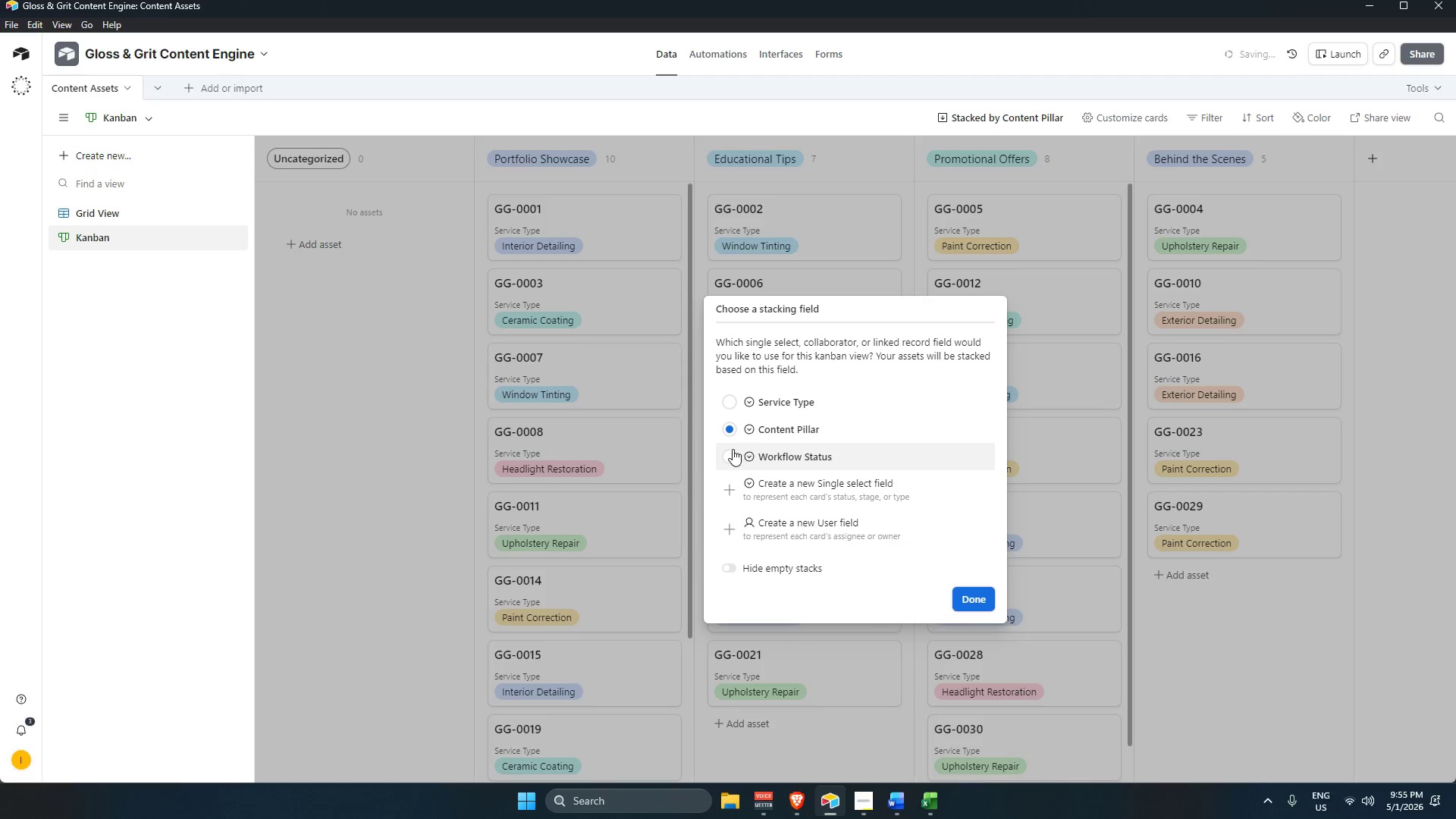 
left_click([732, 450])
 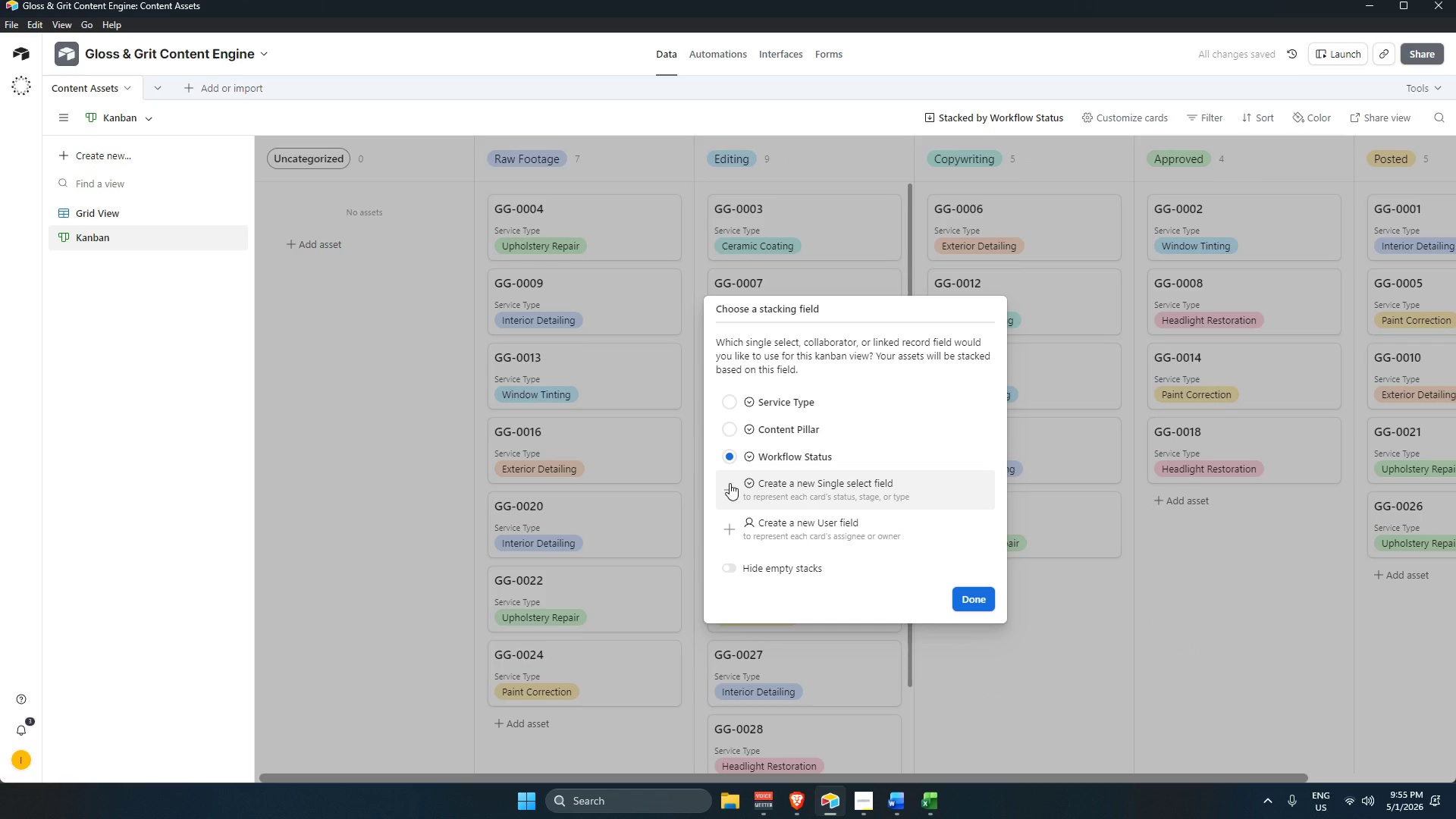 
scroll: coordinate [729, 520], scroll_direction: down, amount: 4.0
 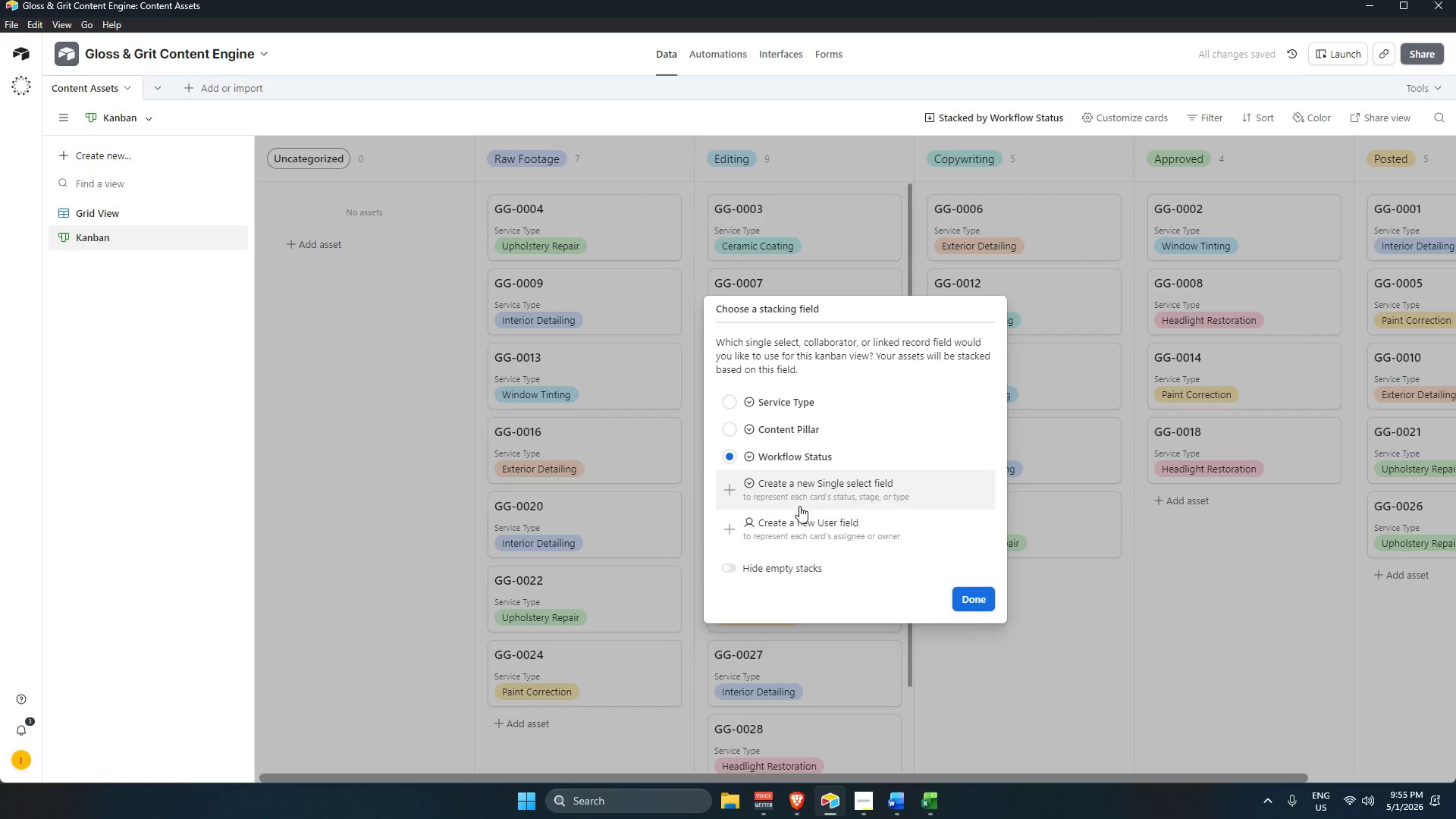 
left_click([819, 495])
 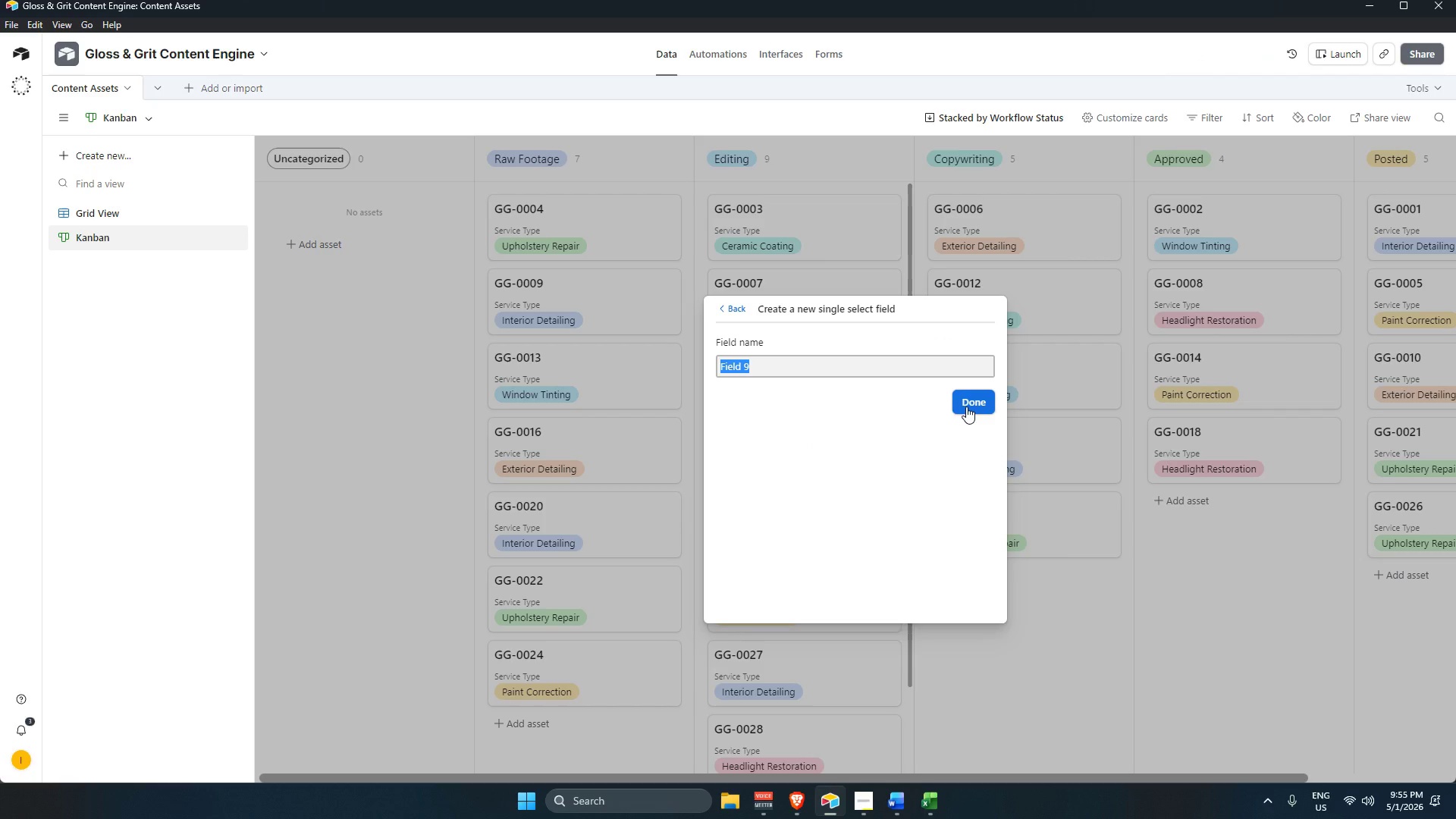 
left_click([823, 411])
 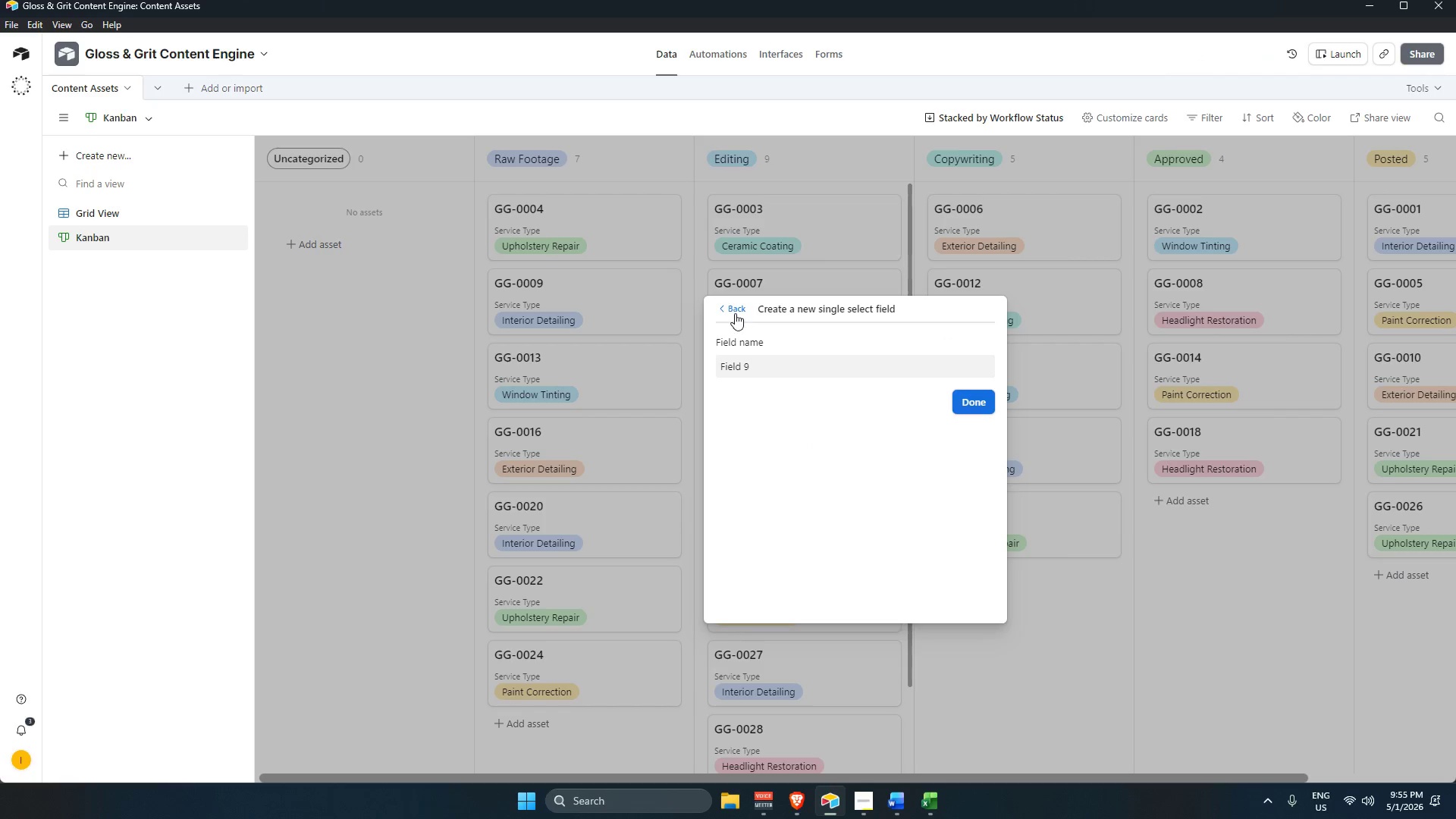 
left_click([736, 309])
 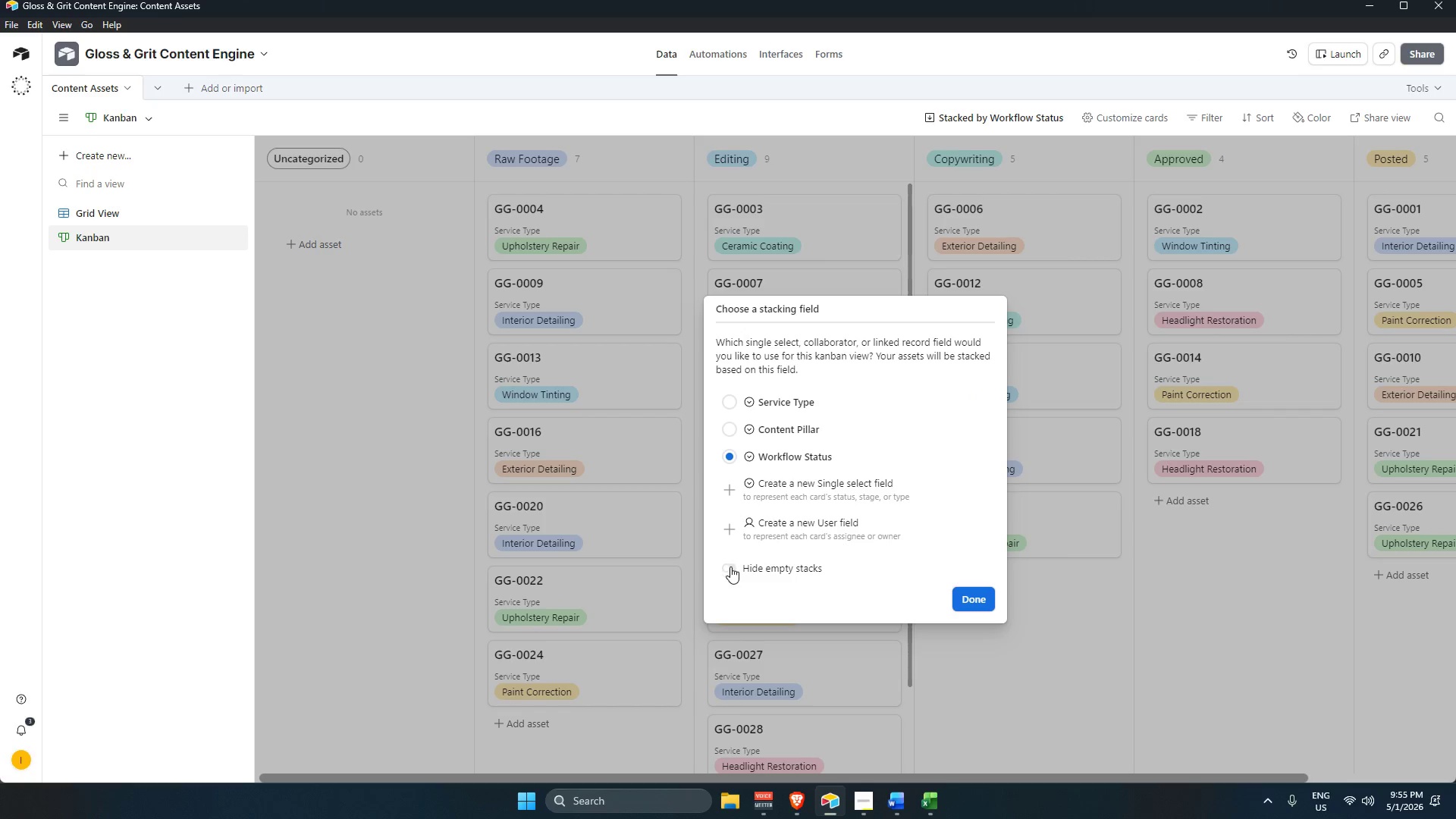 
left_click([733, 568])
 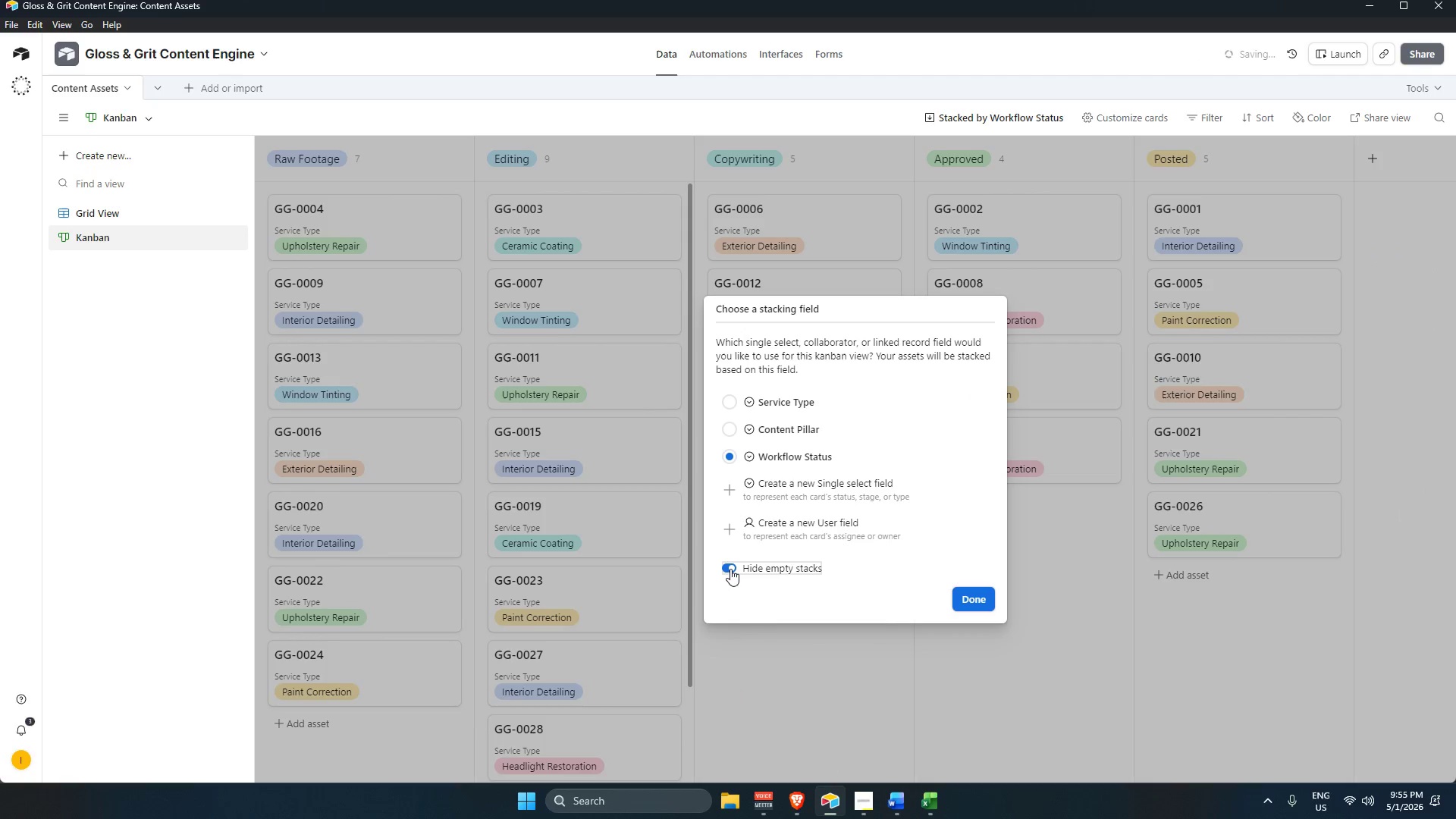 
left_click([730, 569])
 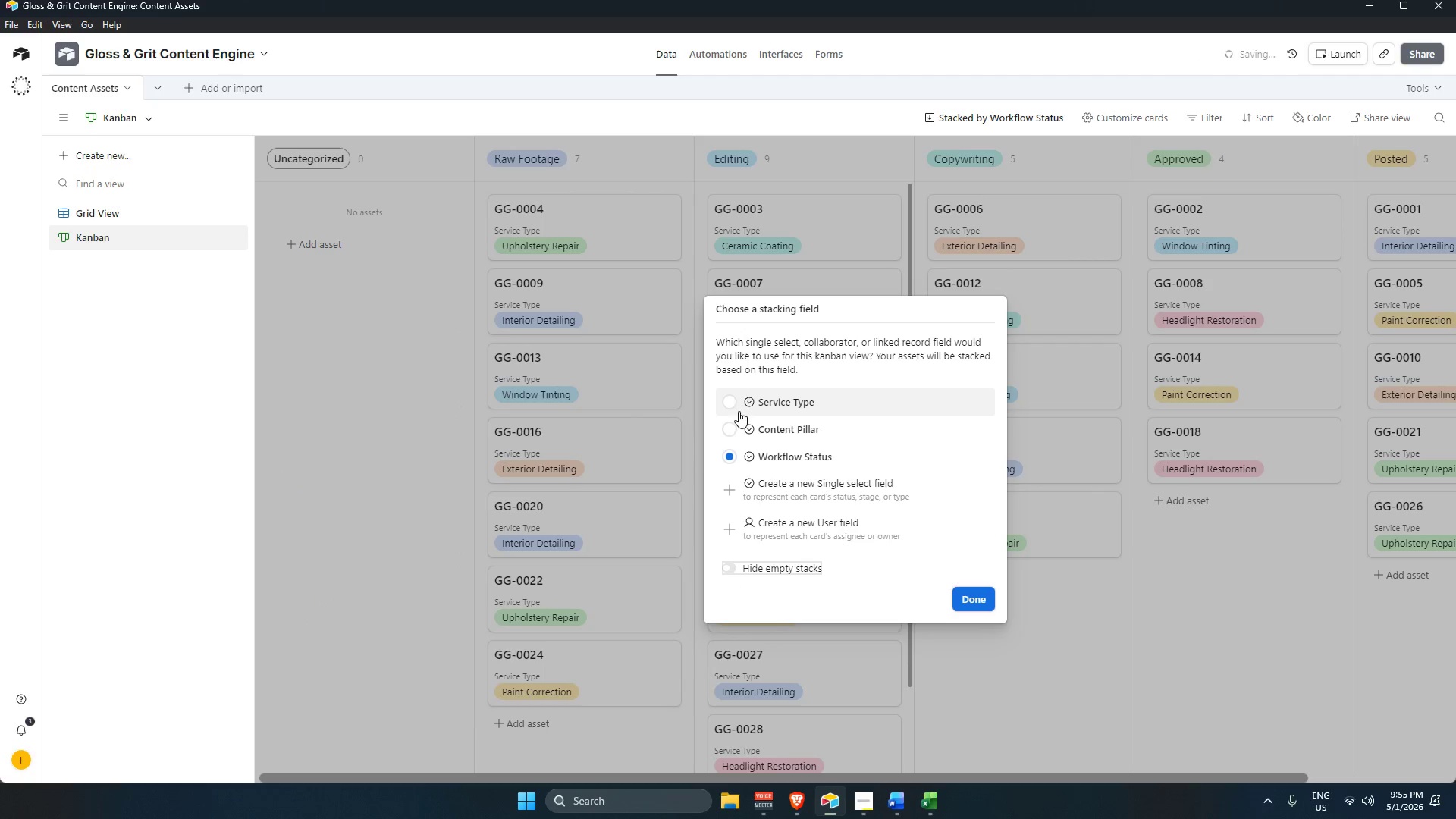 
left_click([730, 406])
 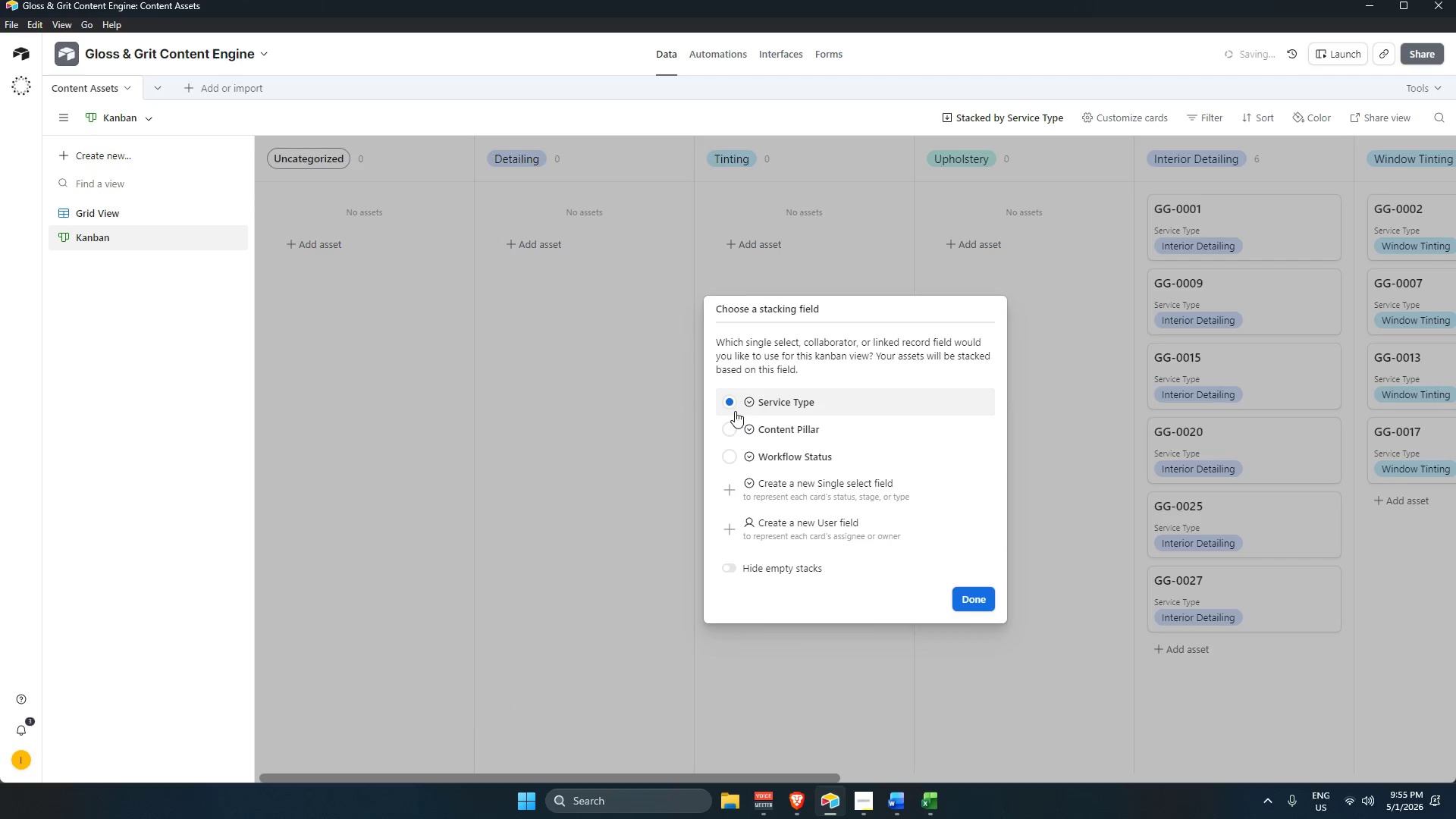 
left_click([731, 433])
 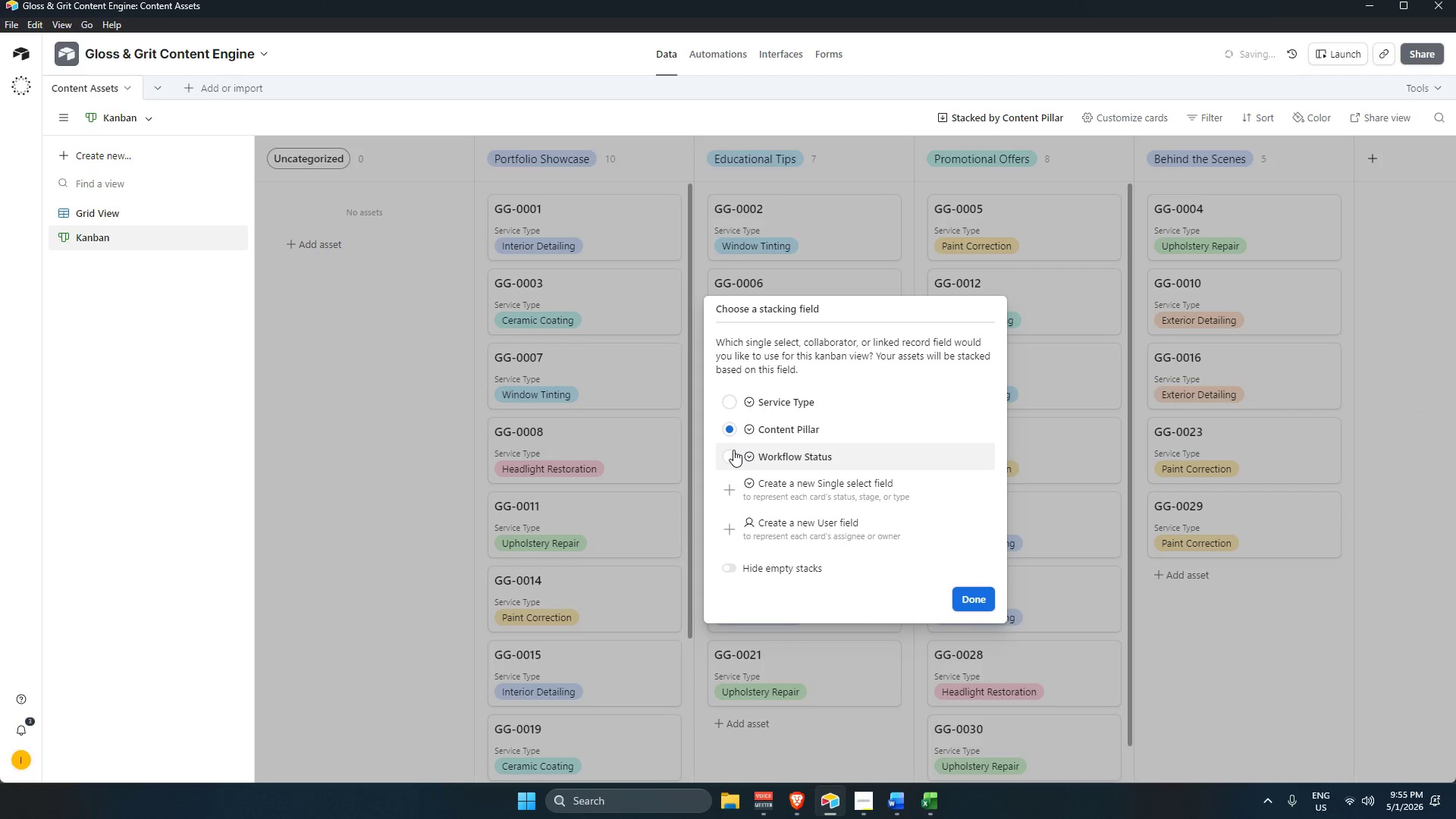 
left_click([733, 450])
 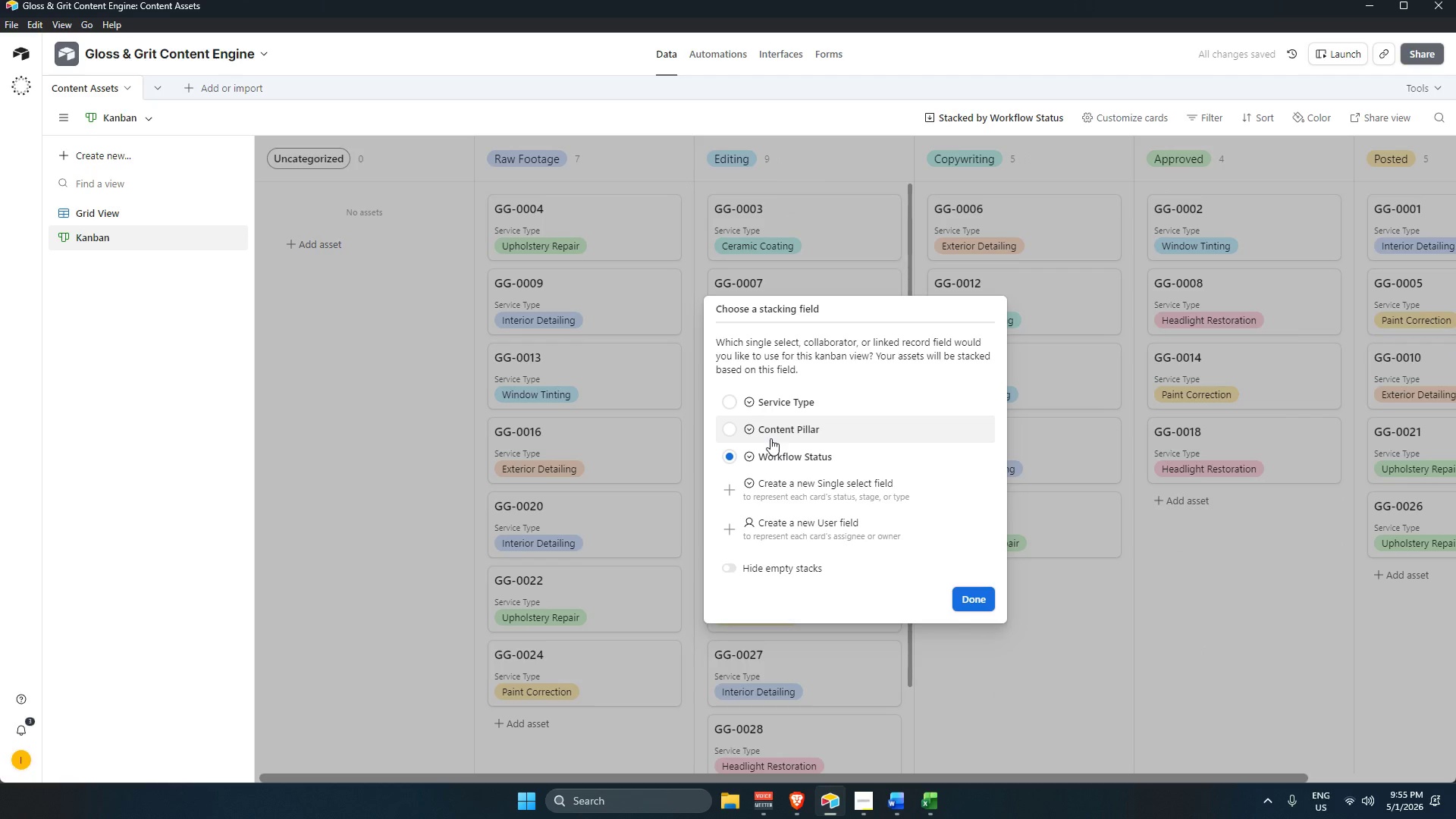 
wait(5.52)
 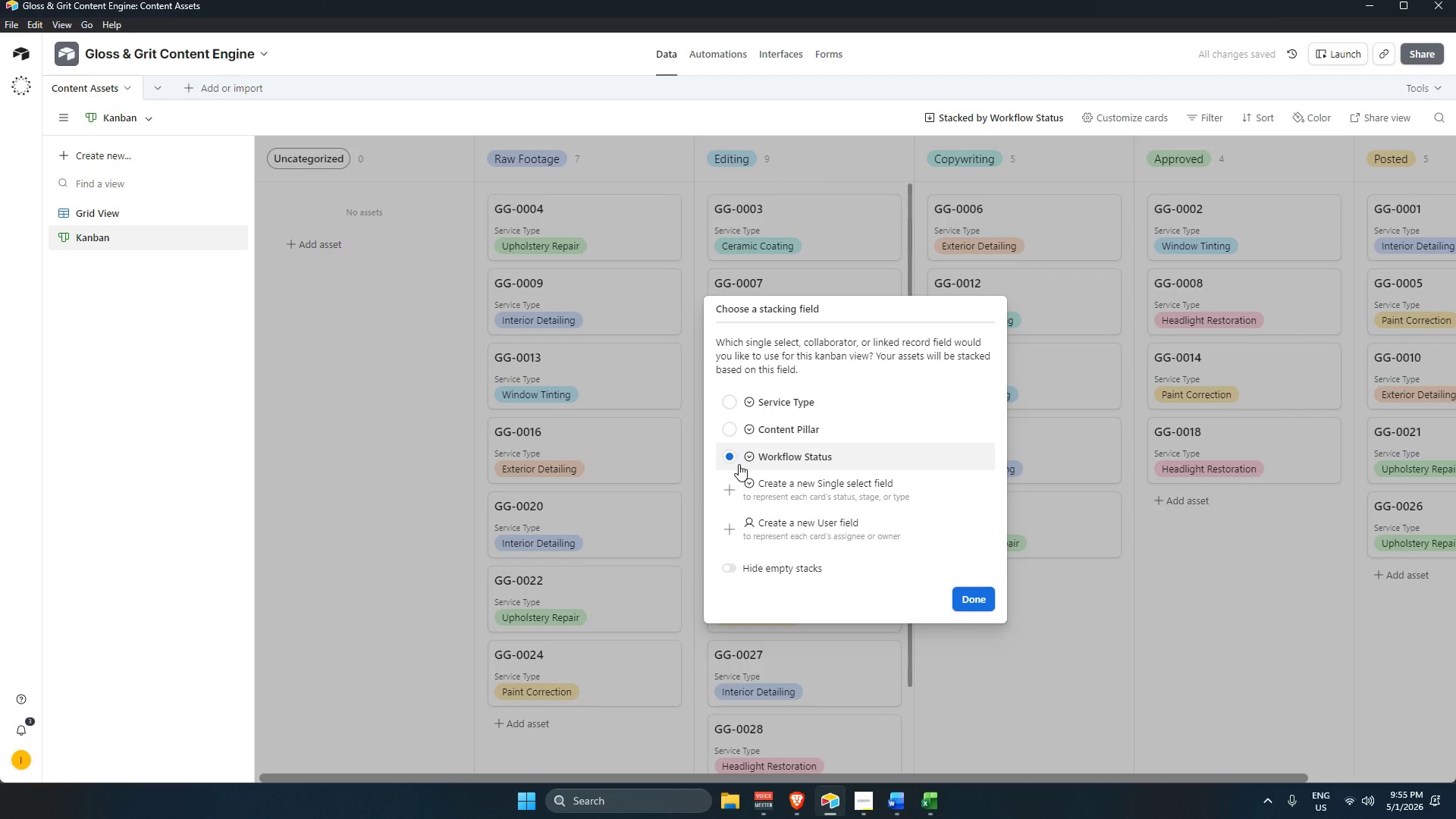 
left_click([732, 431])
 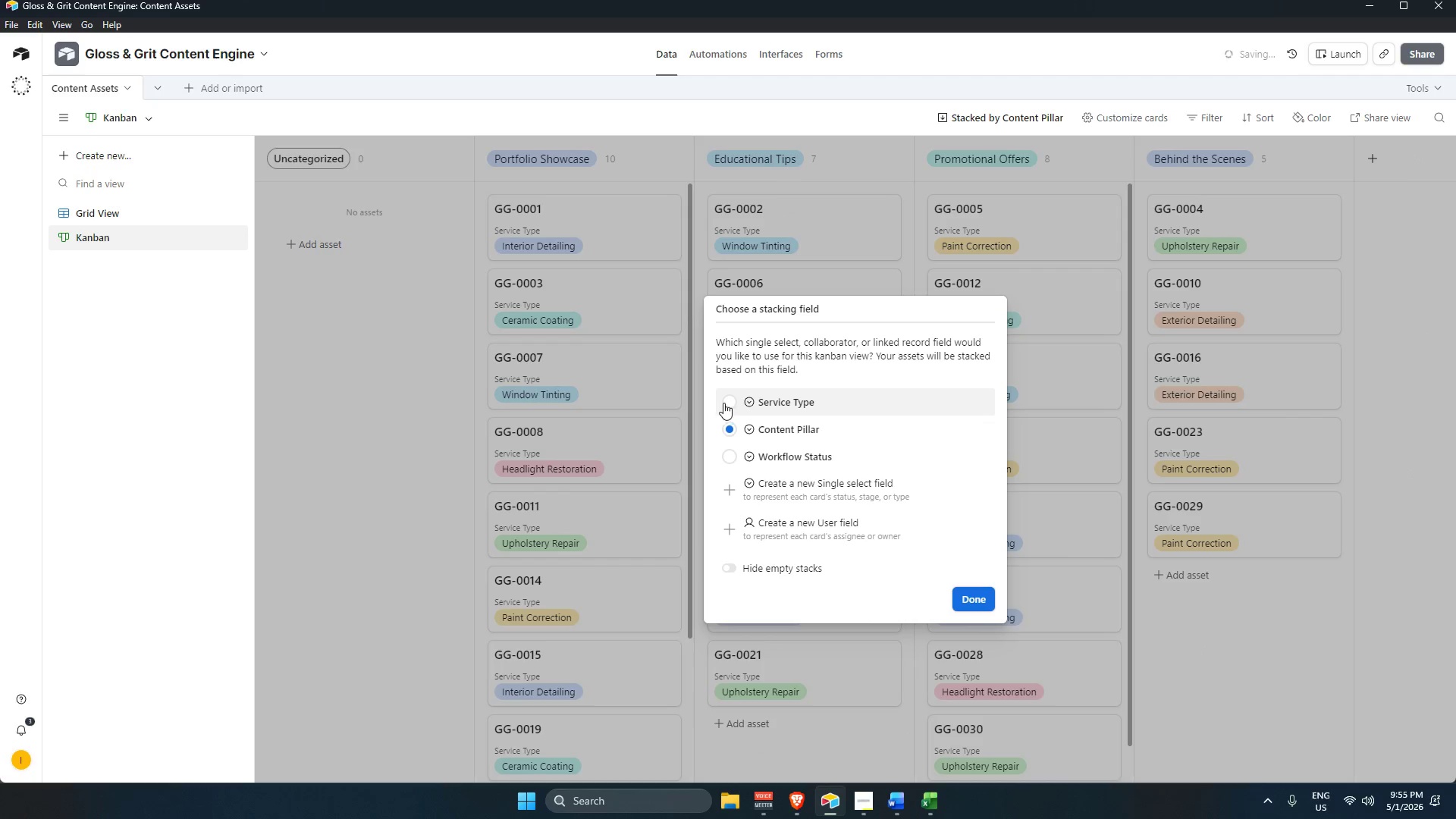 
left_click([730, 400])
 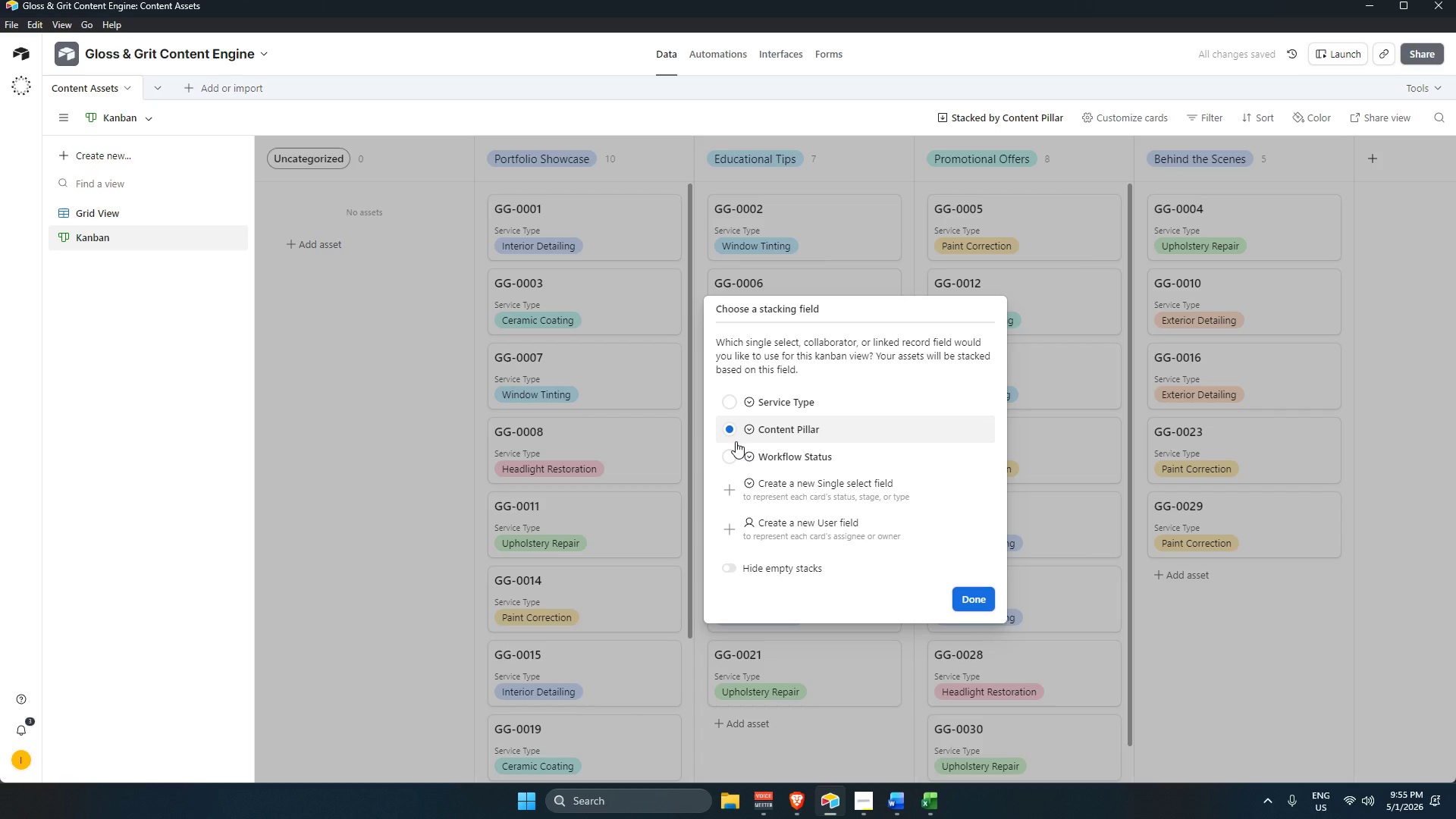 
wait(5.69)
 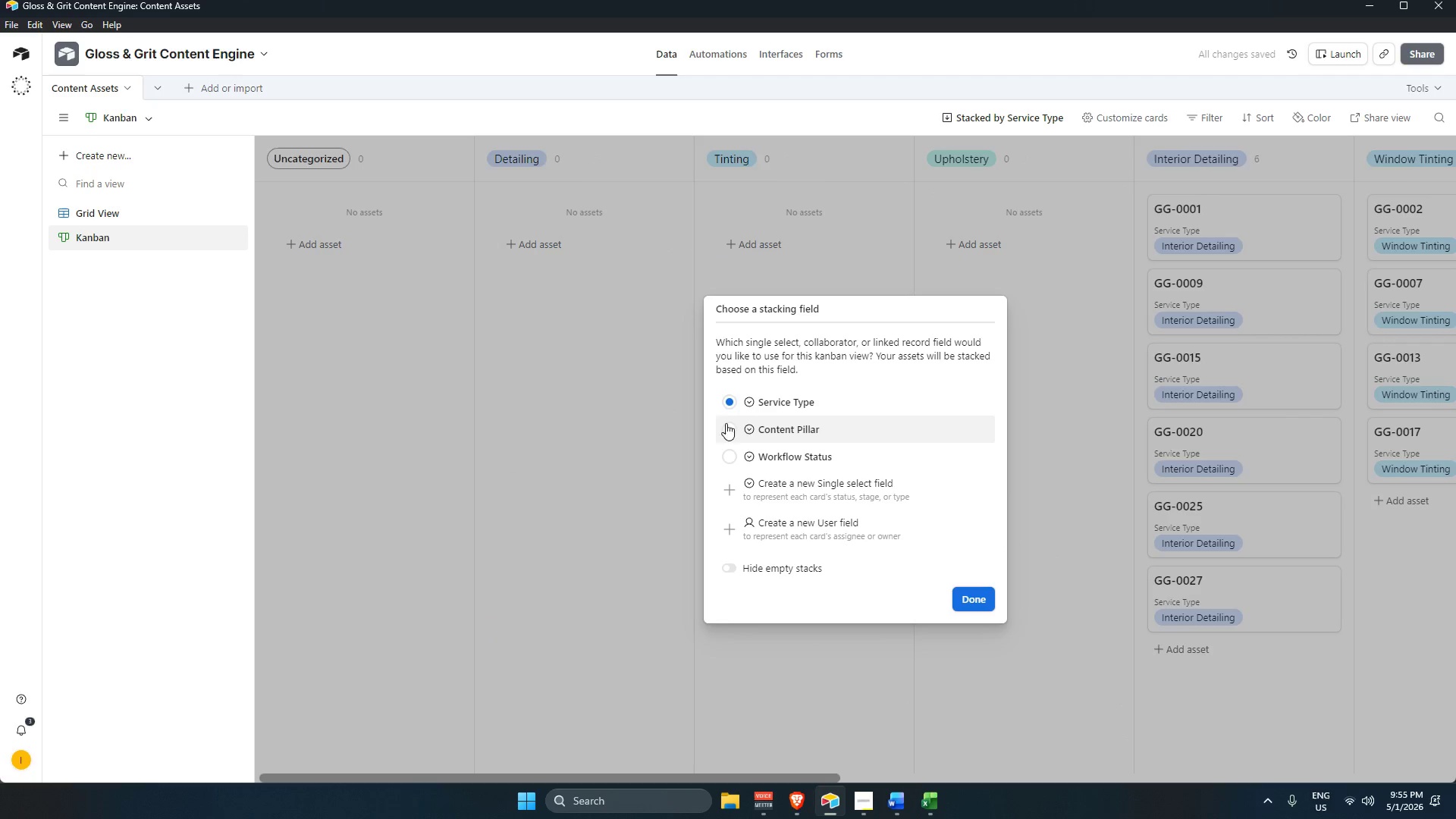 
left_click([729, 461])
 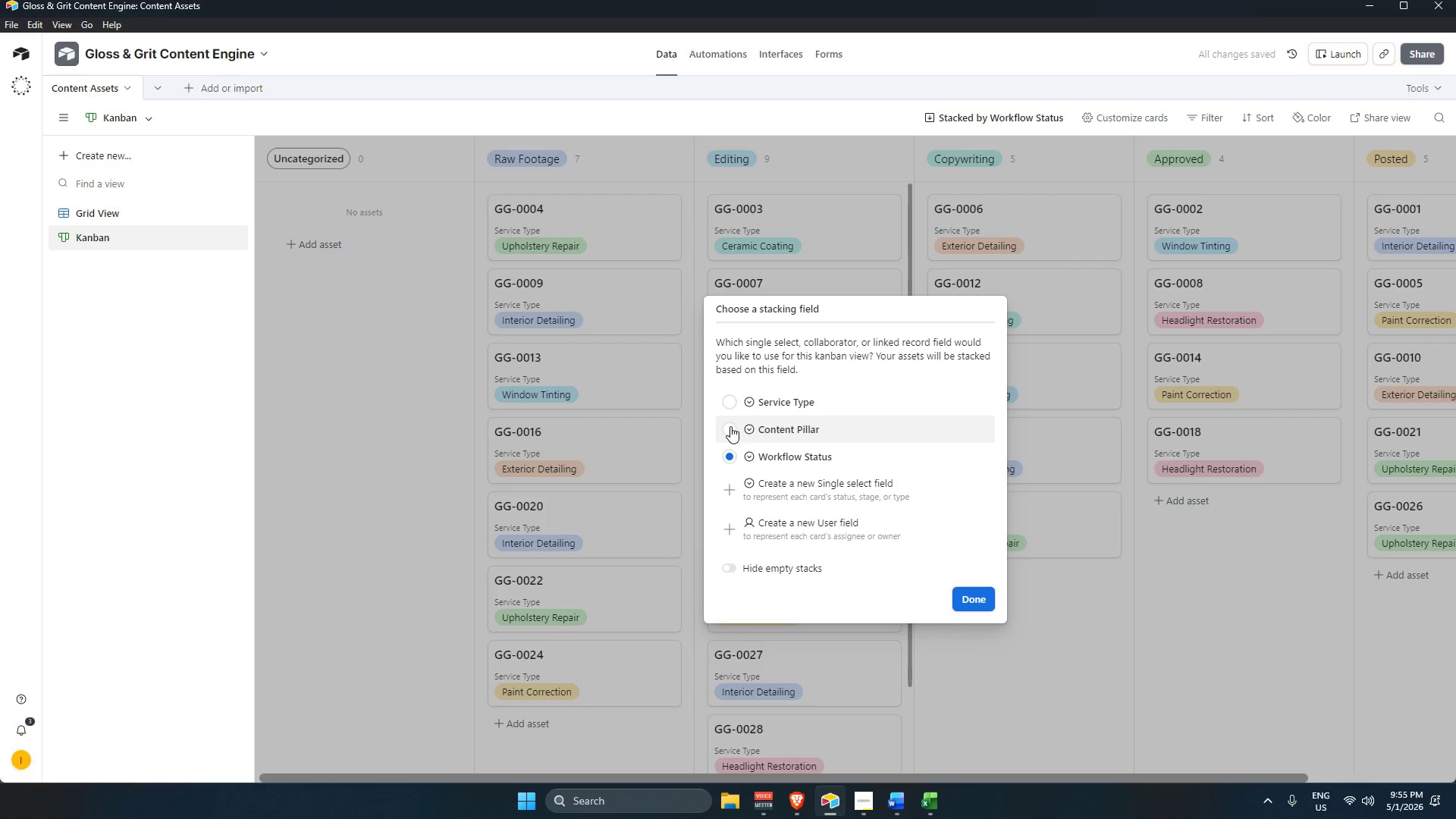 
left_click([730, 426])
 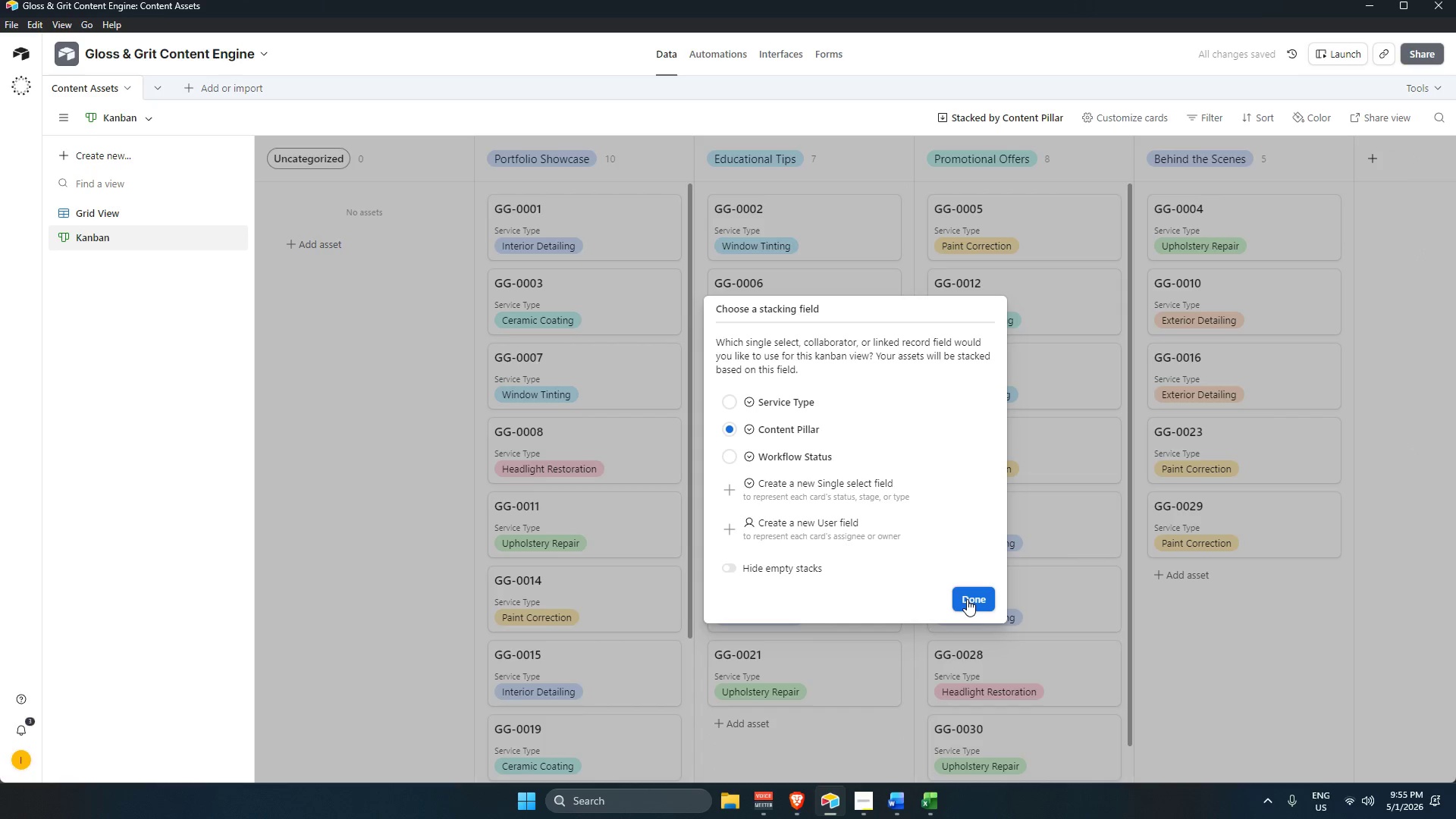 
scroll: coordinate [845, 522], scroll_direction: down, amount: 7.0
 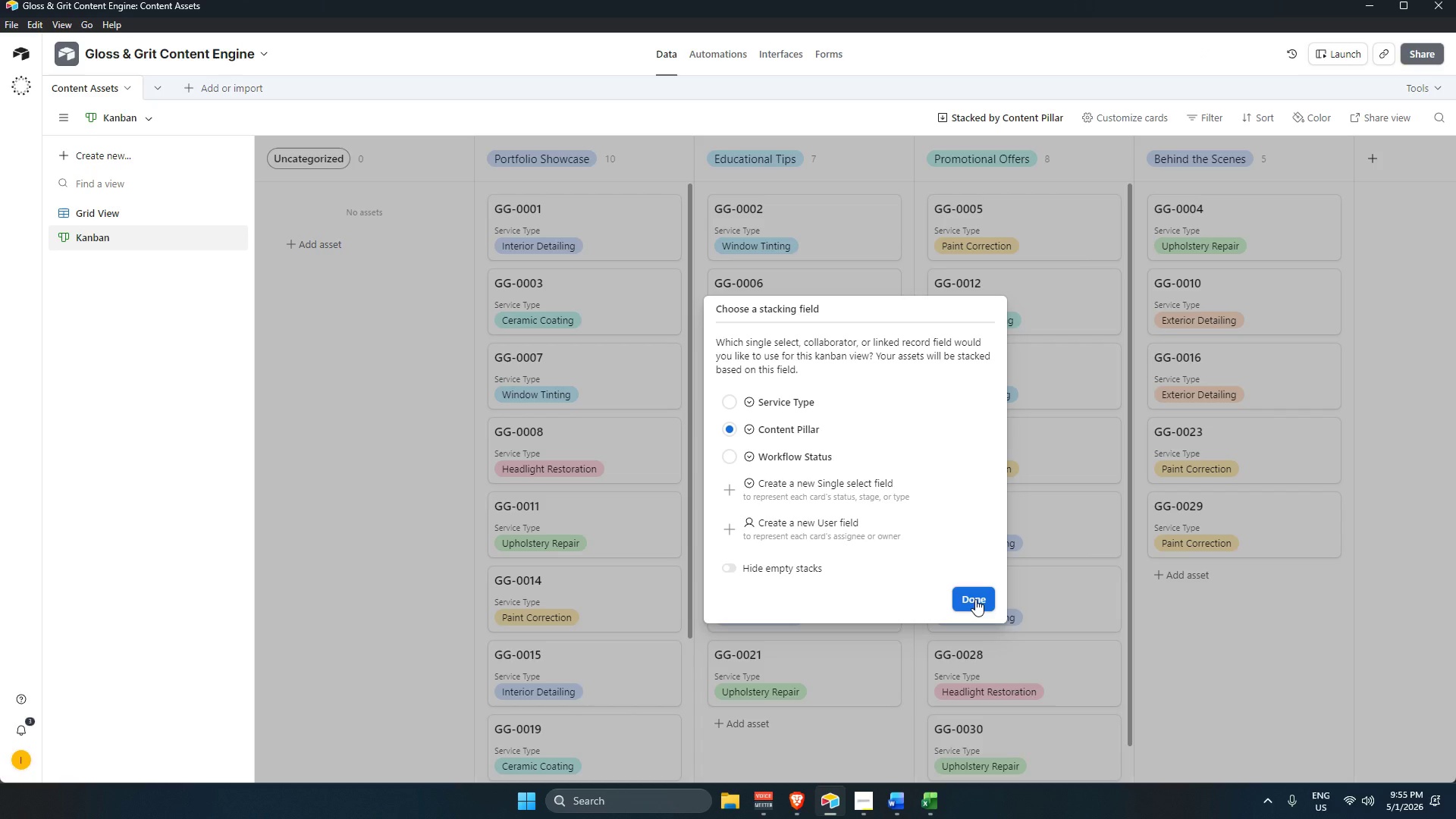 
wait(6.85)
 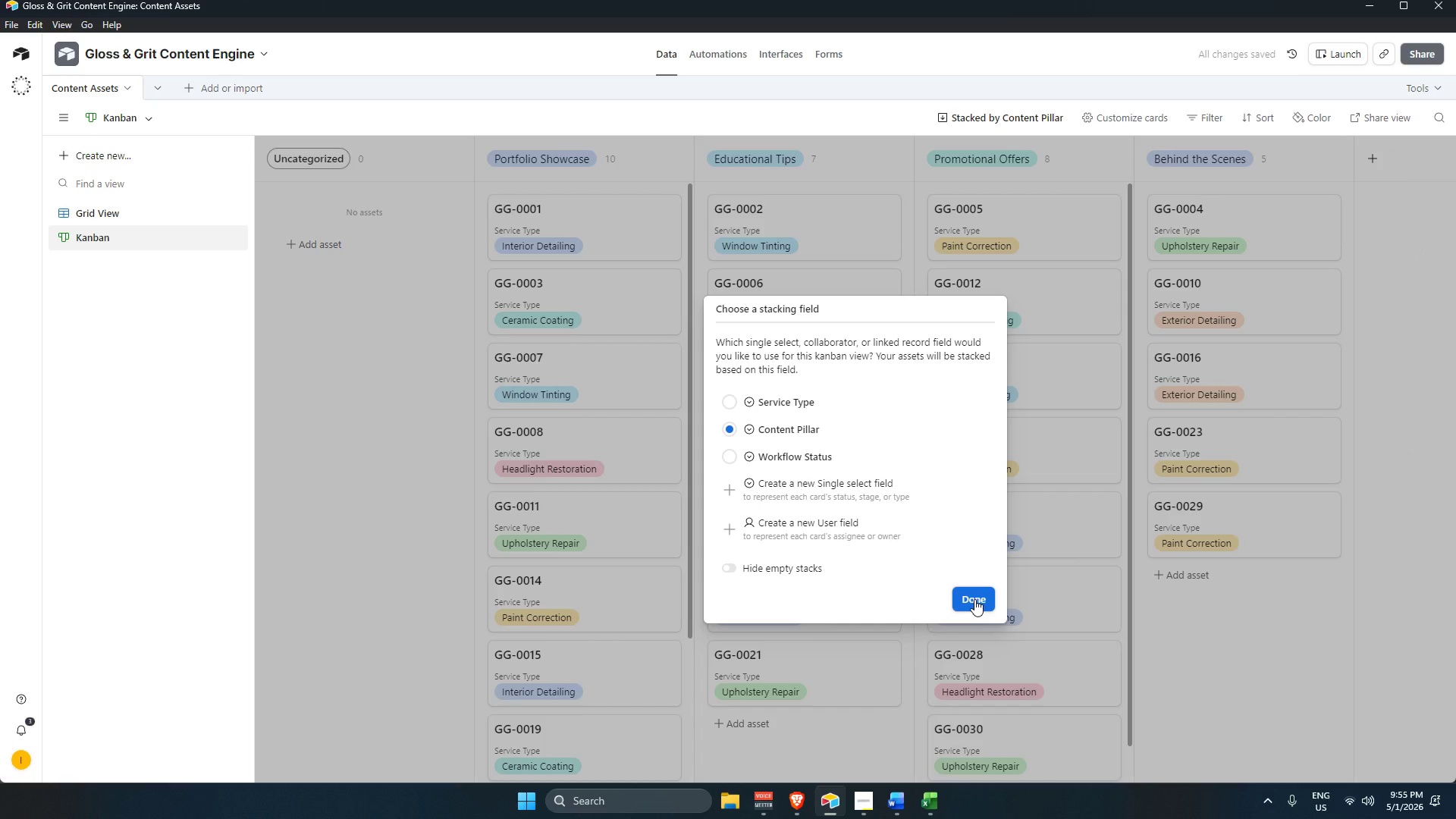 
left_click([748, 572])
 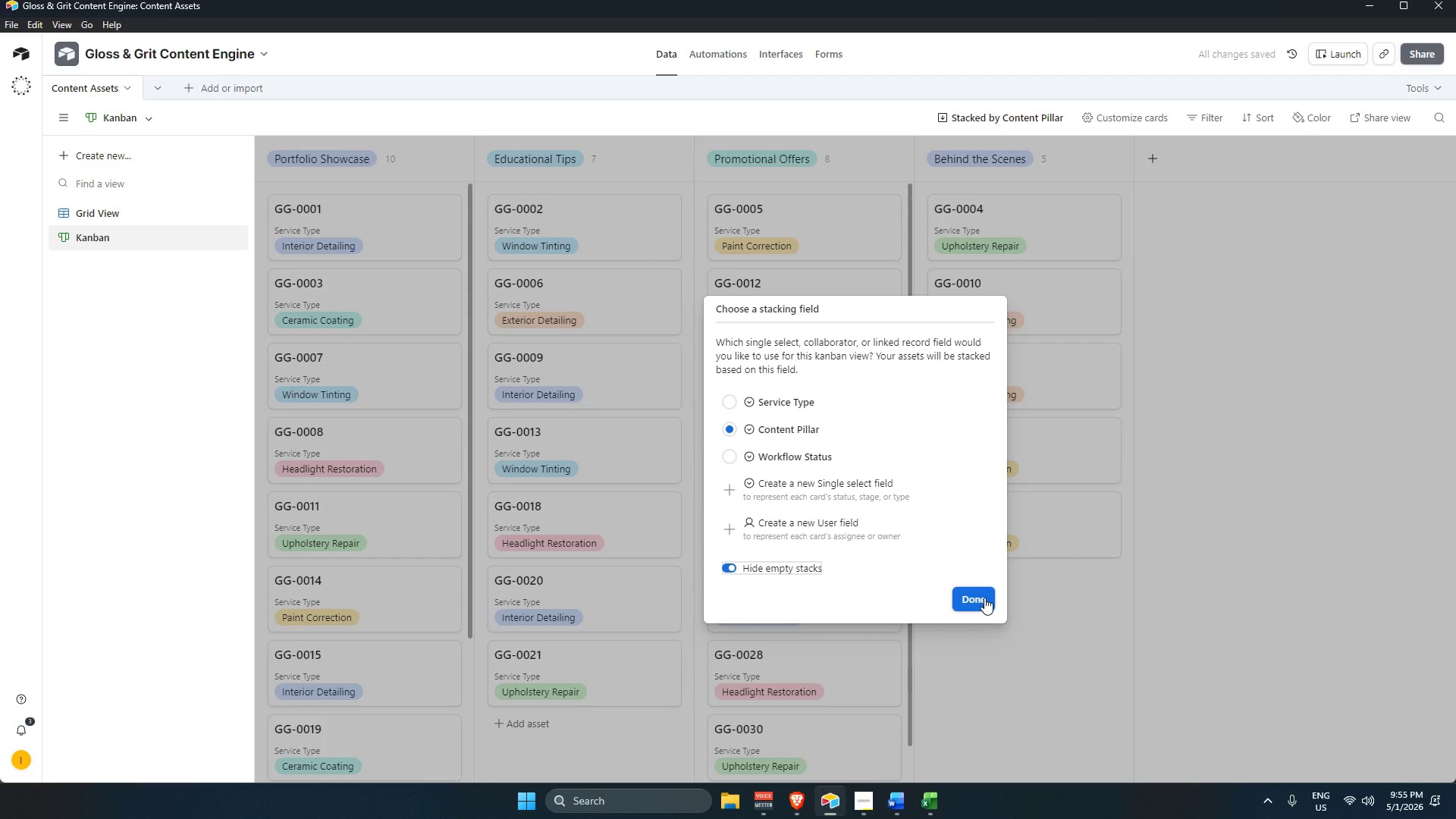 
left_click([984, 598])
 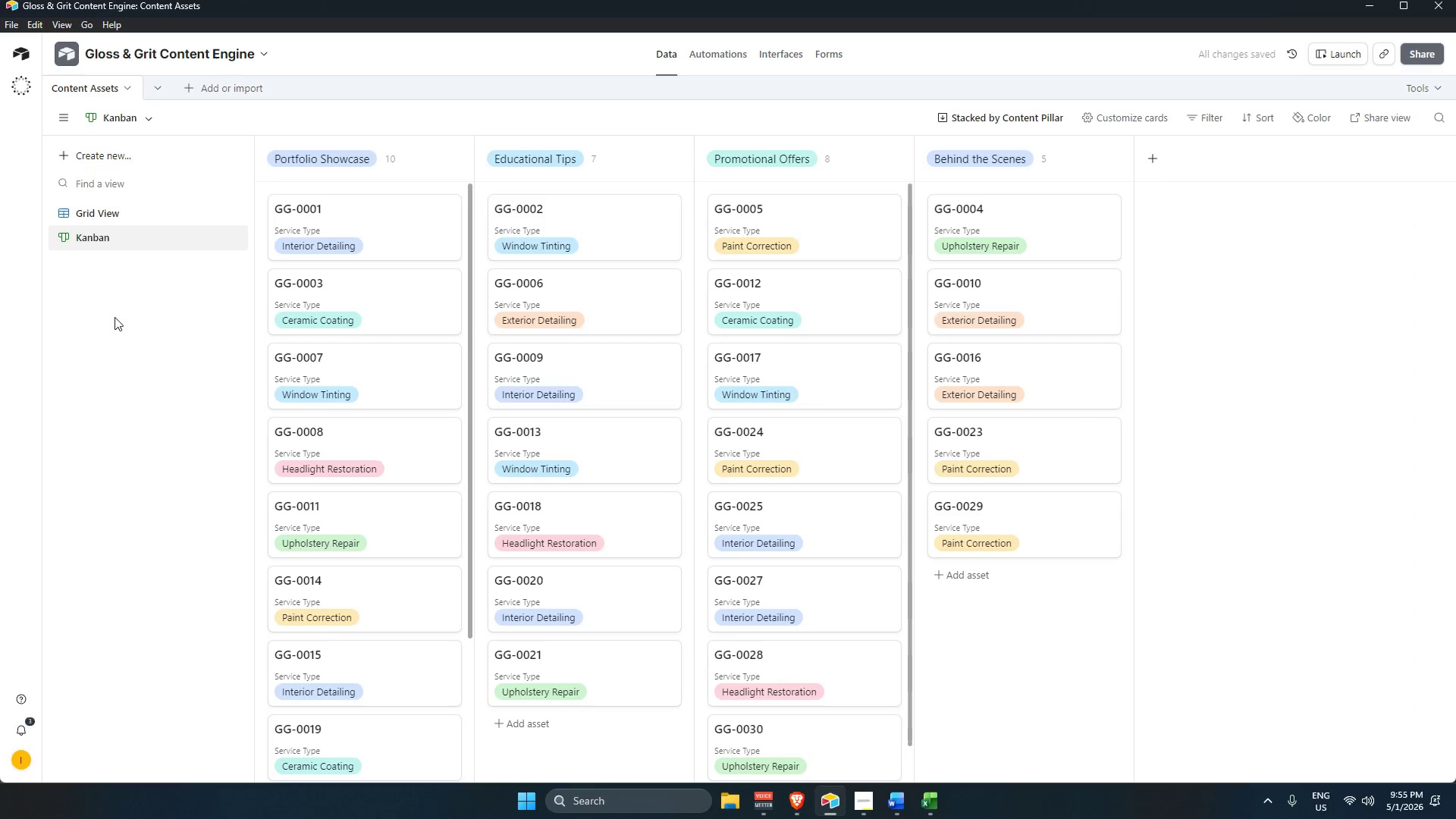 
left_click([98, 306])
 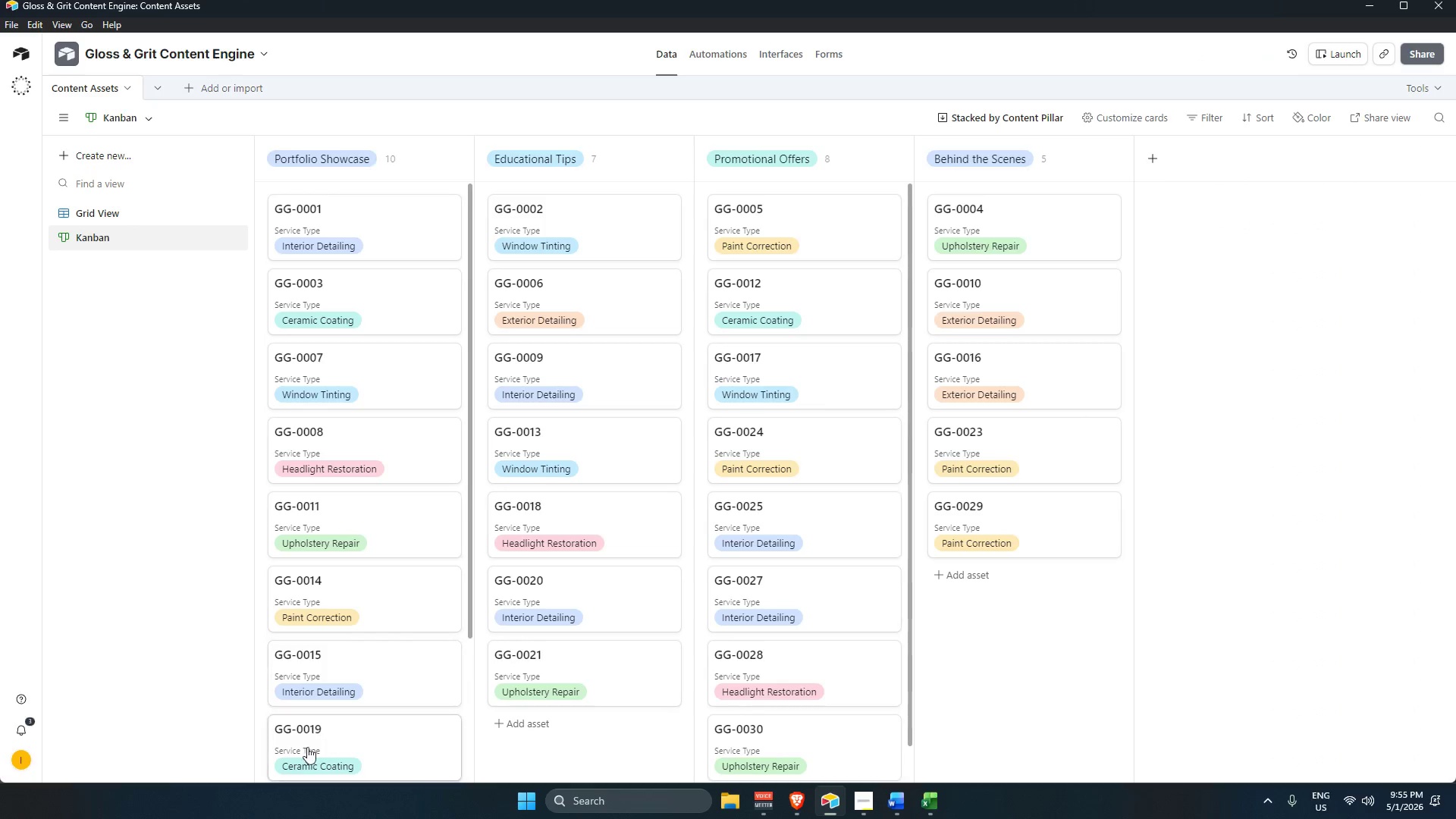 
scroll: coordinate [600, 613], scroll_direction: down, amount: 13.0
 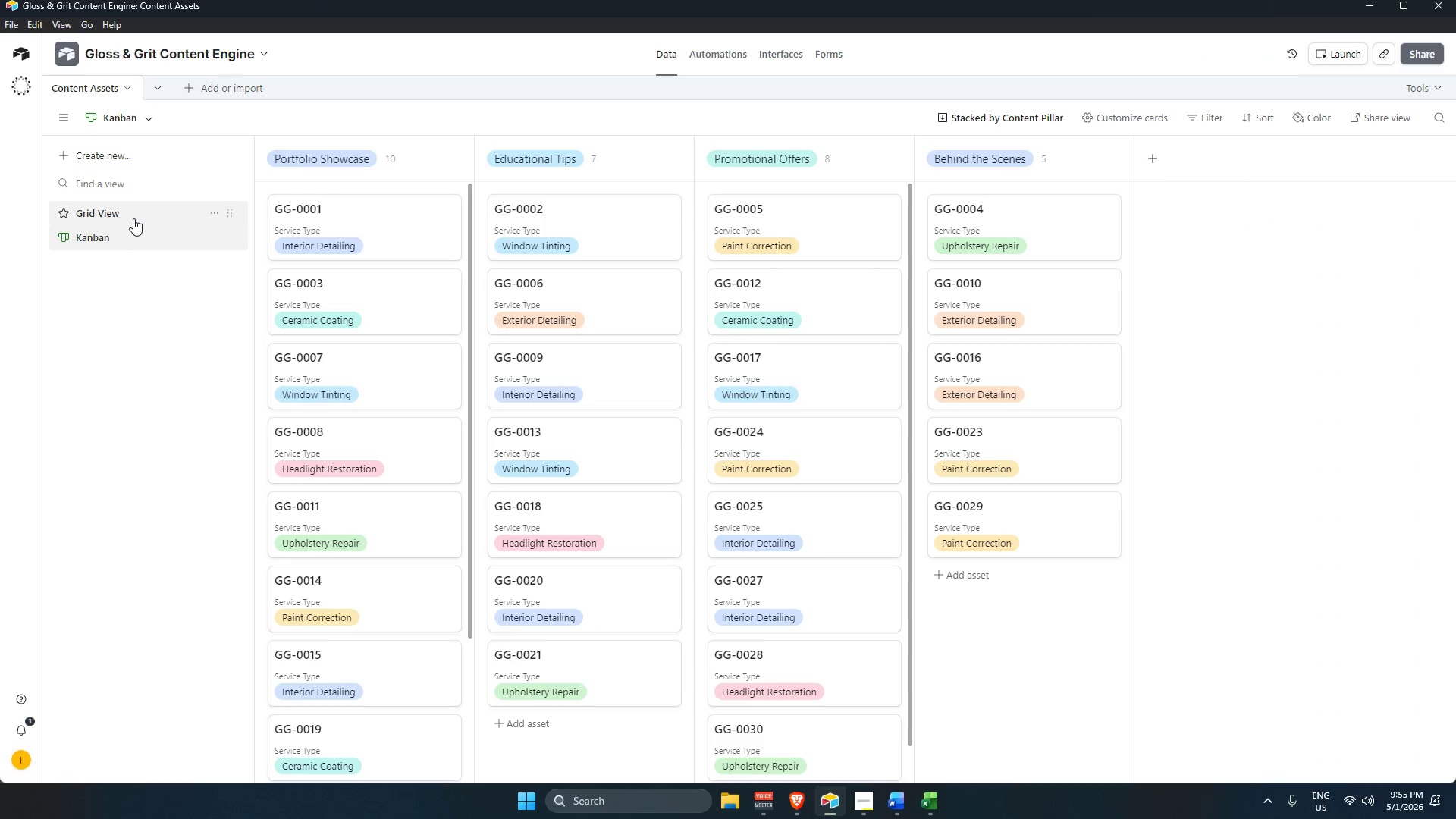 
left_click([133, 216])
 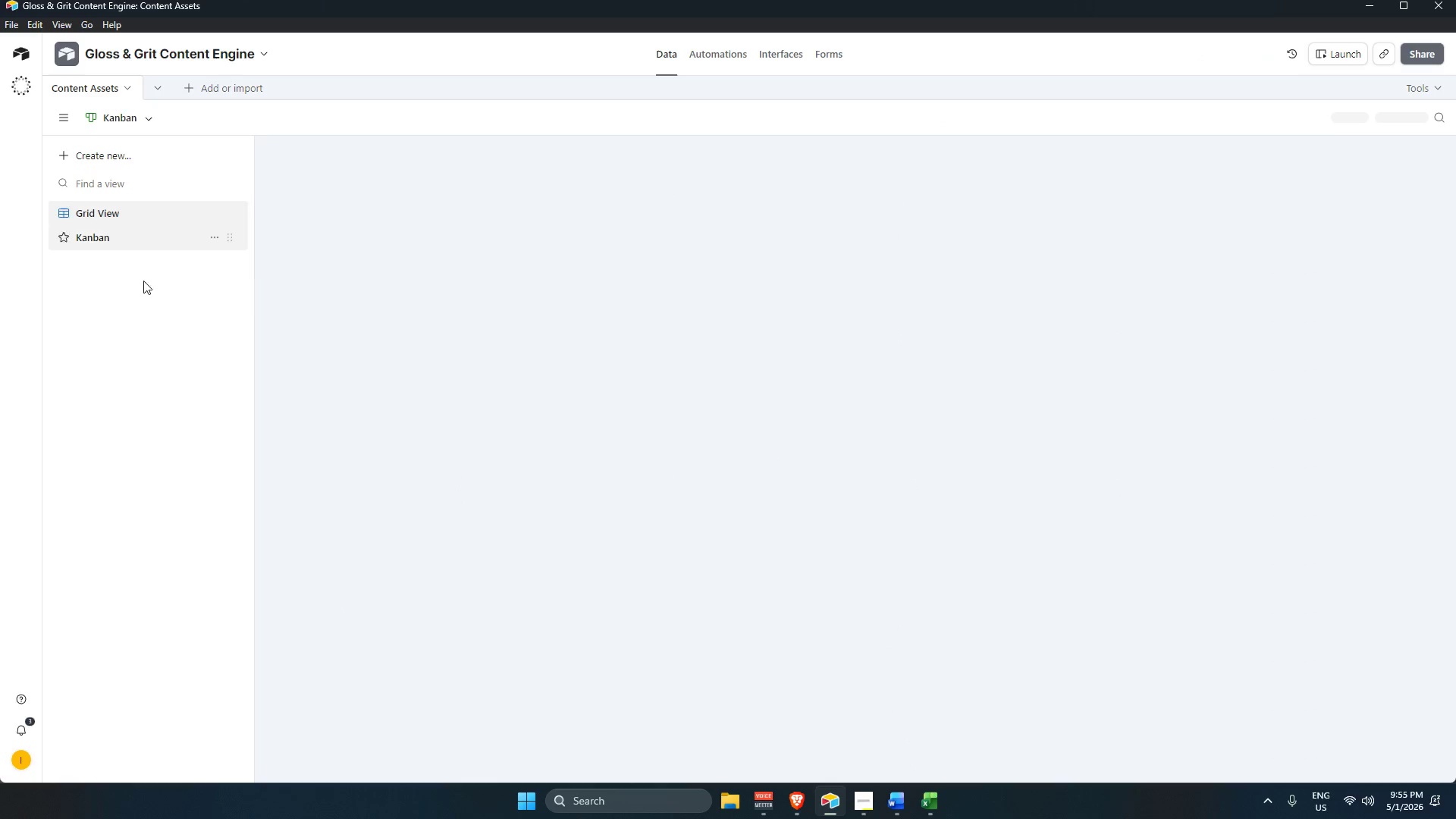 
left_click([146, 367])
 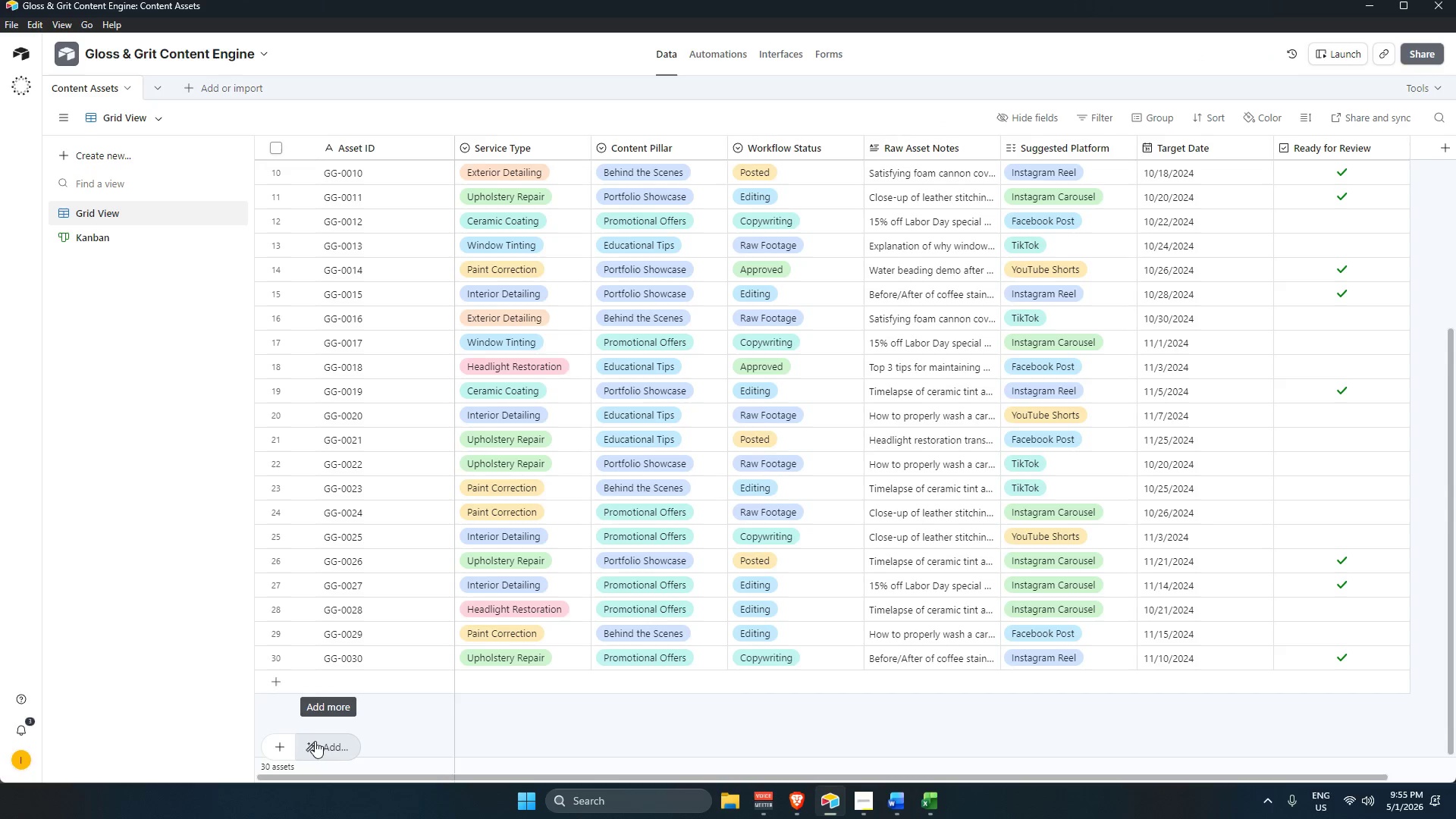 
left_click([315, 745])
 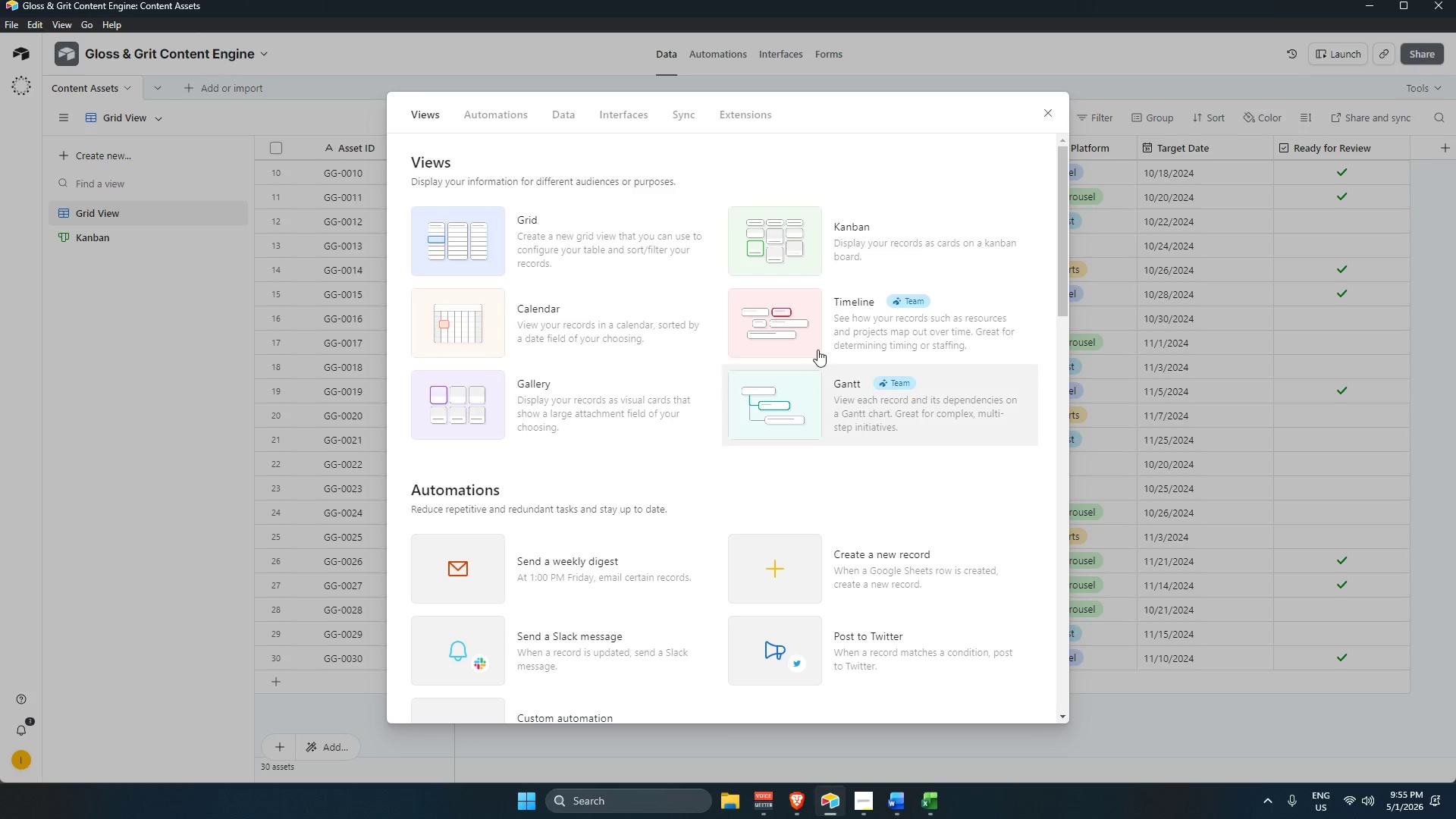 
scroll: coordinate [664, 554], scroll_direction: up, amount: 7.0
 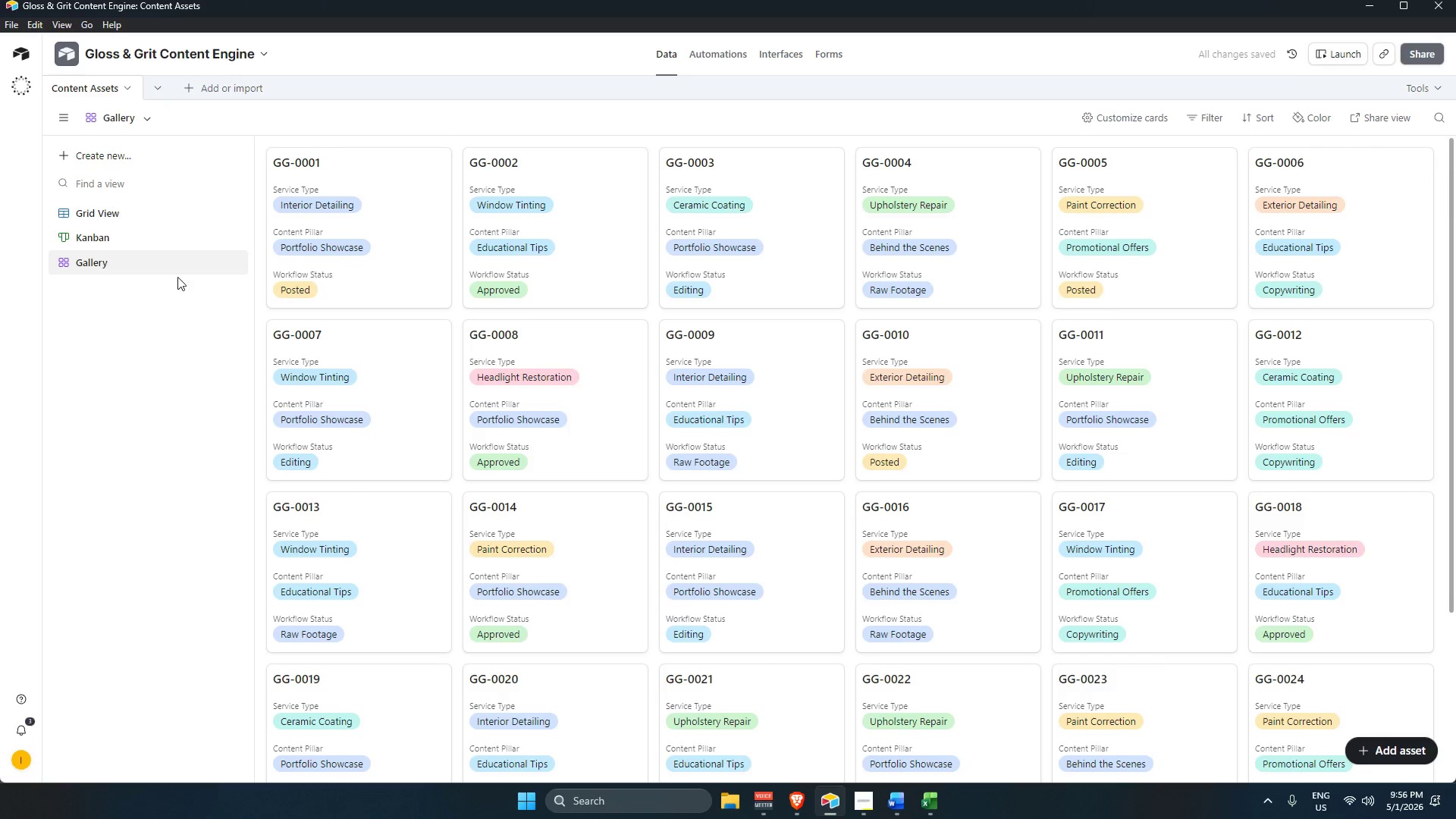 
left_click([153, 218])
 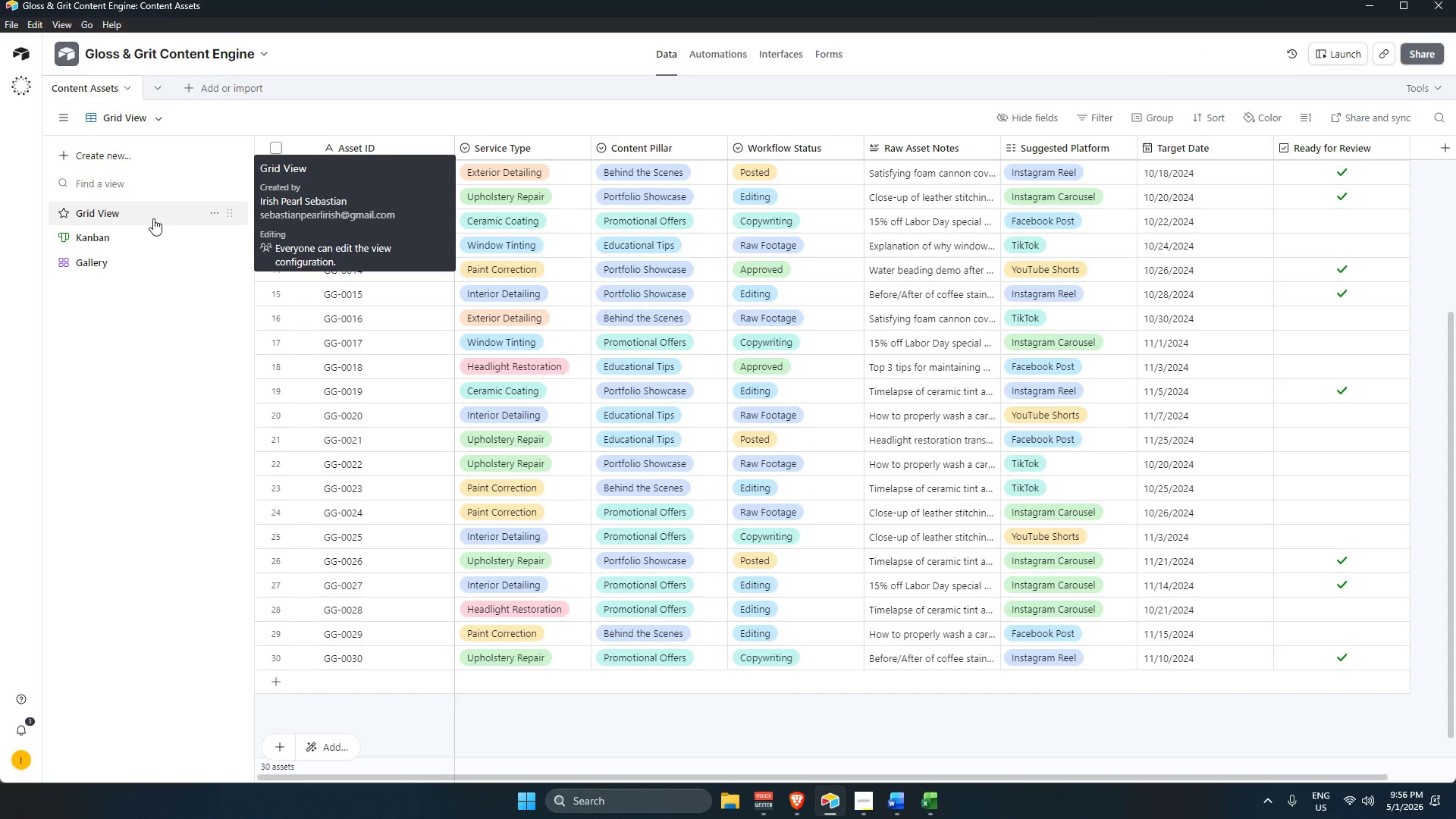 
wait(19.25)
 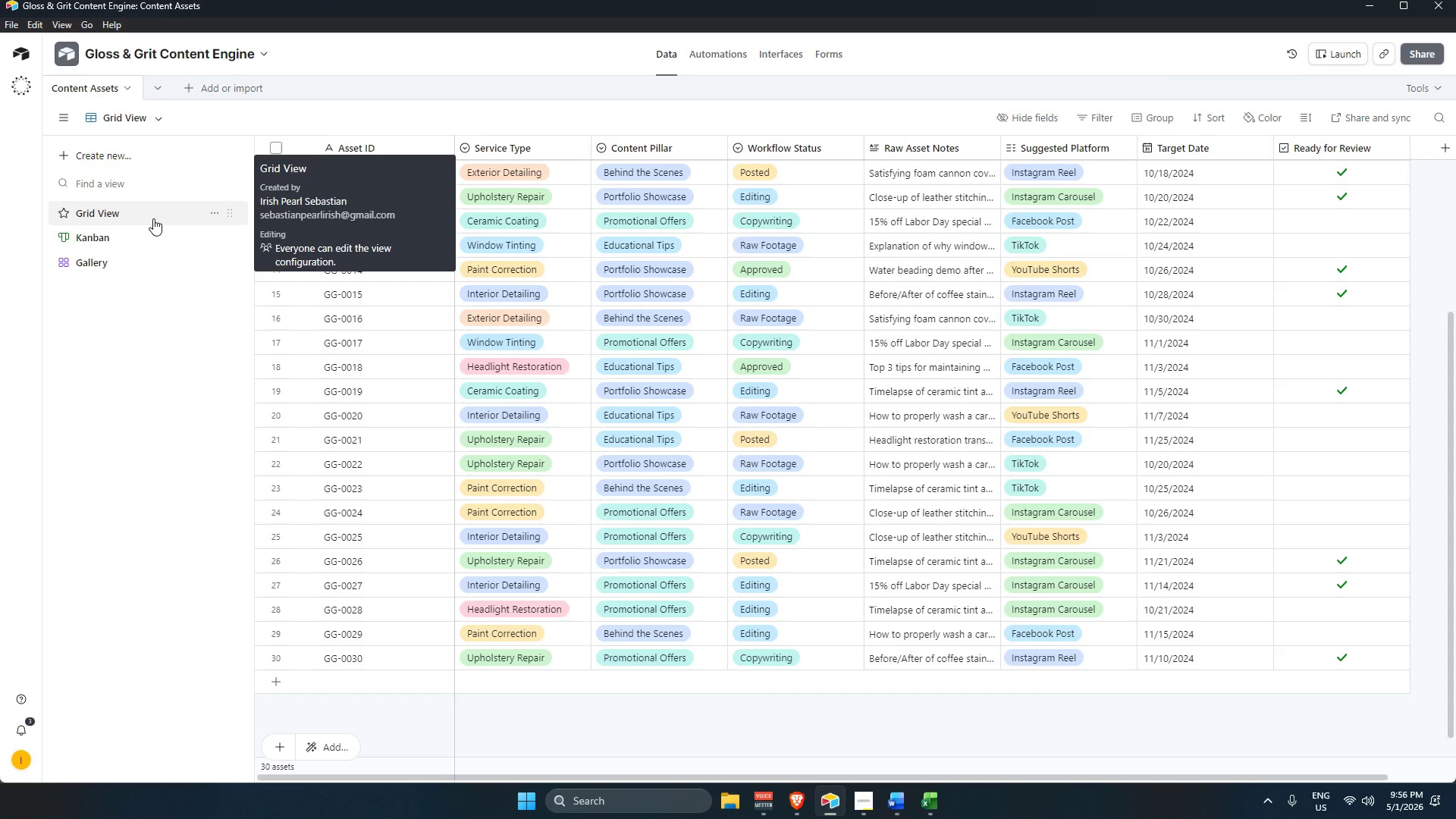 
left_click([114, 425])
 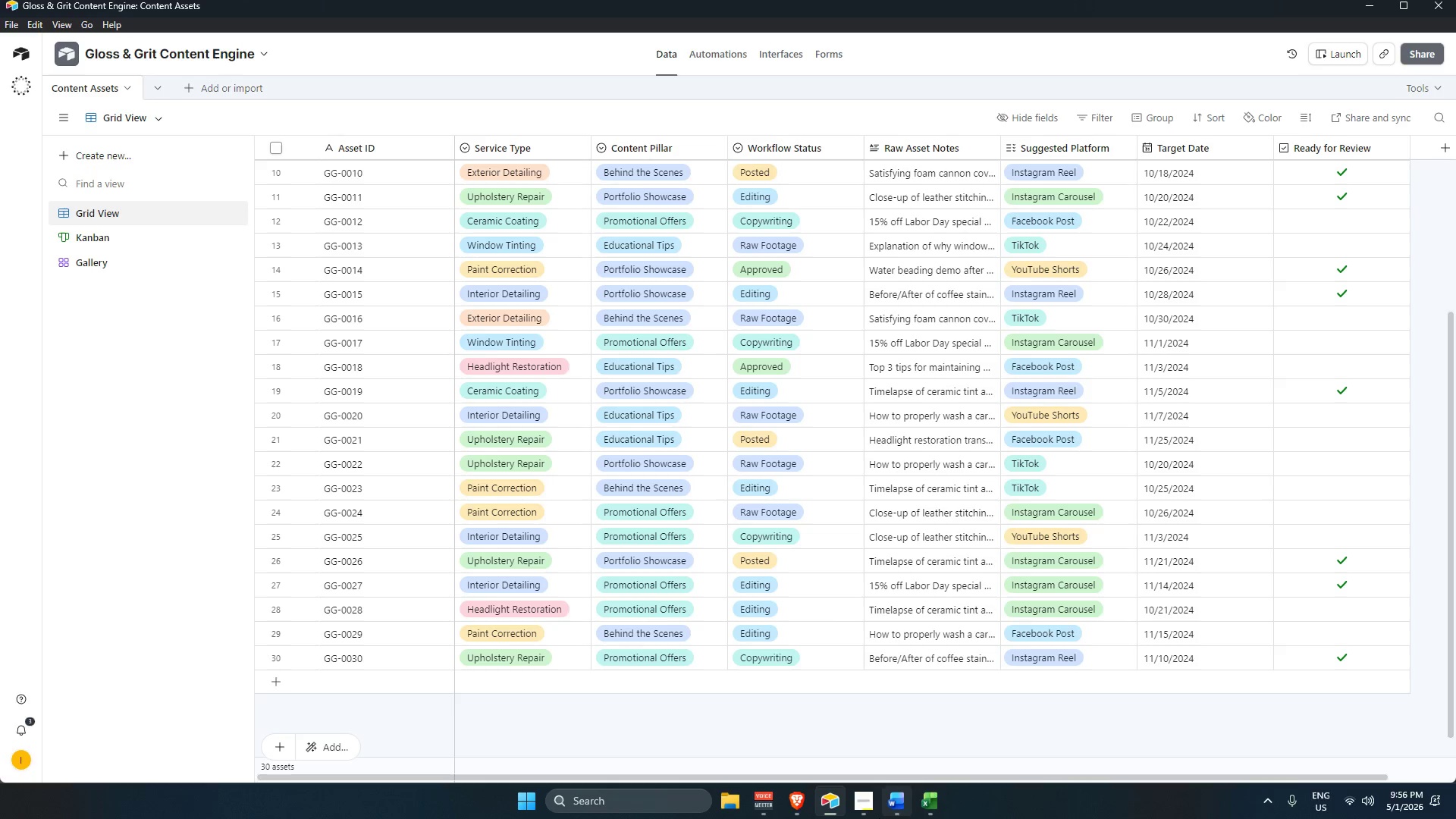 
mouse_move([852, 799])
 